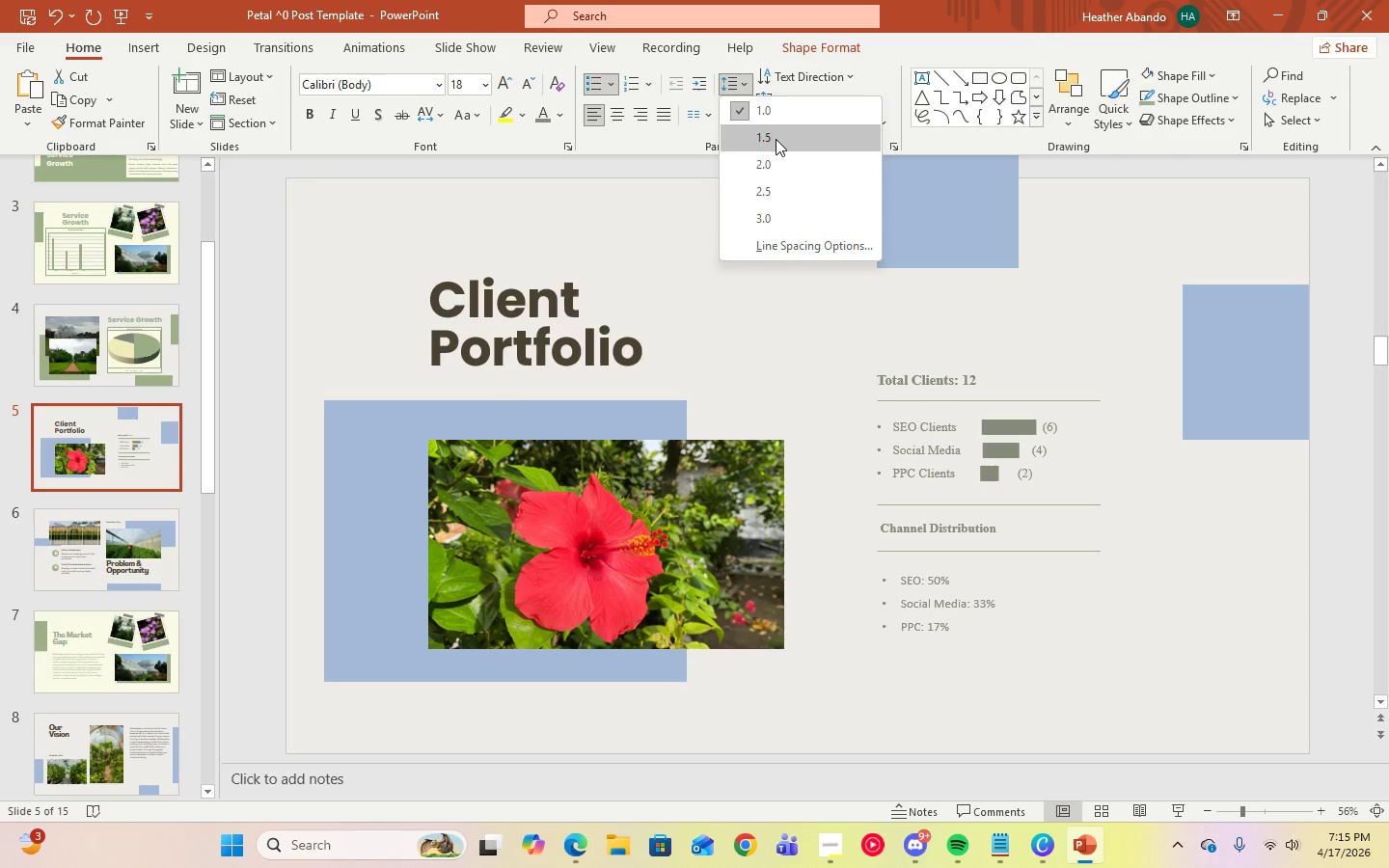 
left_click([776, 139])
 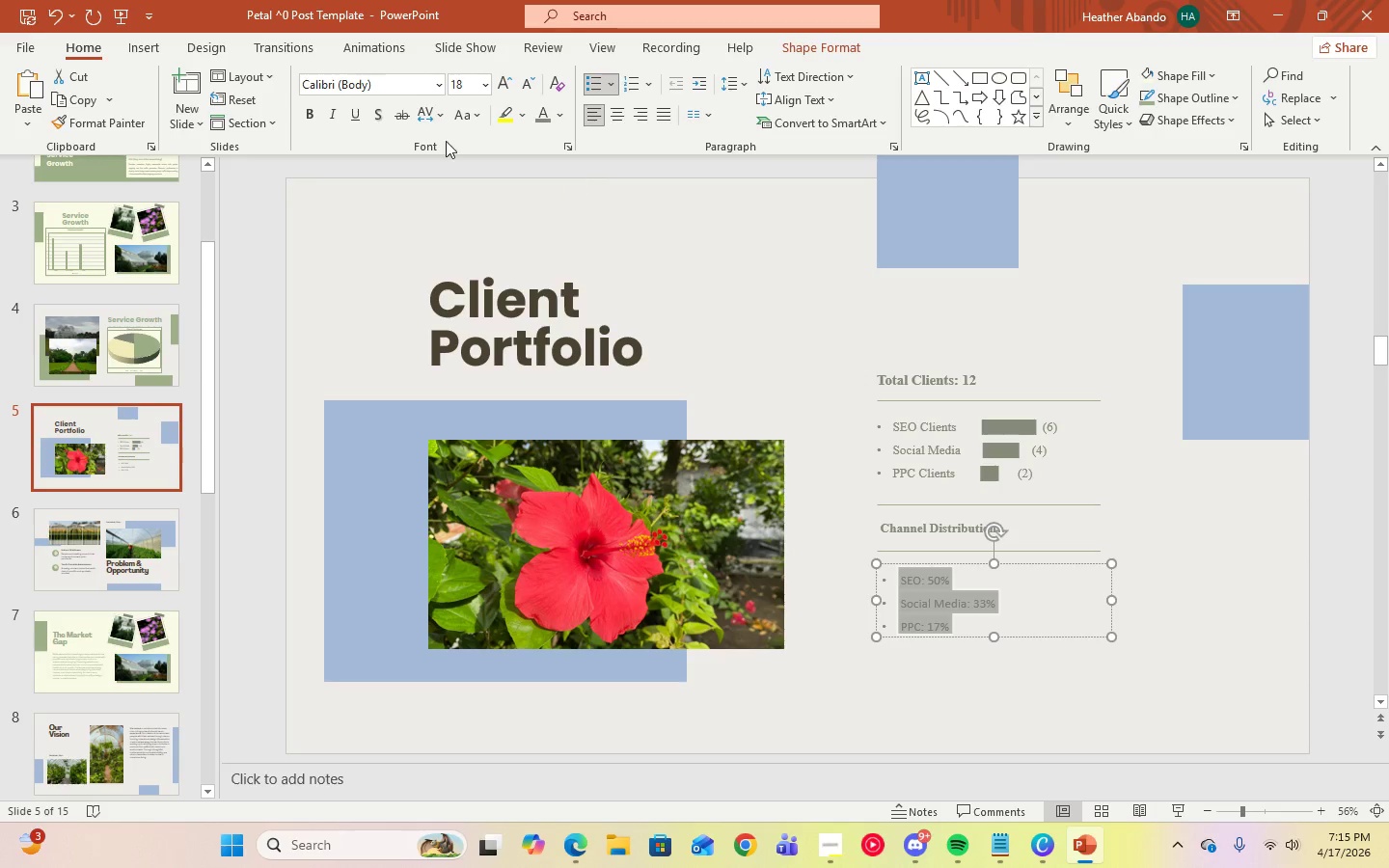 
left_click([443, 84])
 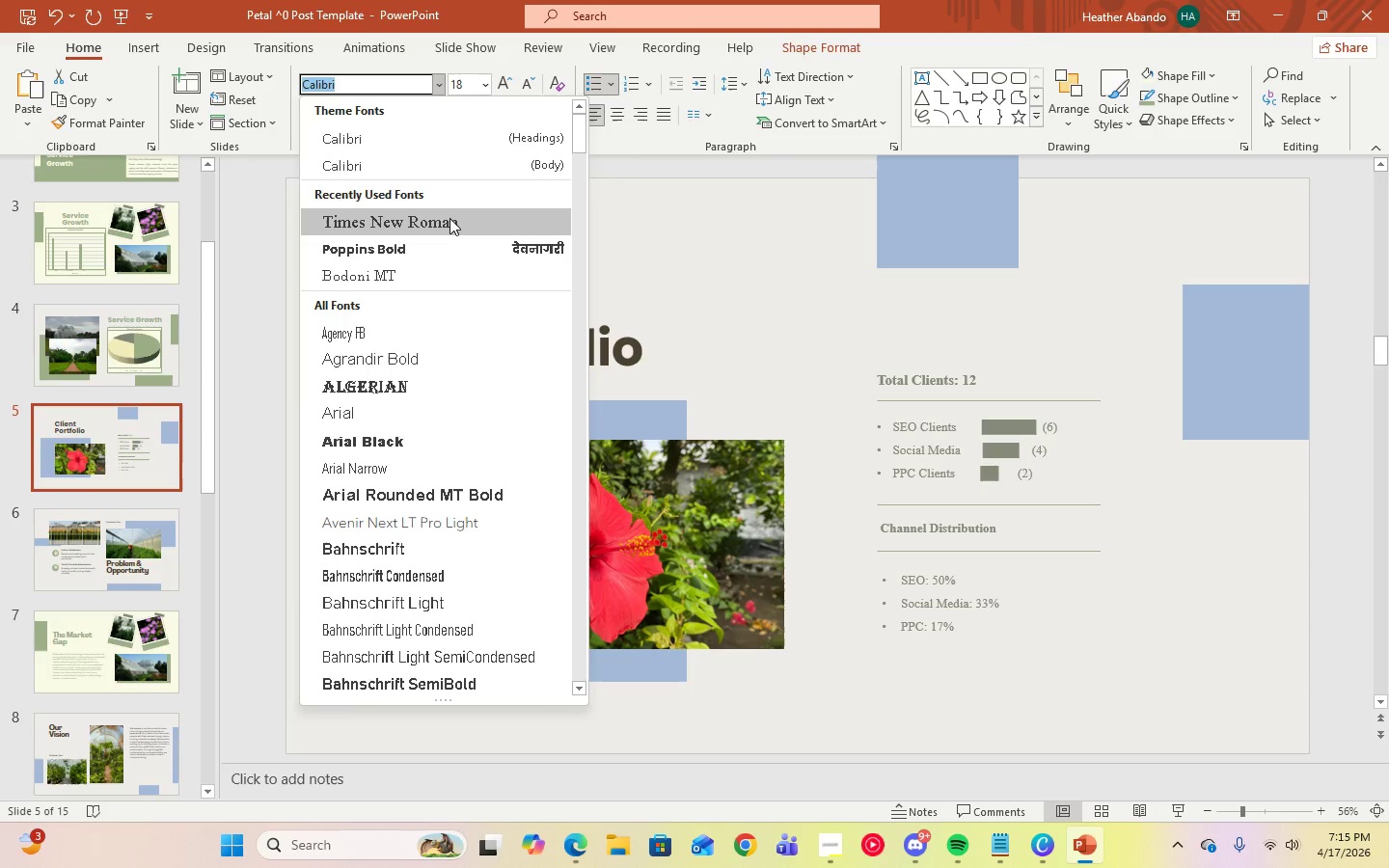 
left_click([449, 218])
 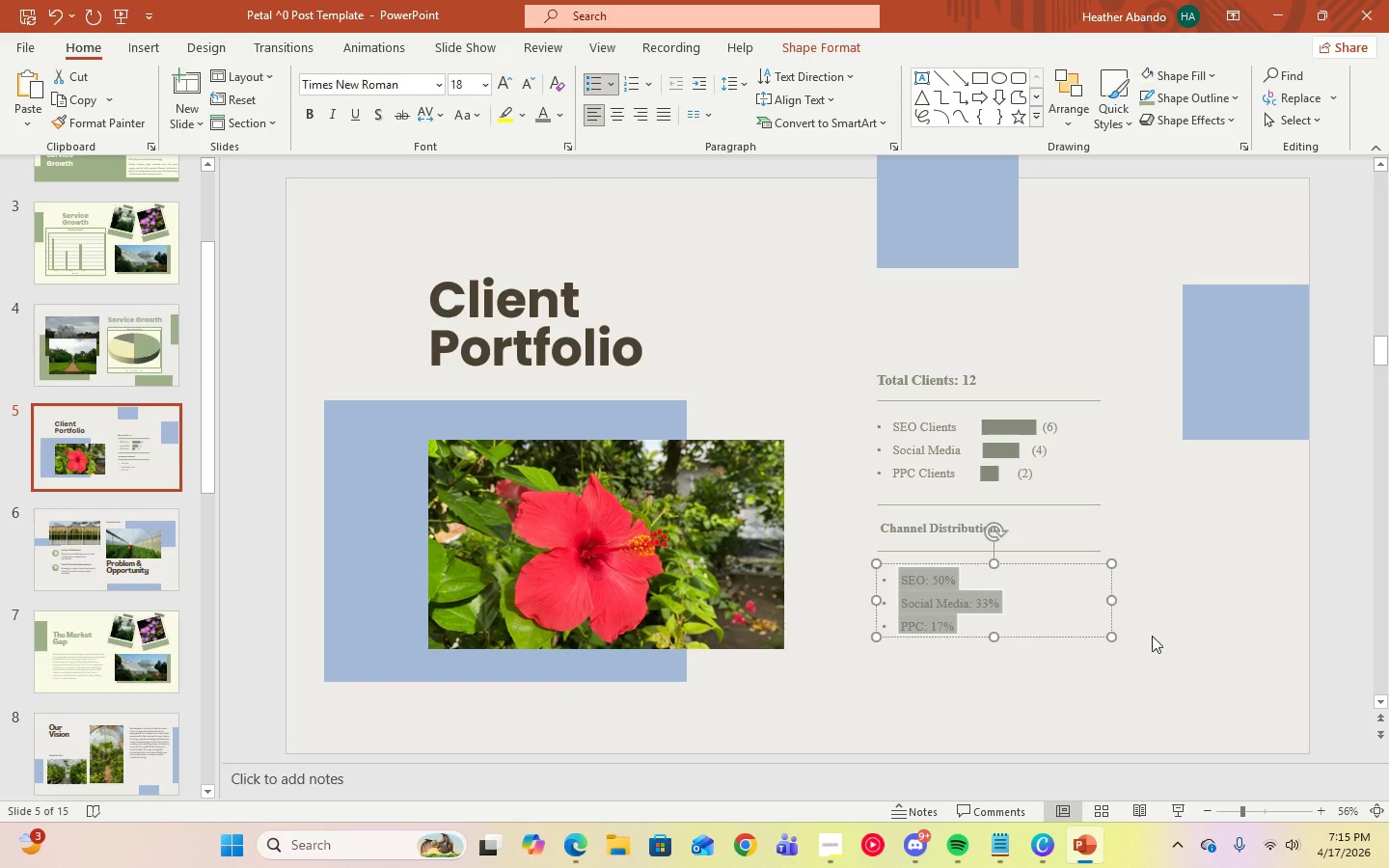 
left_click([1208, 655])
 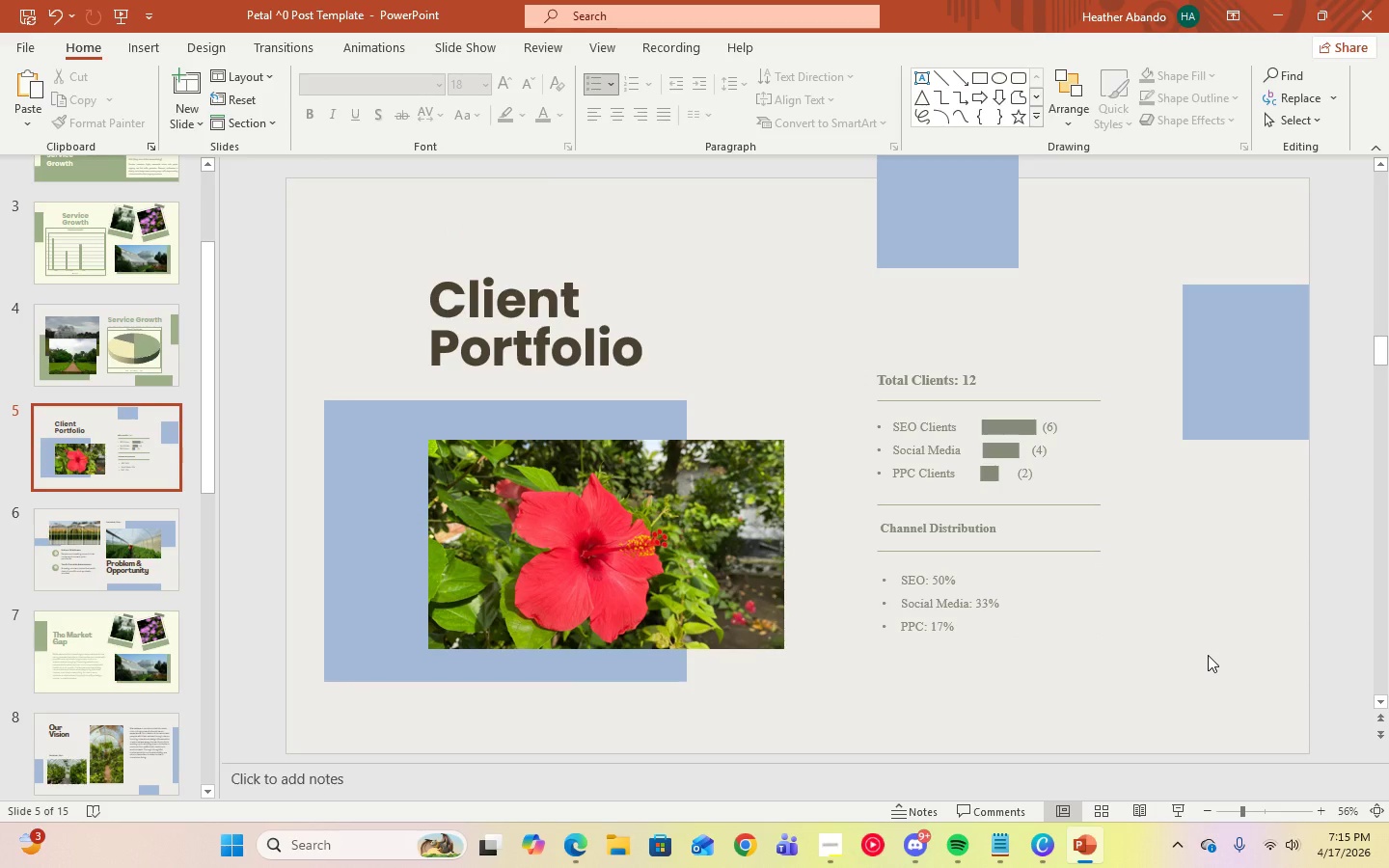 
wait(13.06)
 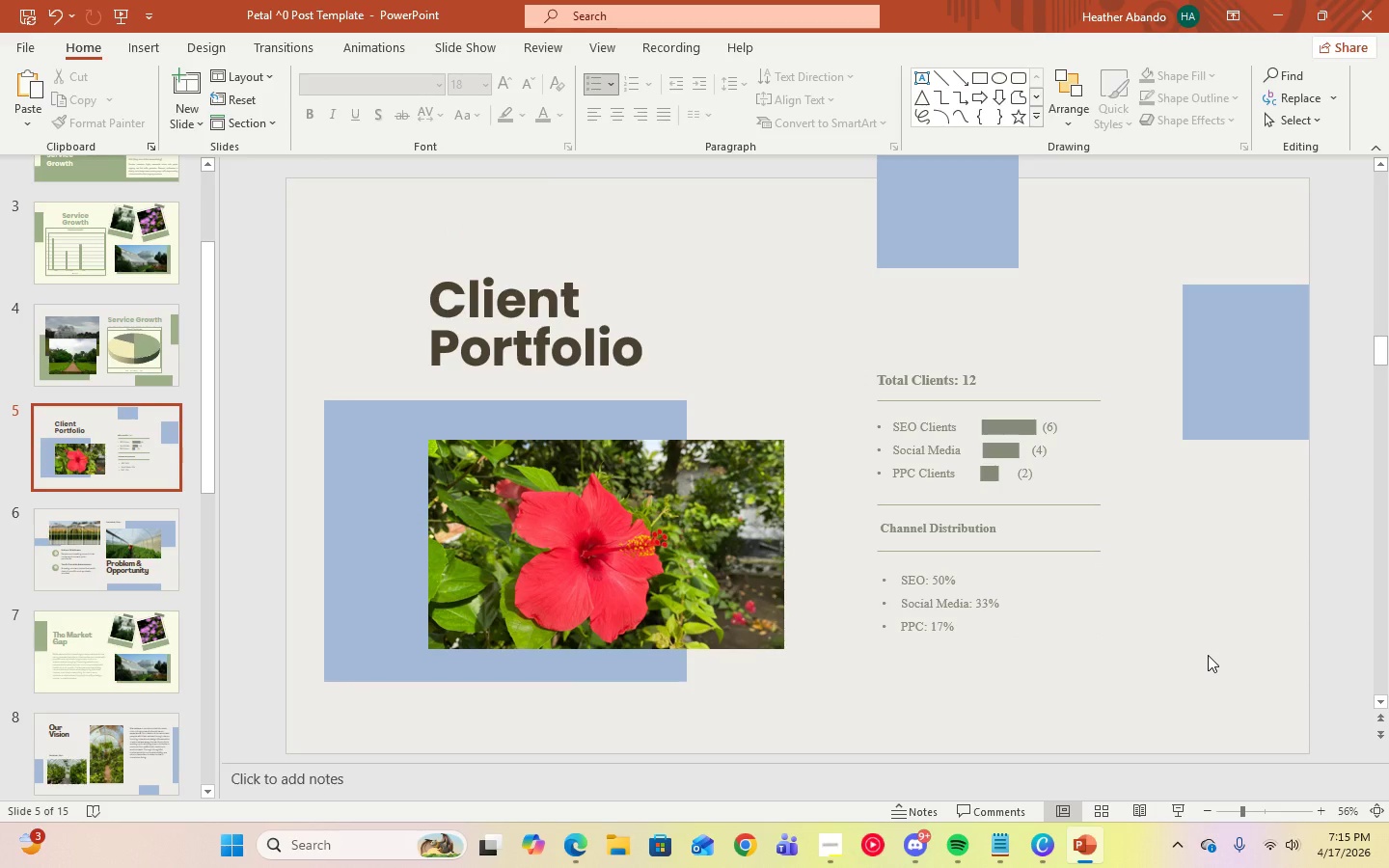 
left_click([538, 335])
 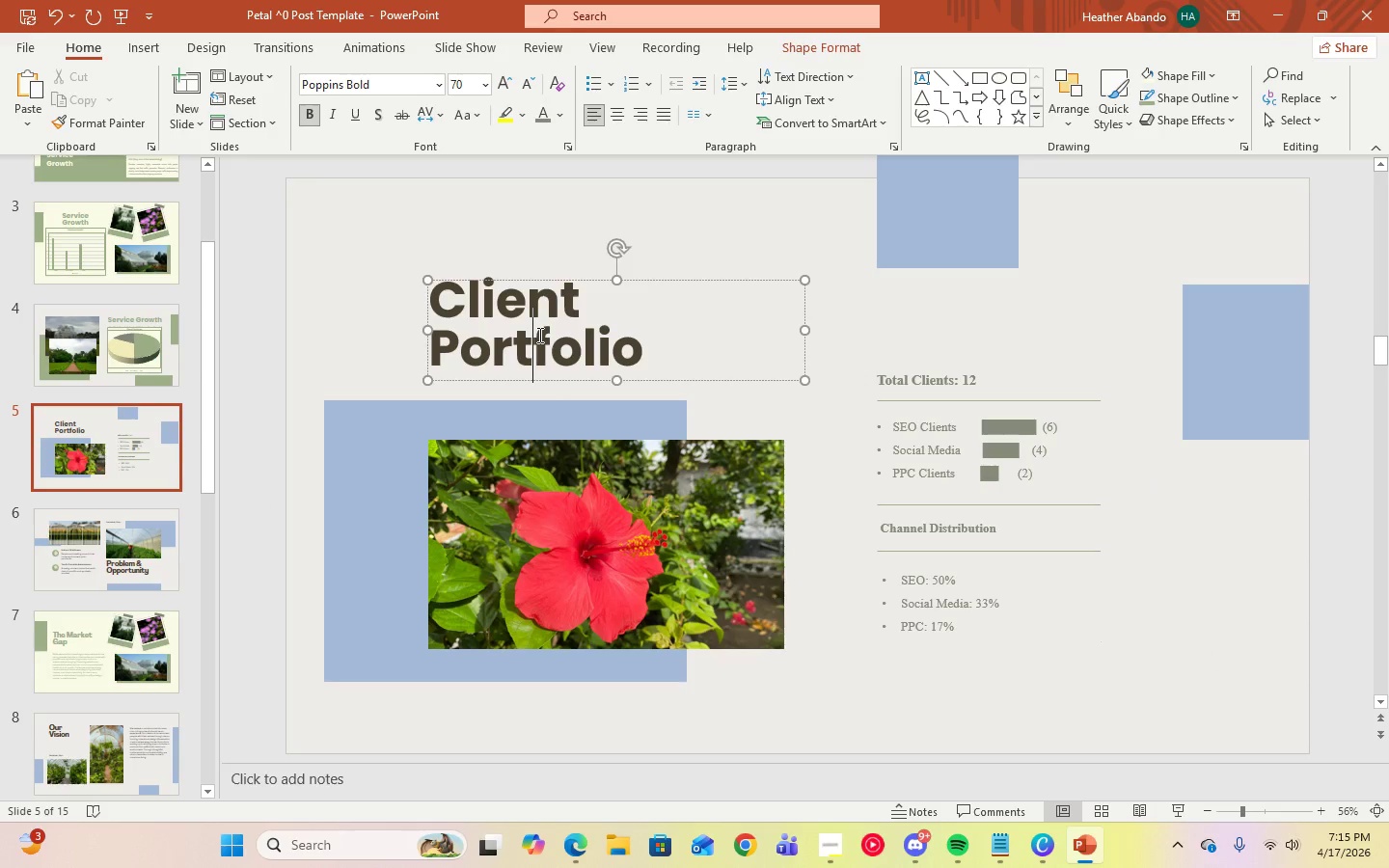 
key(Control+A)
 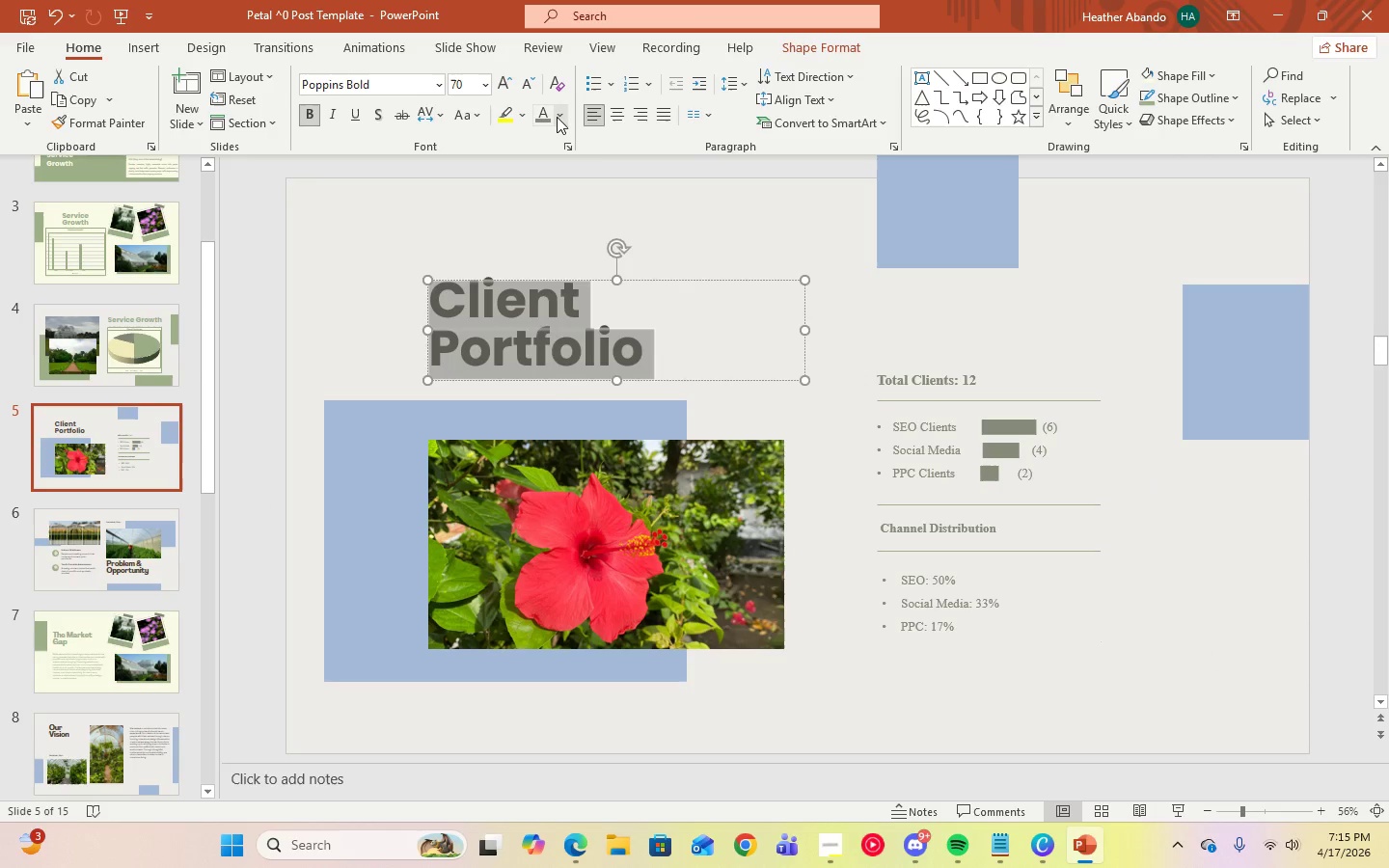 
left_click([558, 116])
 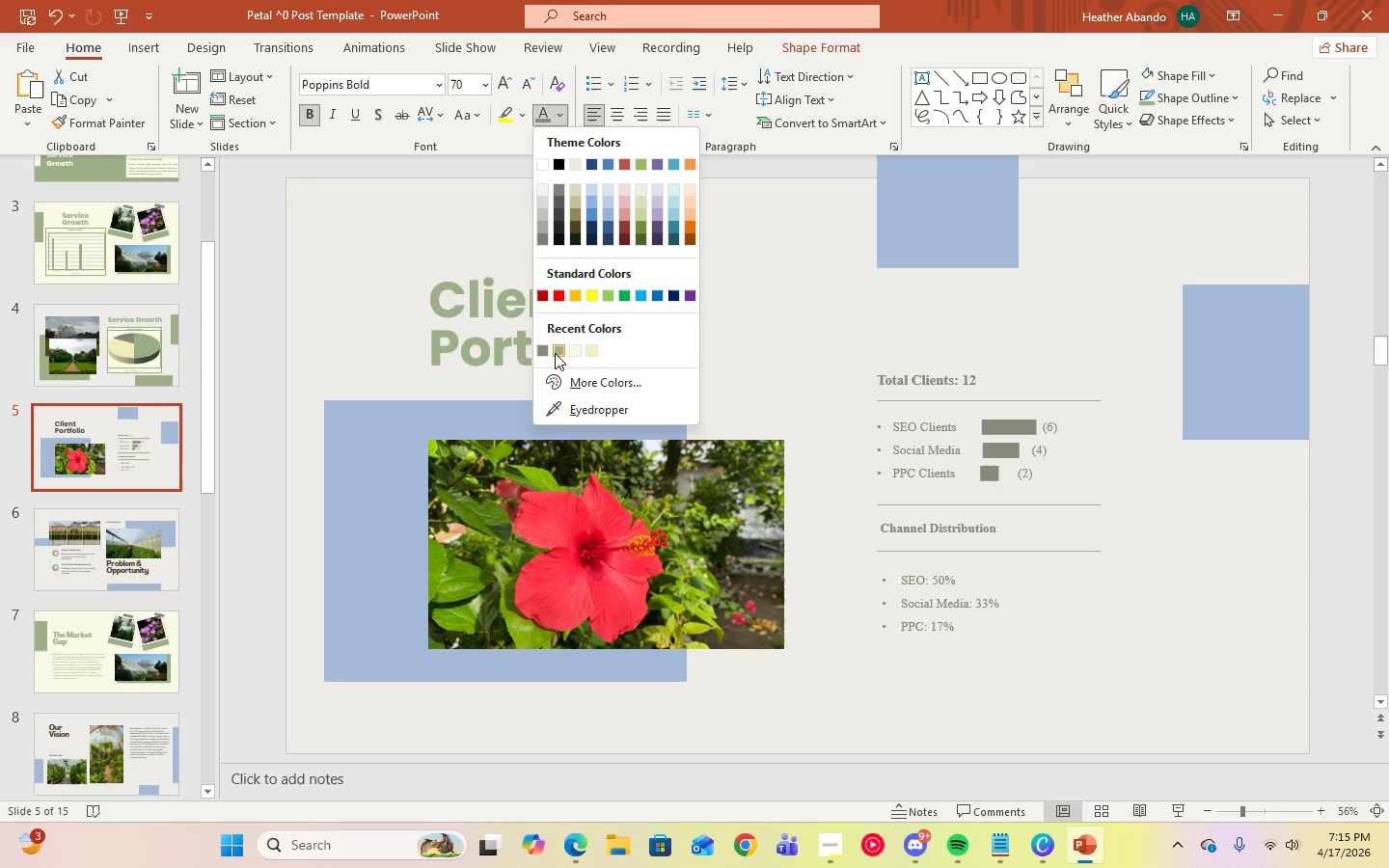 
left_click([555, 353])
 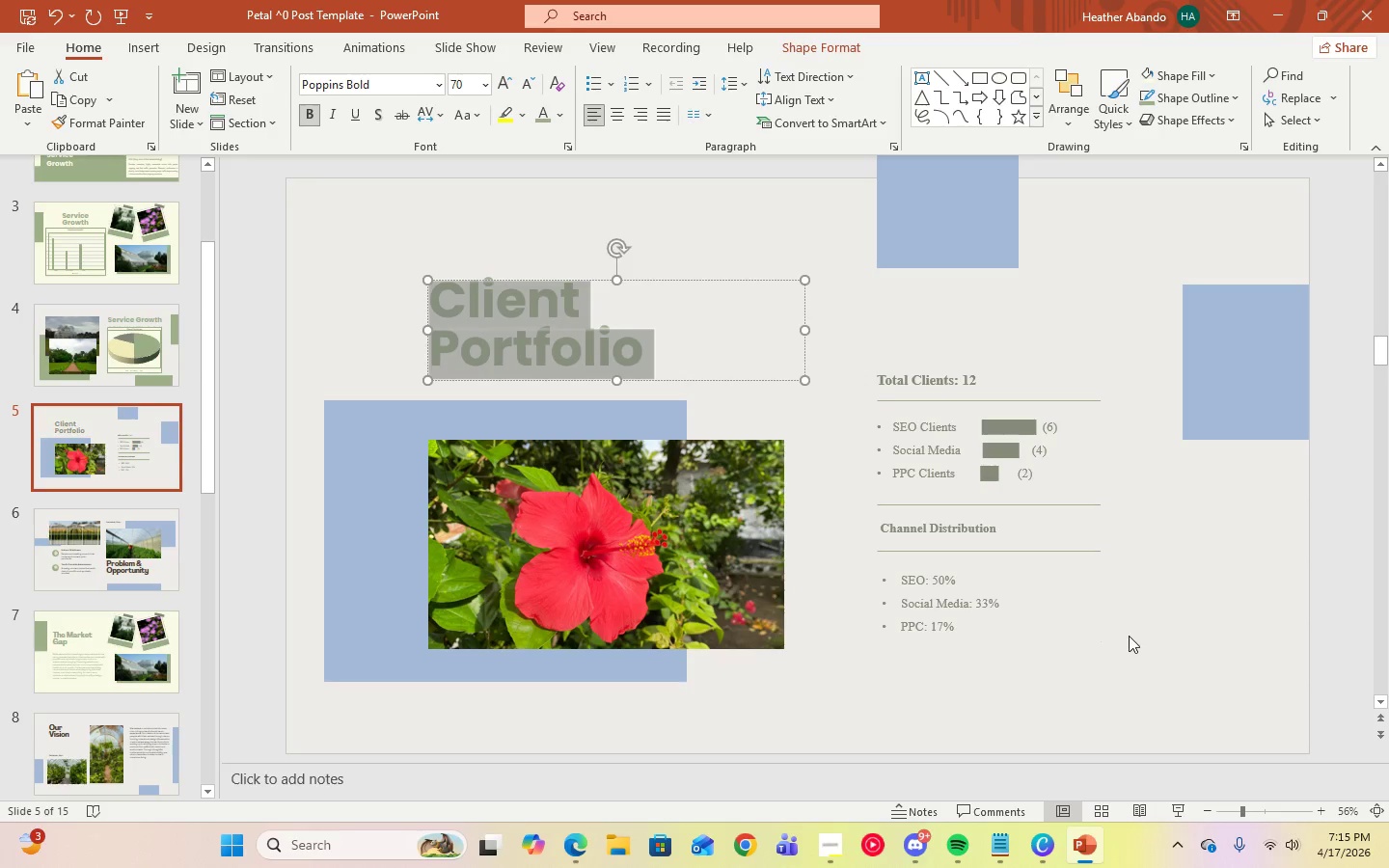 
left_click([1129, 636])
 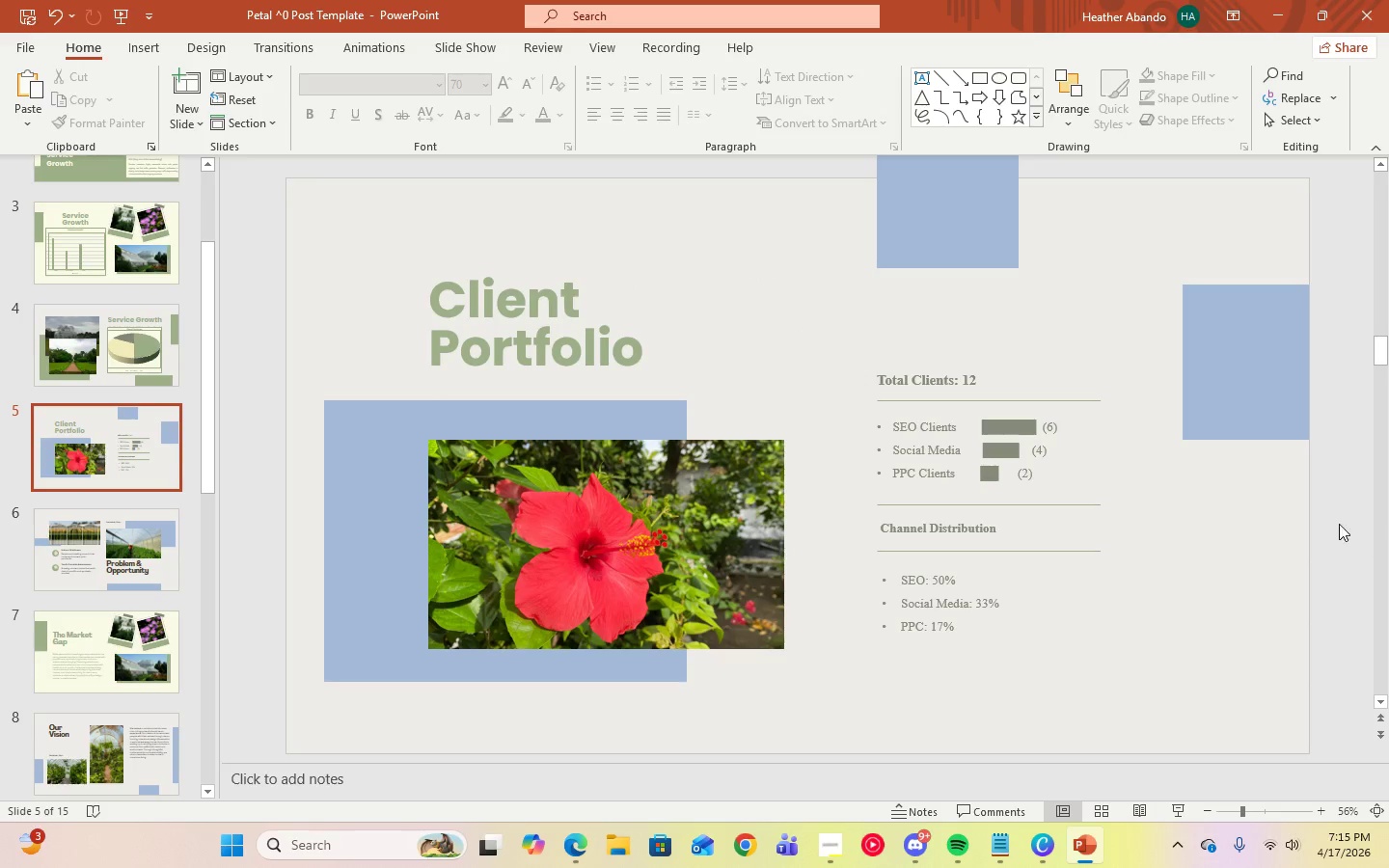 
left_click([1043, 553])
 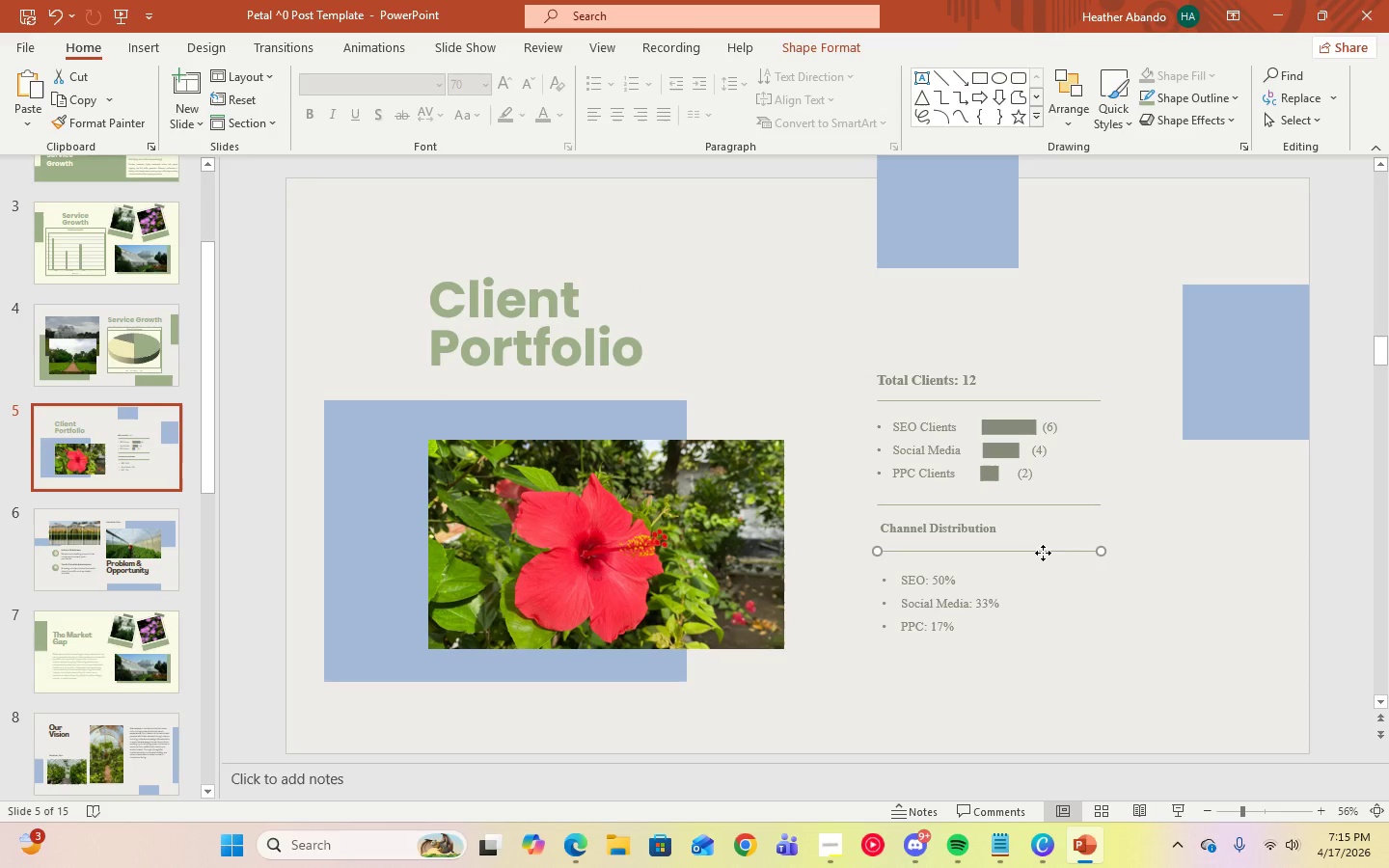 
right_click([1043, 553])
 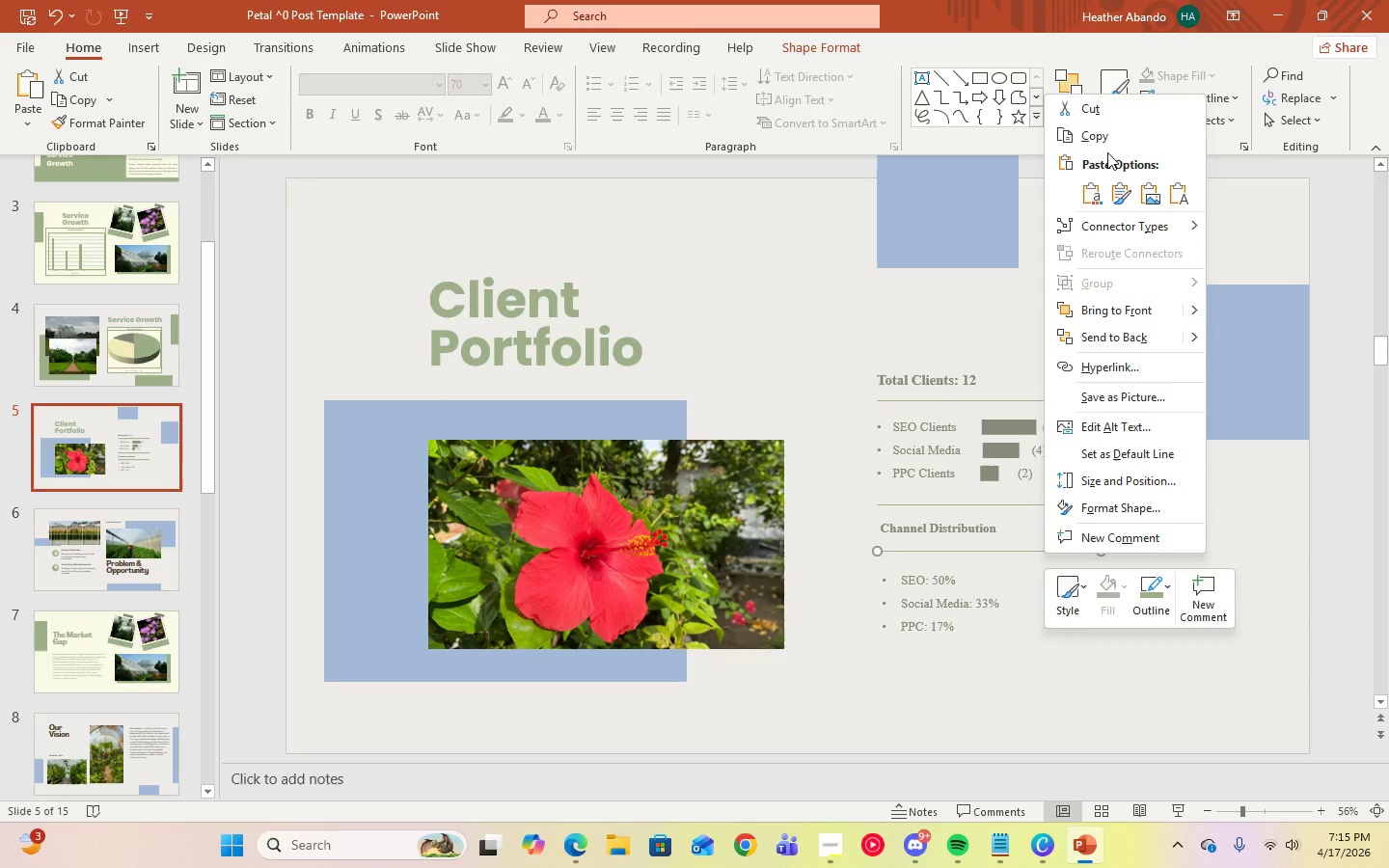 
left_click([1102, 136])
 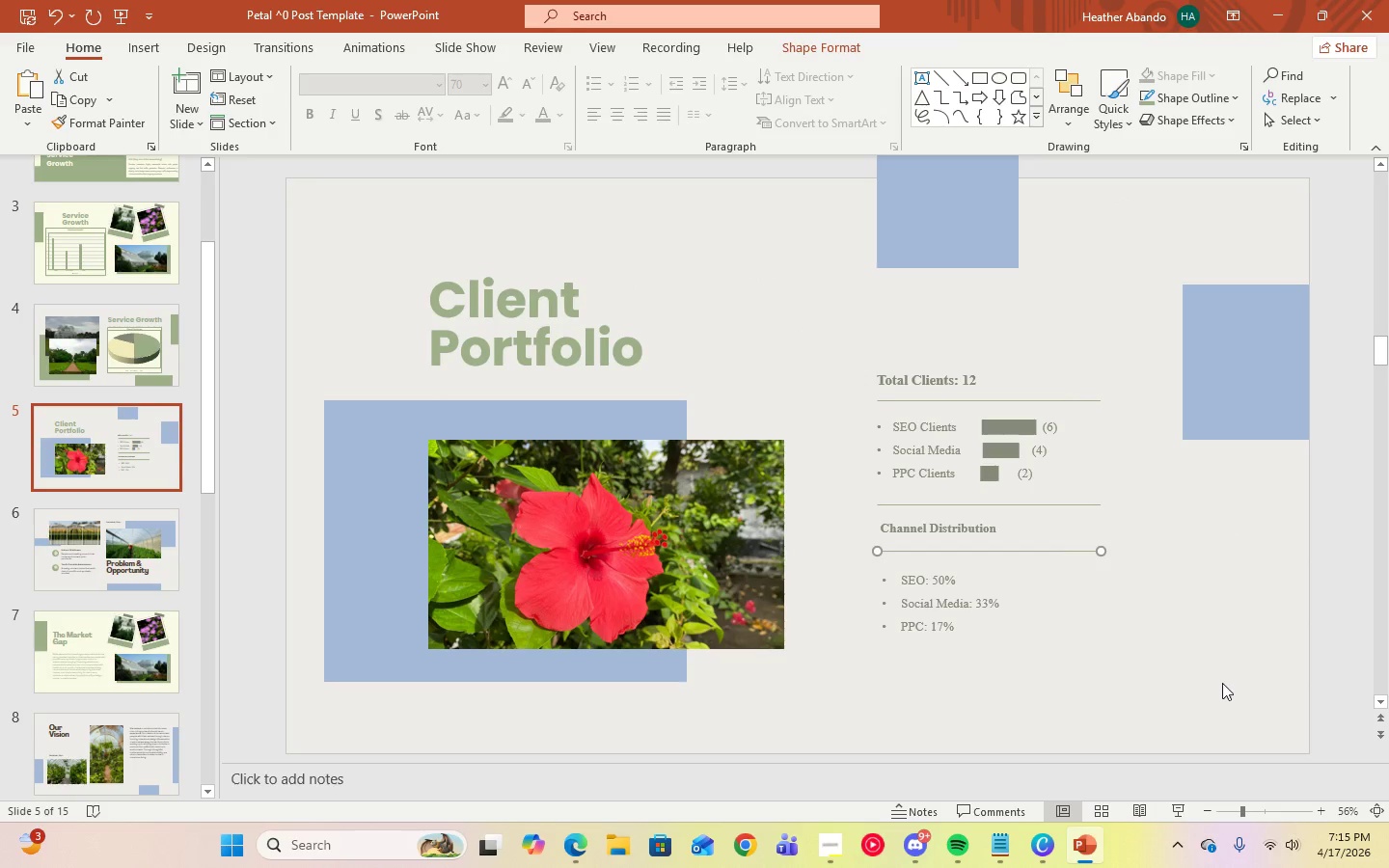 
right_click([1222, 683])
 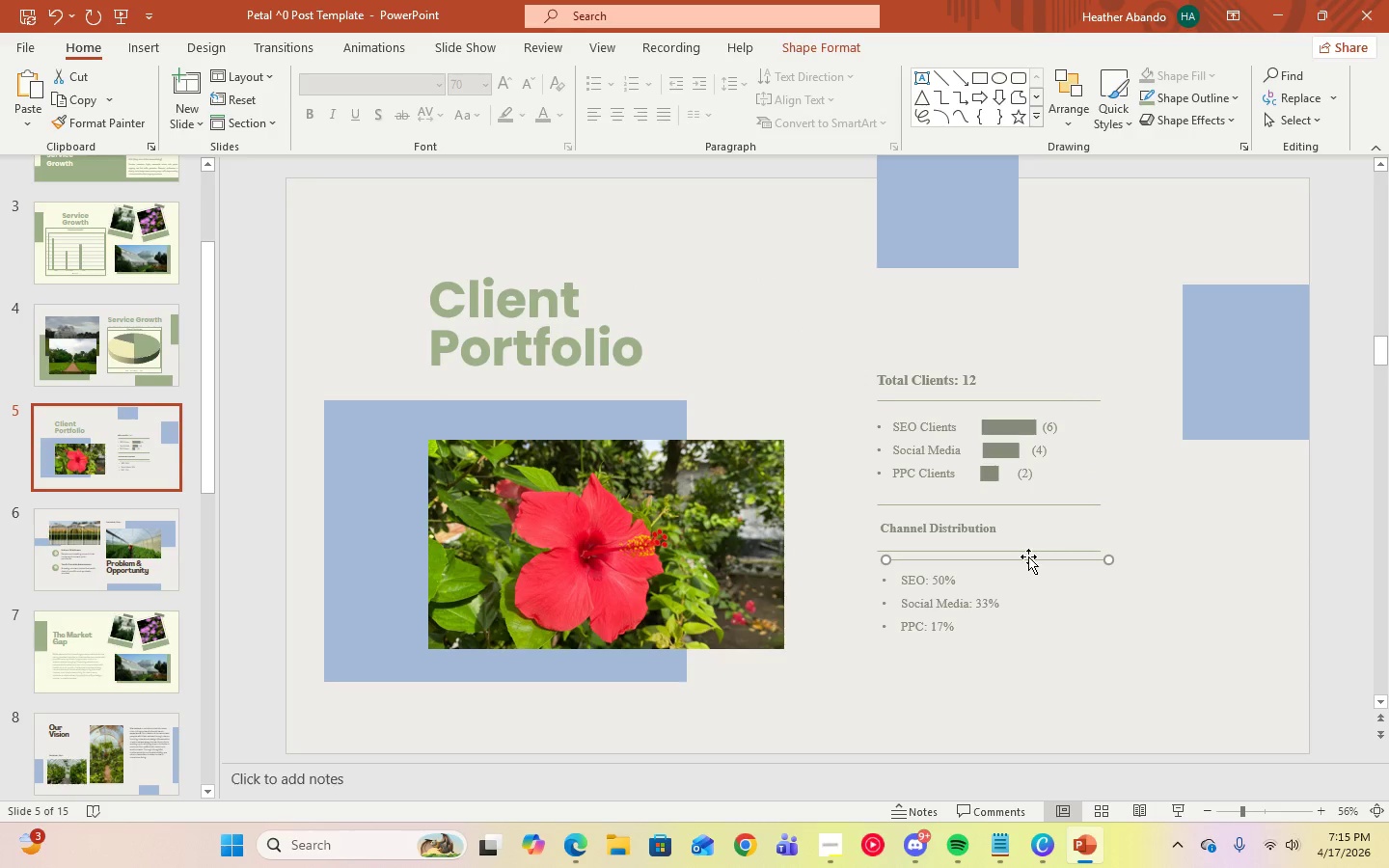 
left_click_drag(start_coordinate=[1029, 564], to_coordinate=[1022, 662])
 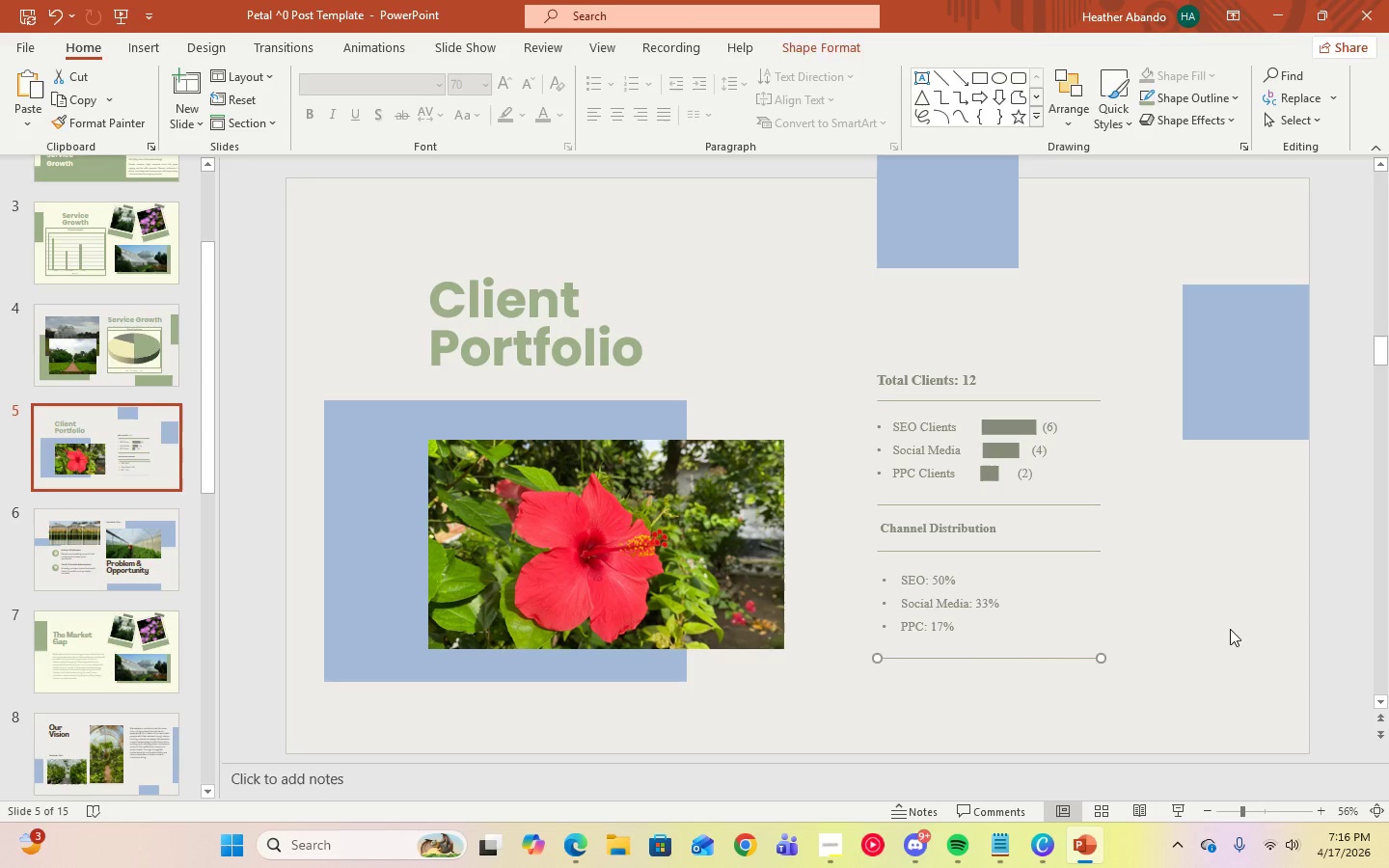 
left_click([1230, 629])
 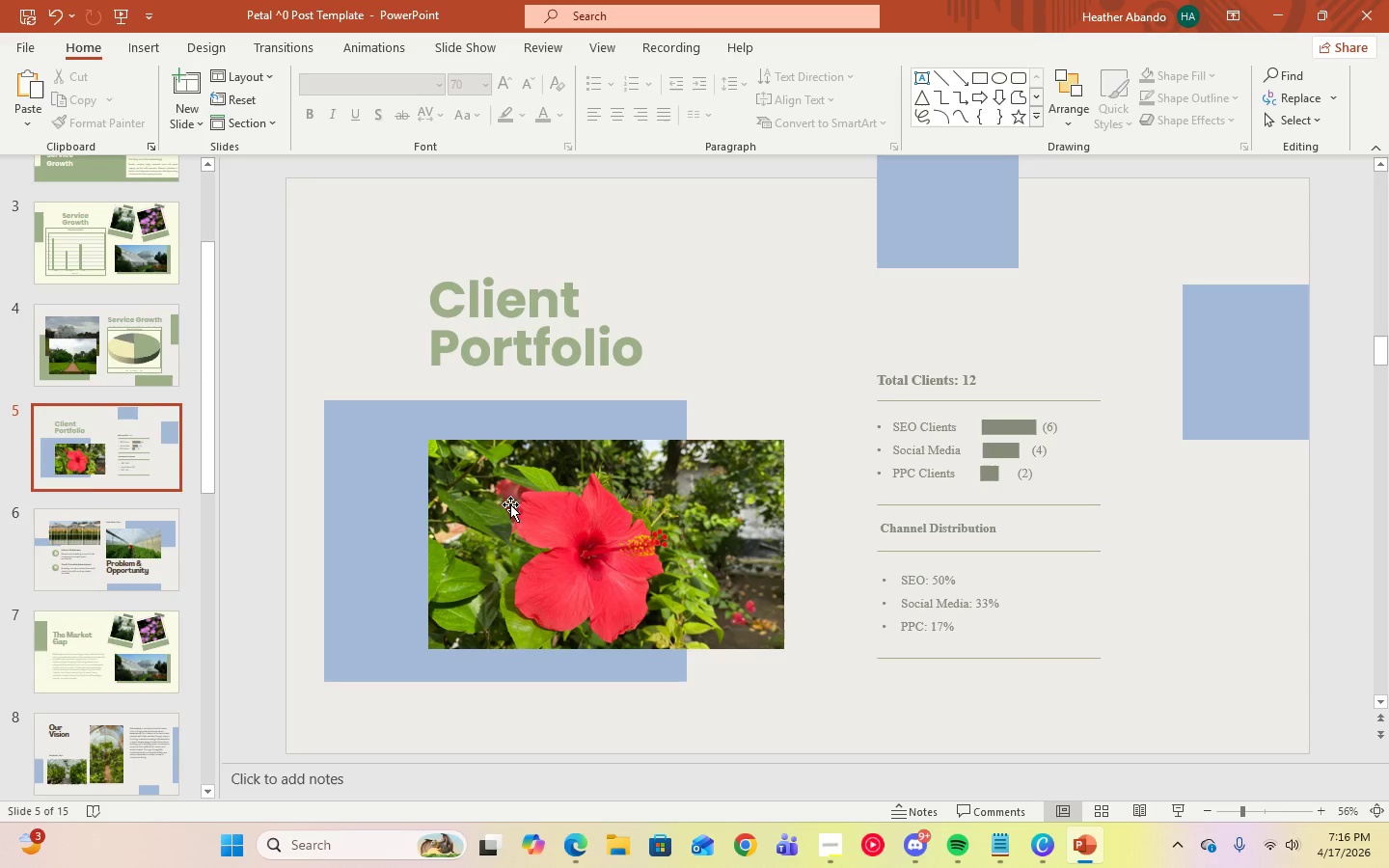 
left_click([126, 554])
 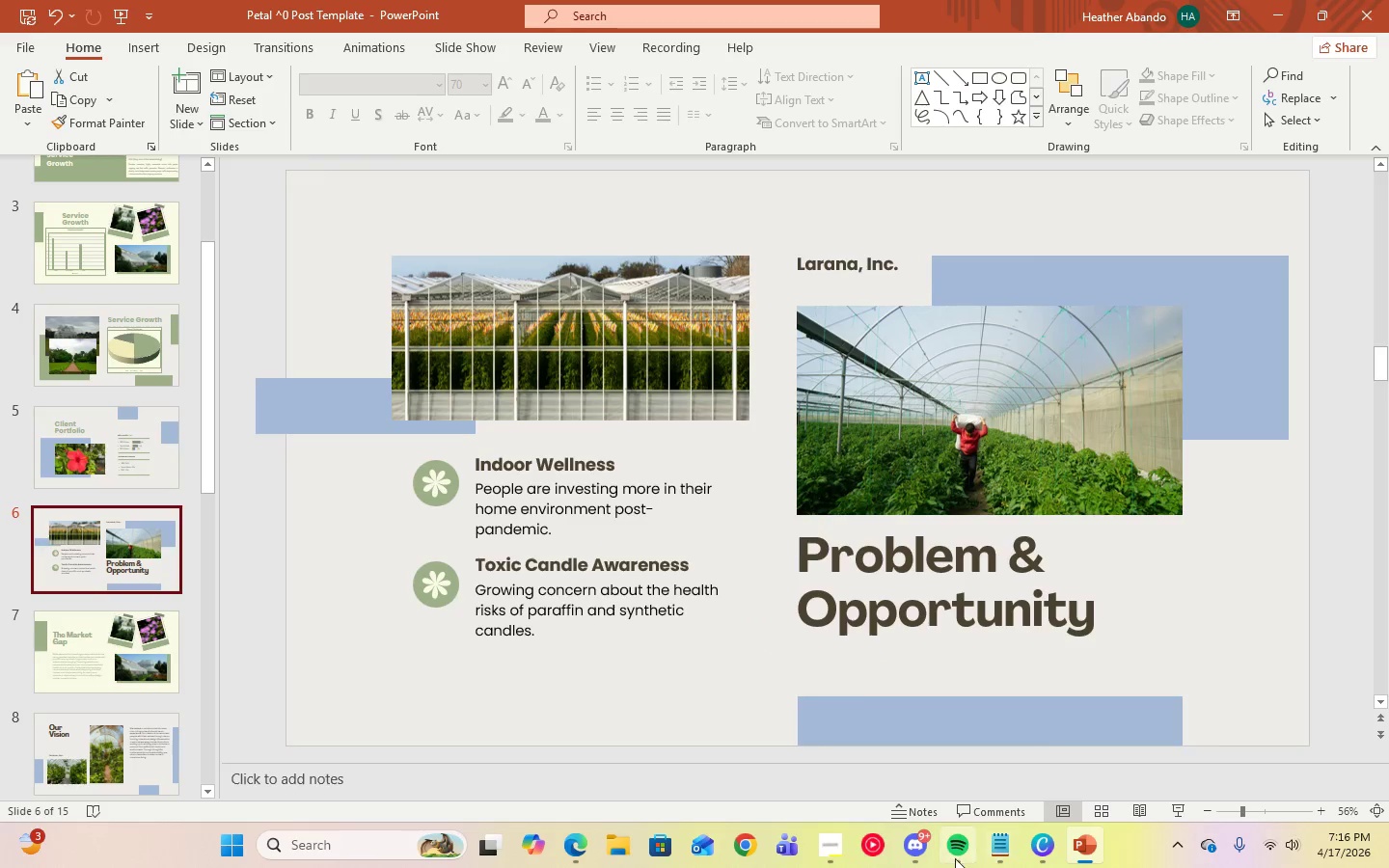 
left_click([980, 850])
 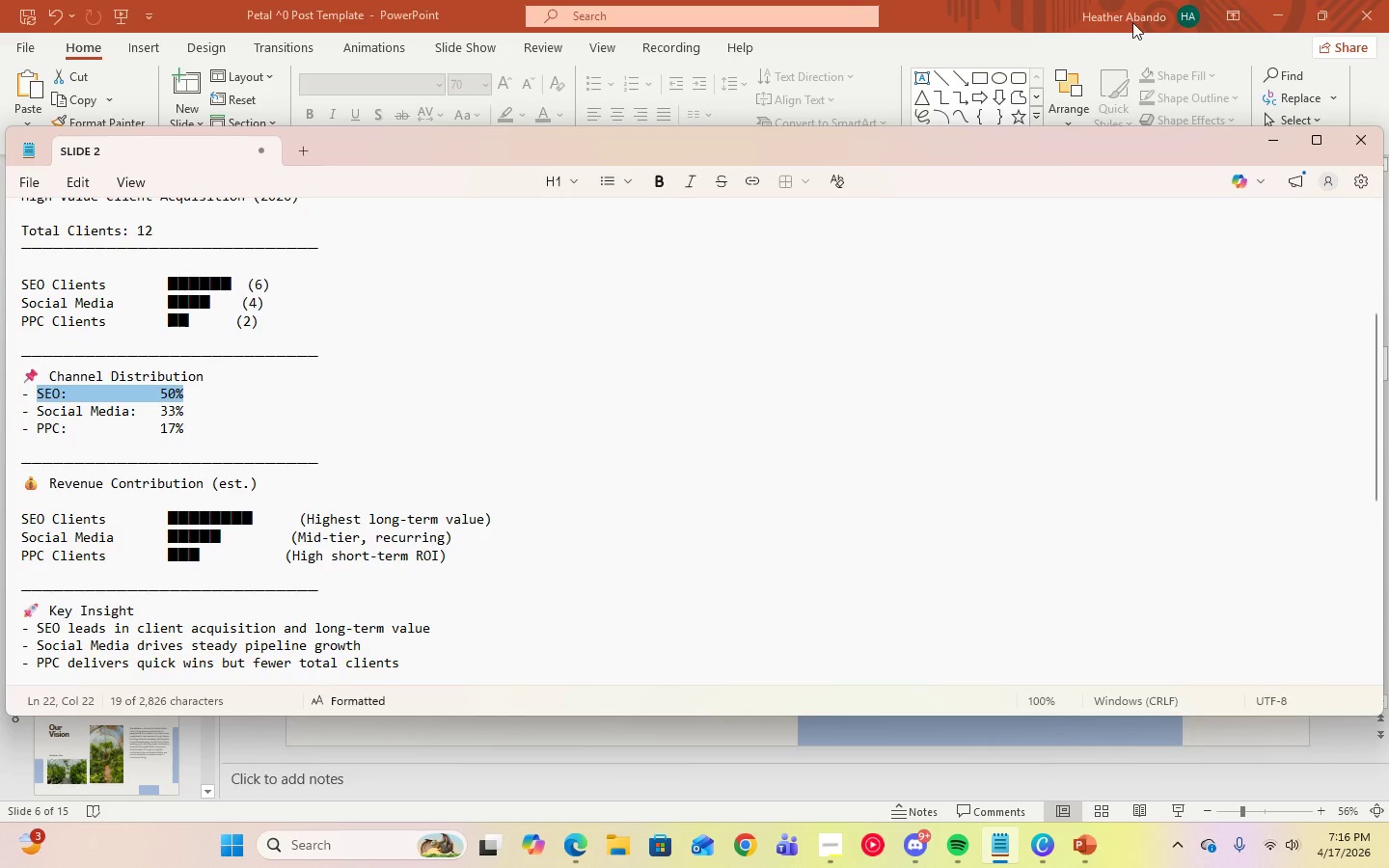 
left_click([1270, 149])
 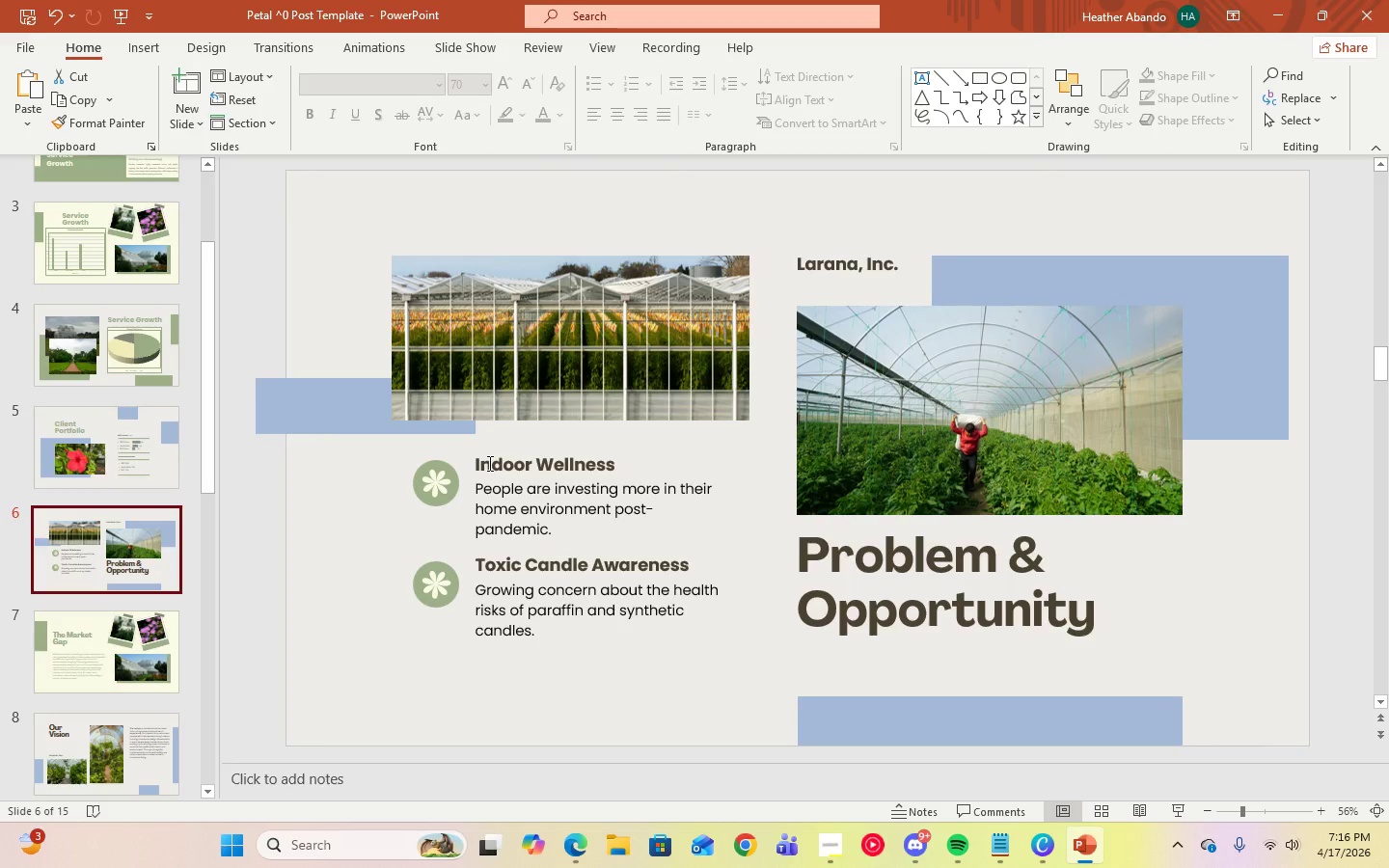 
double_click([488, 463])
 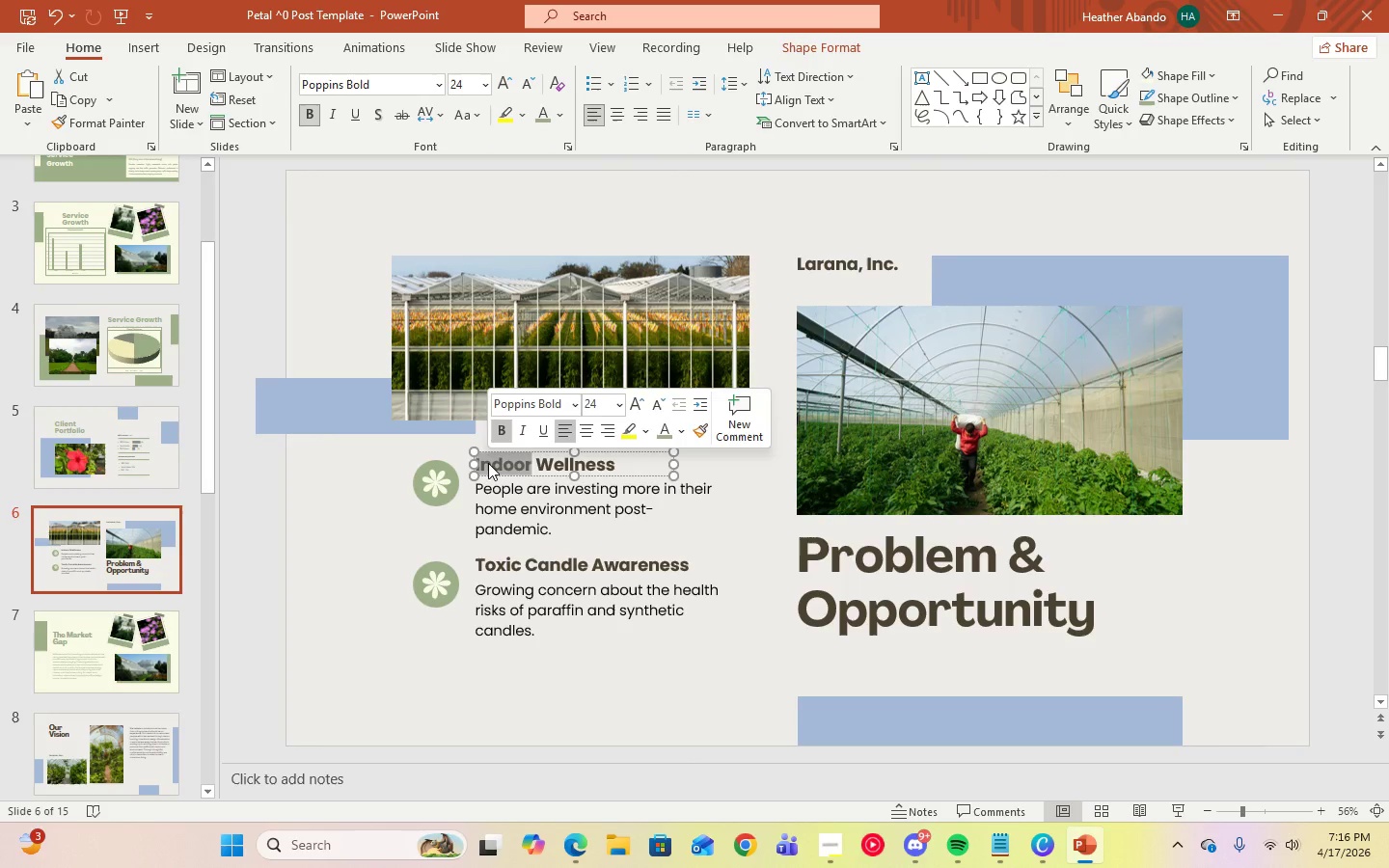 
key(Control+A)
 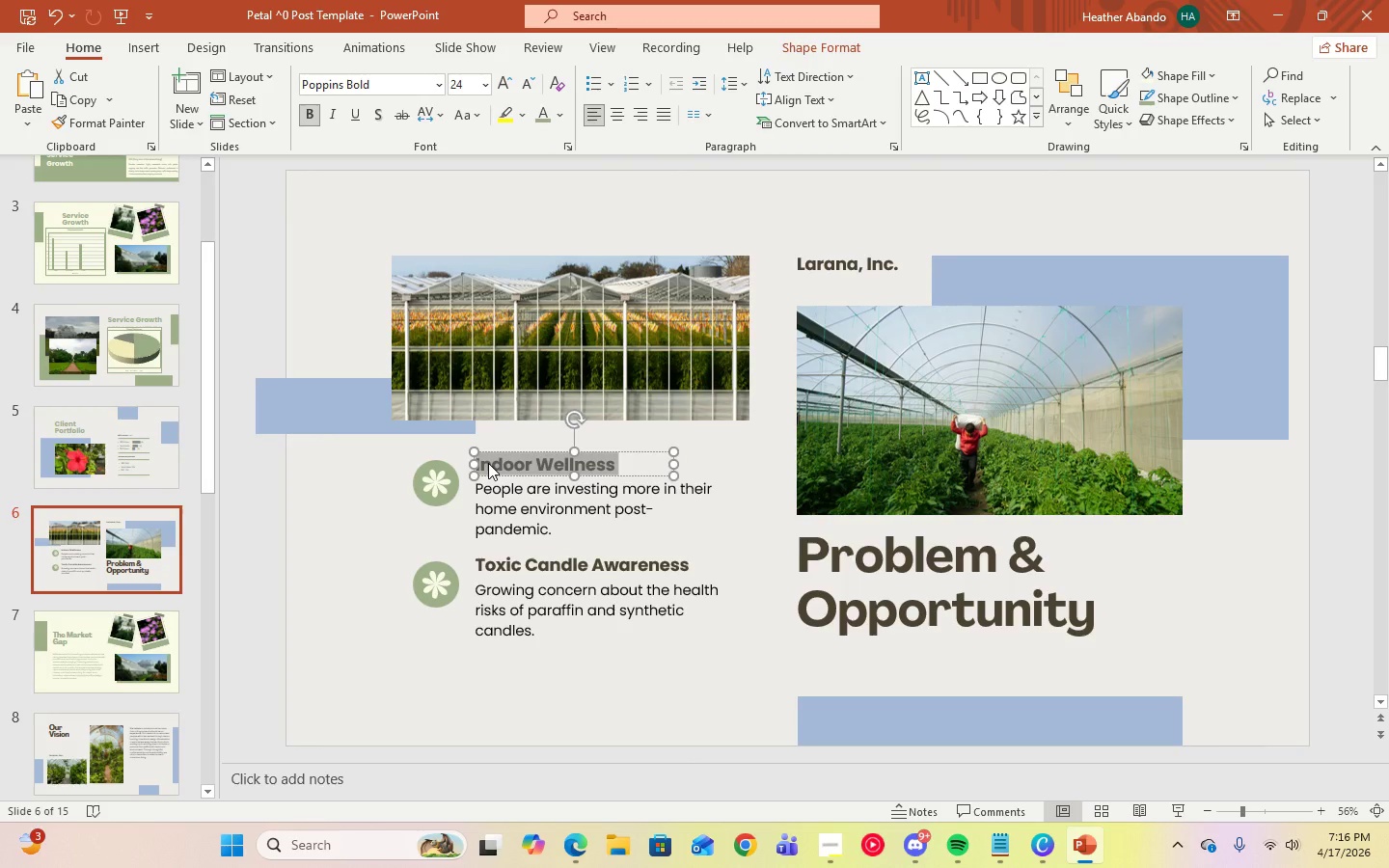 
type(key insights)
 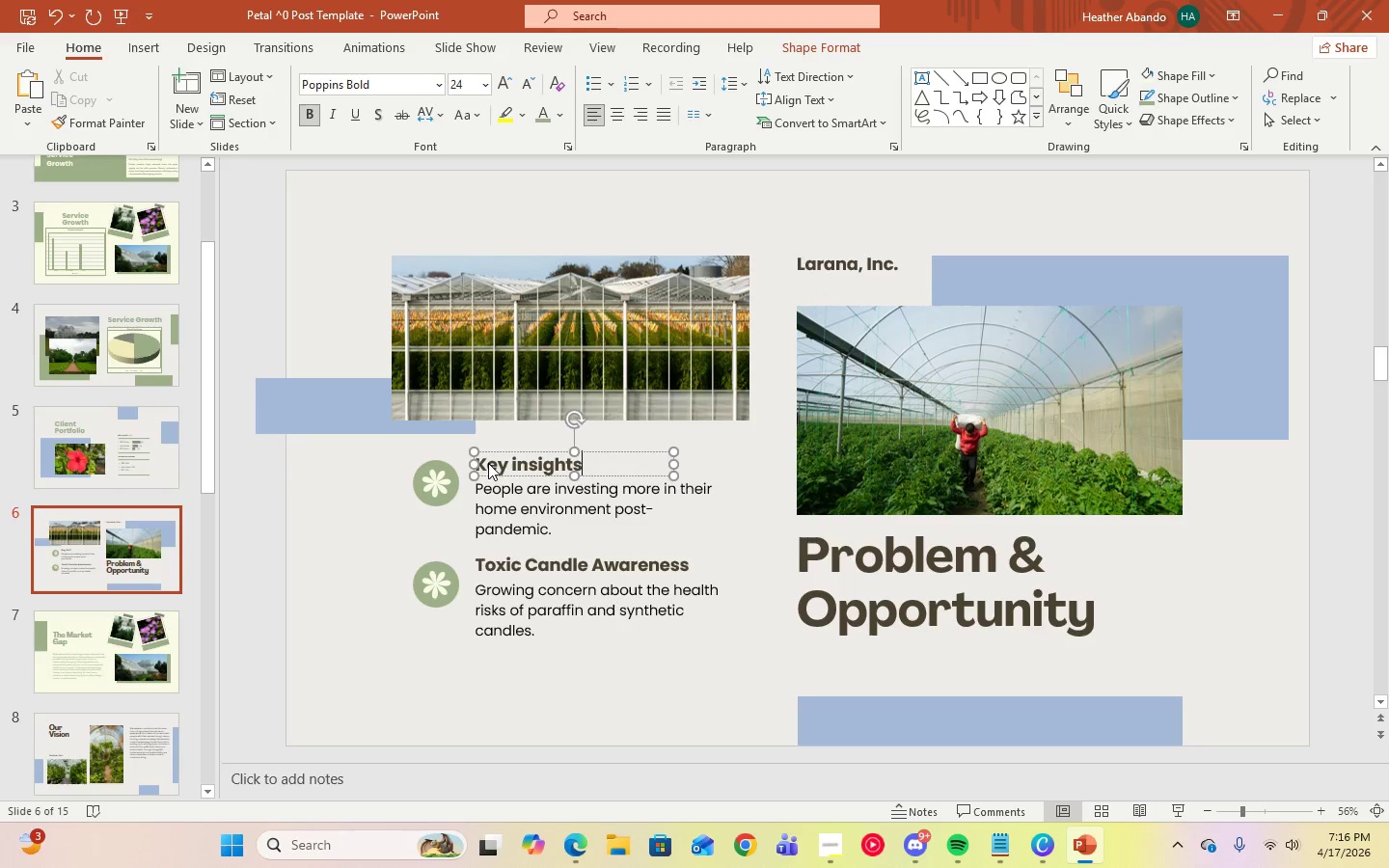 
key(Control+A)
 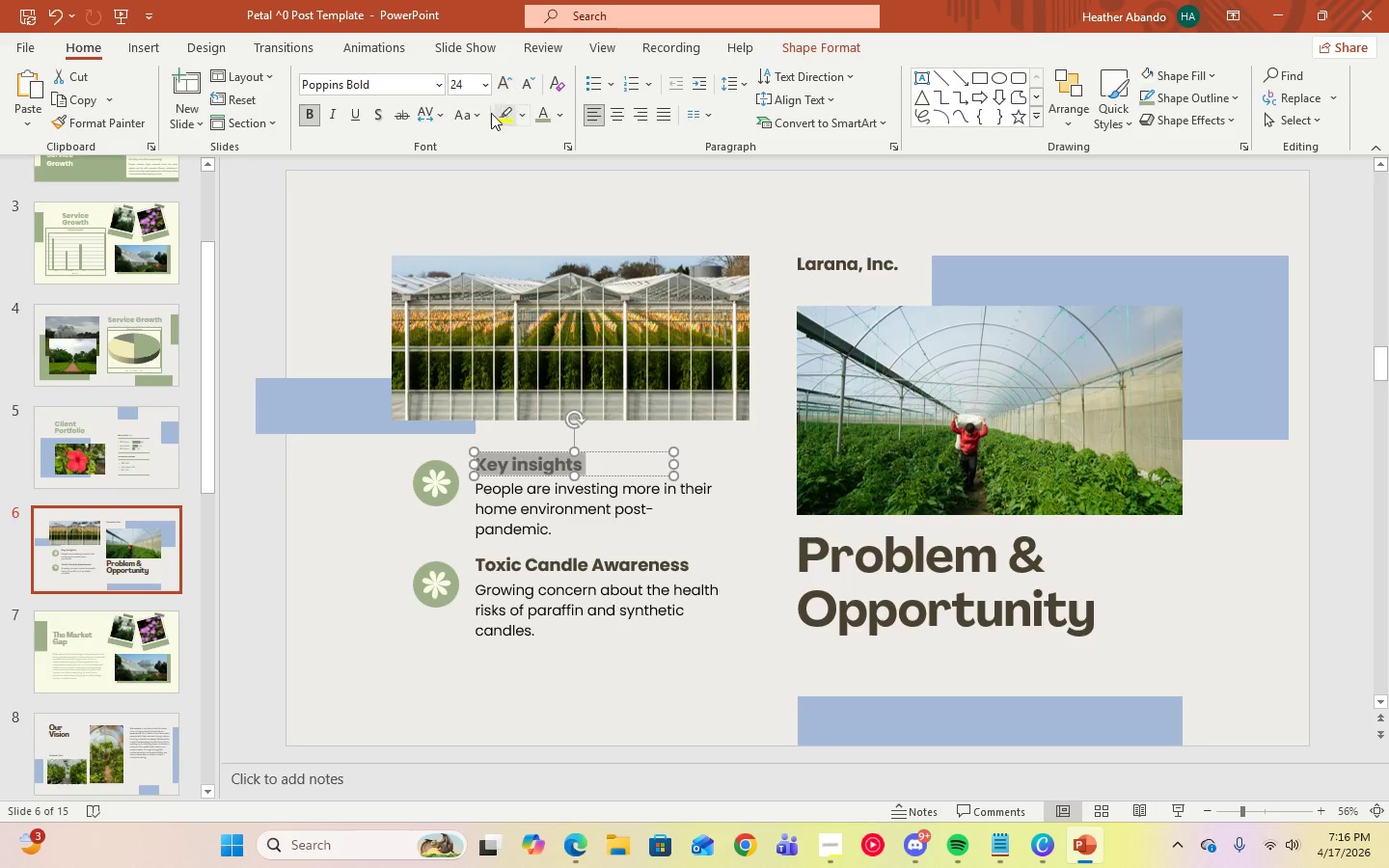 
left_click([479, 120])
 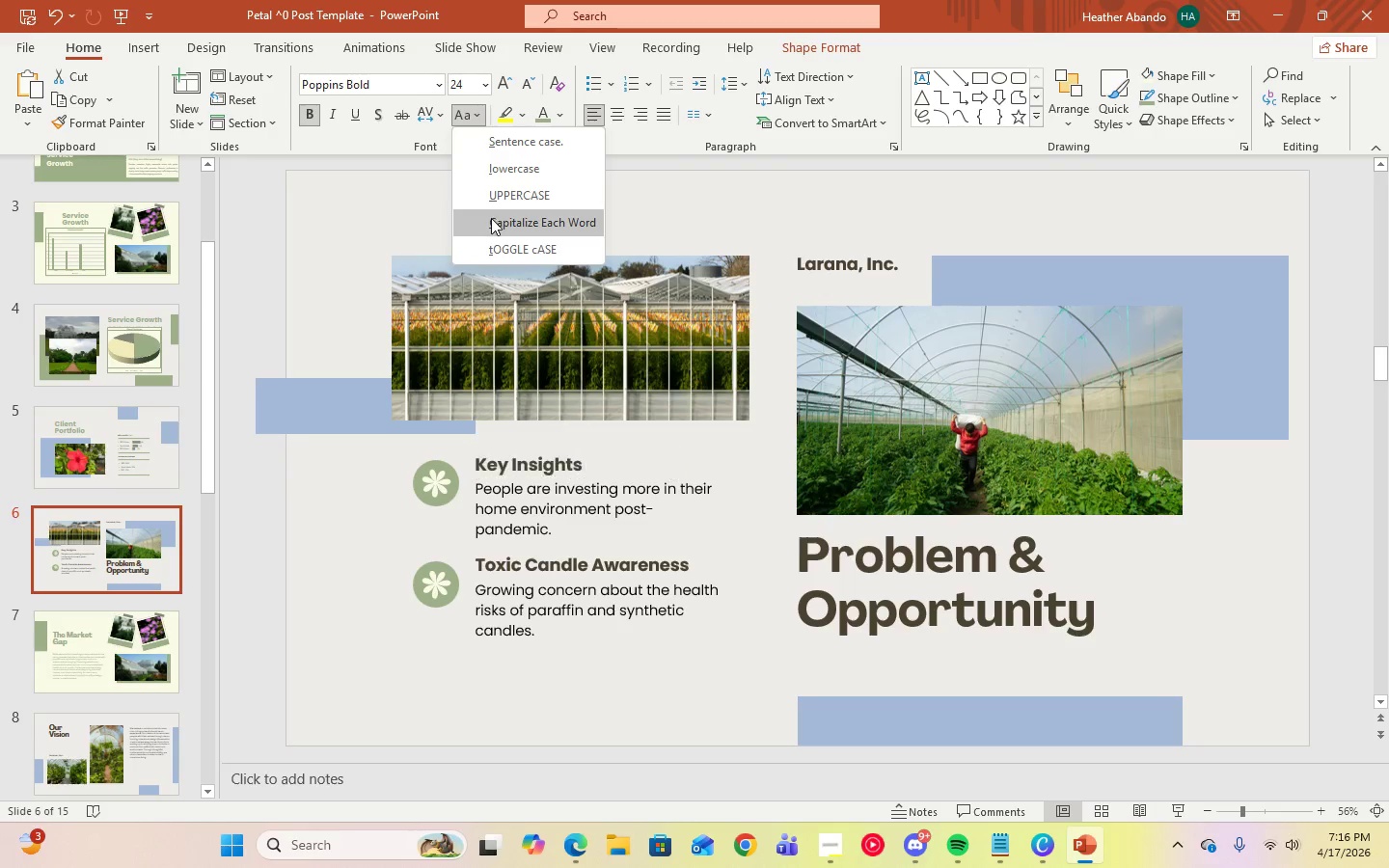 
left_click([493, 221])
 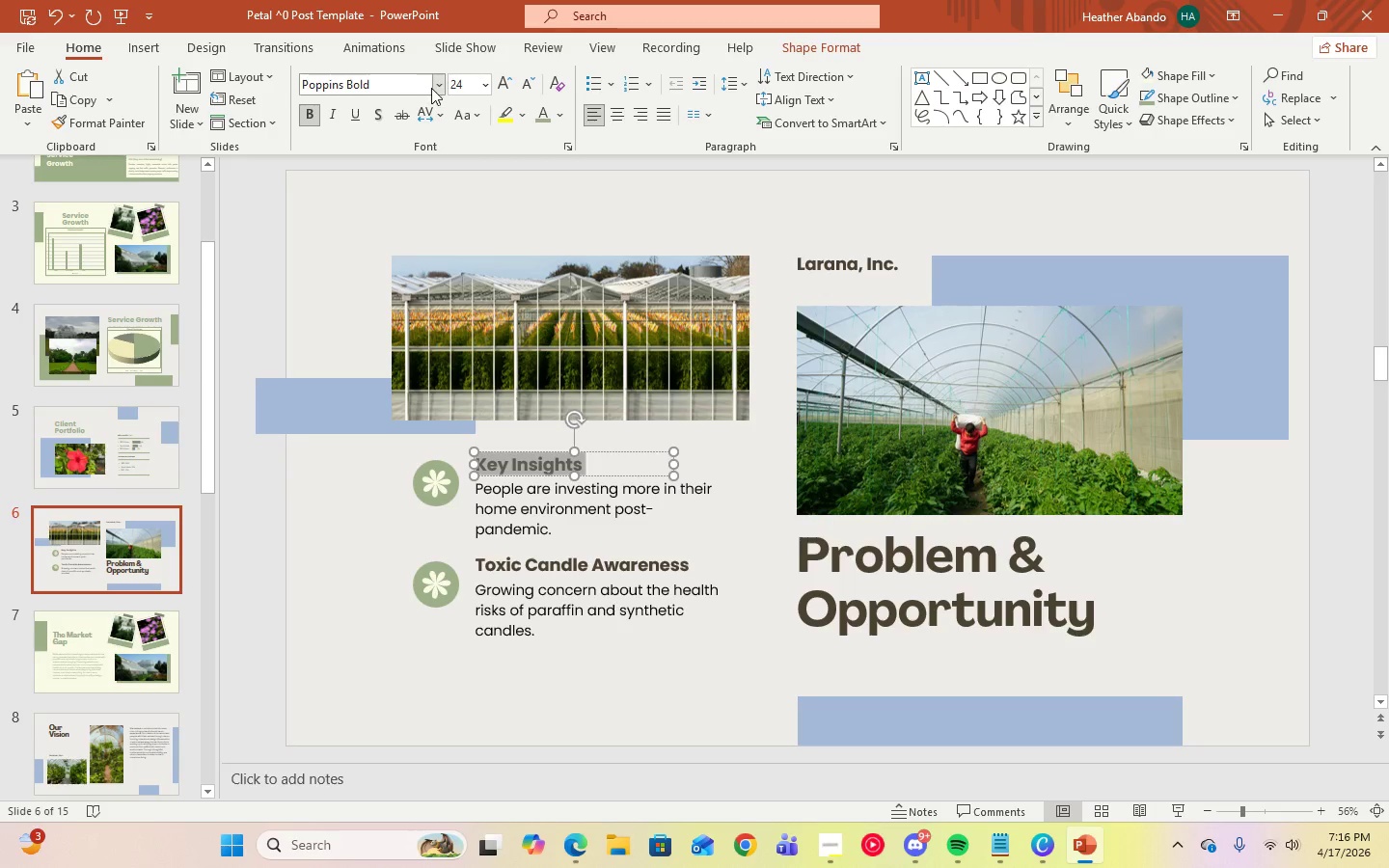 
left_click([435, 90])
 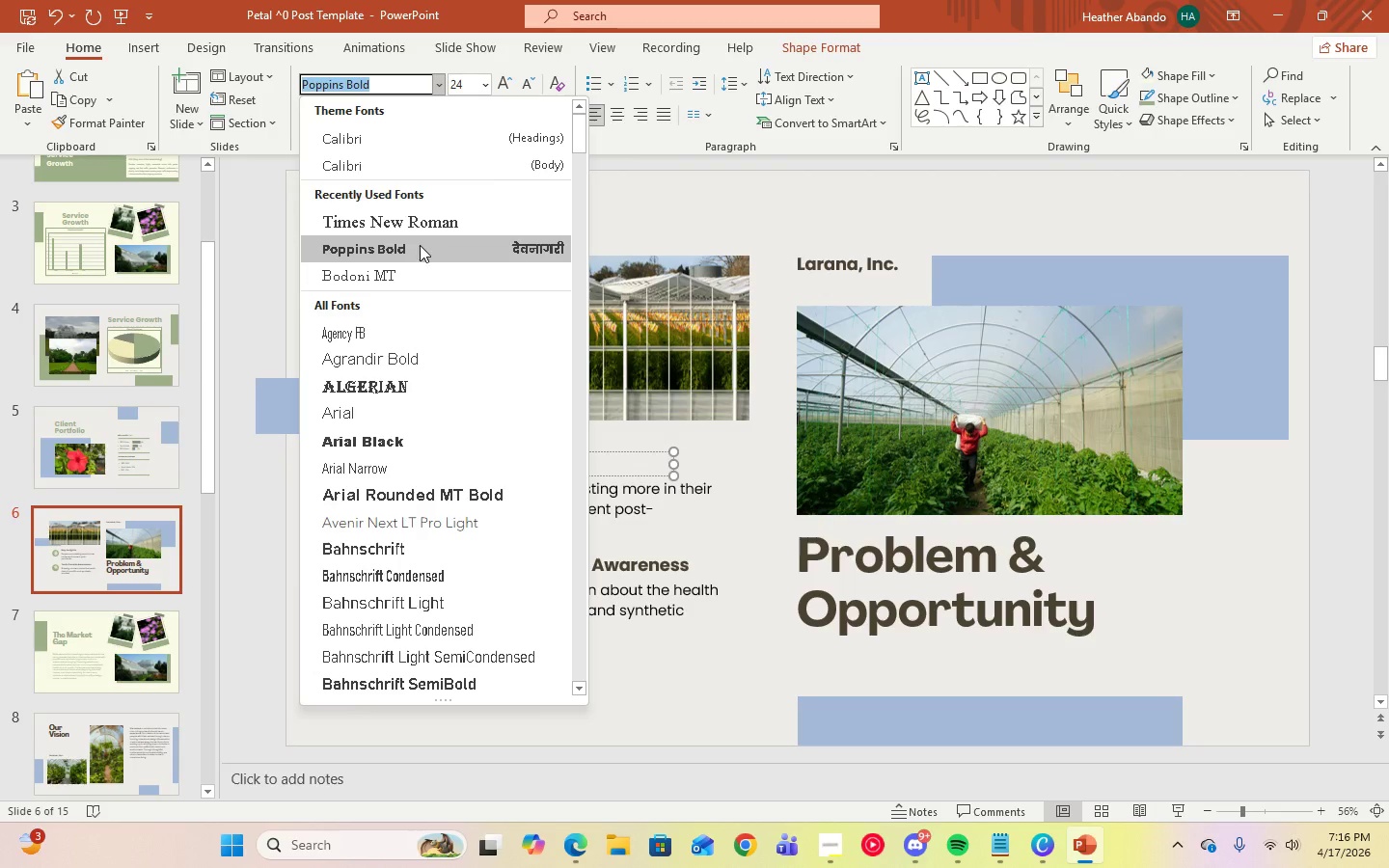 
left_click([421, 225])
 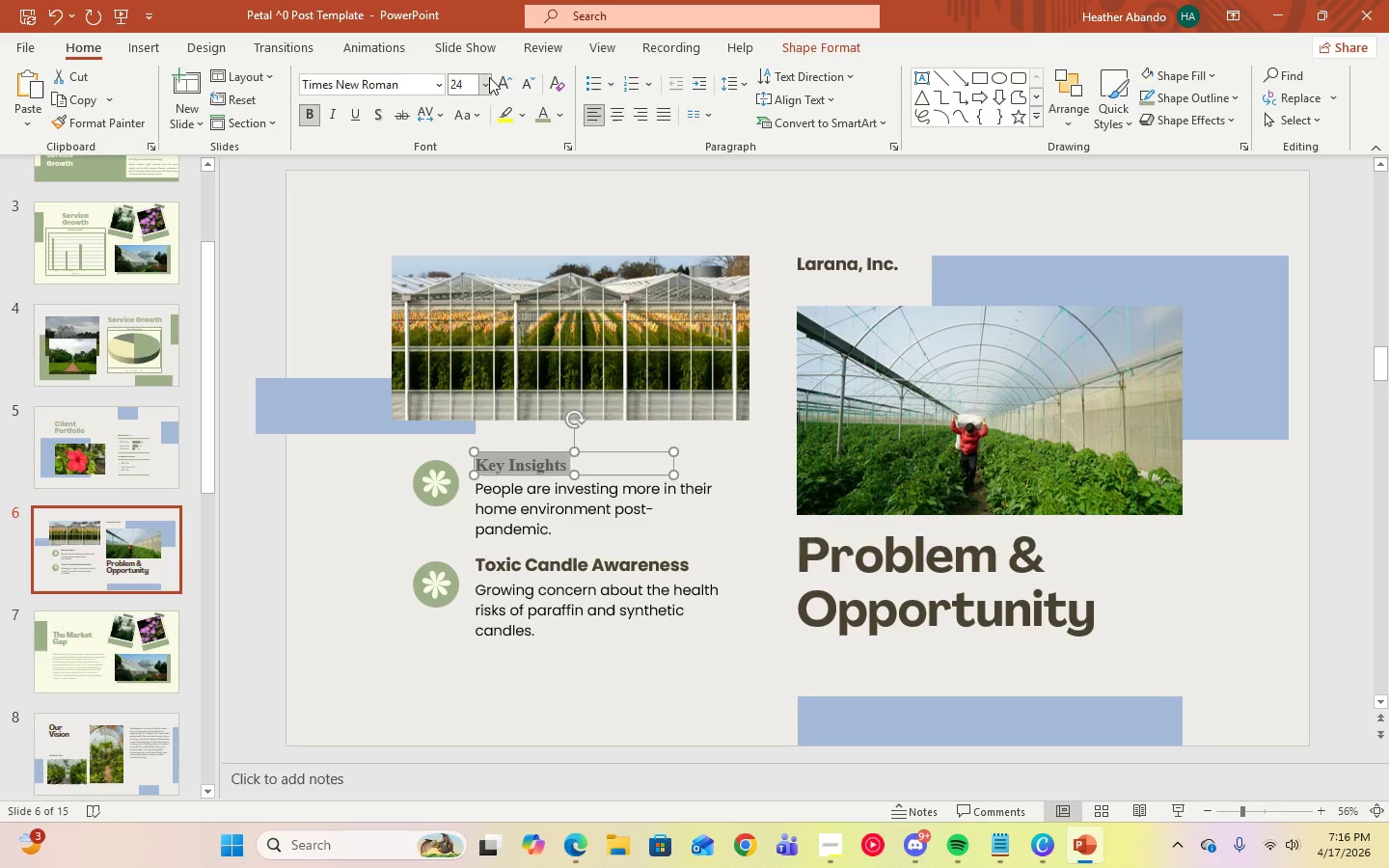 
left_click([489, 77])
 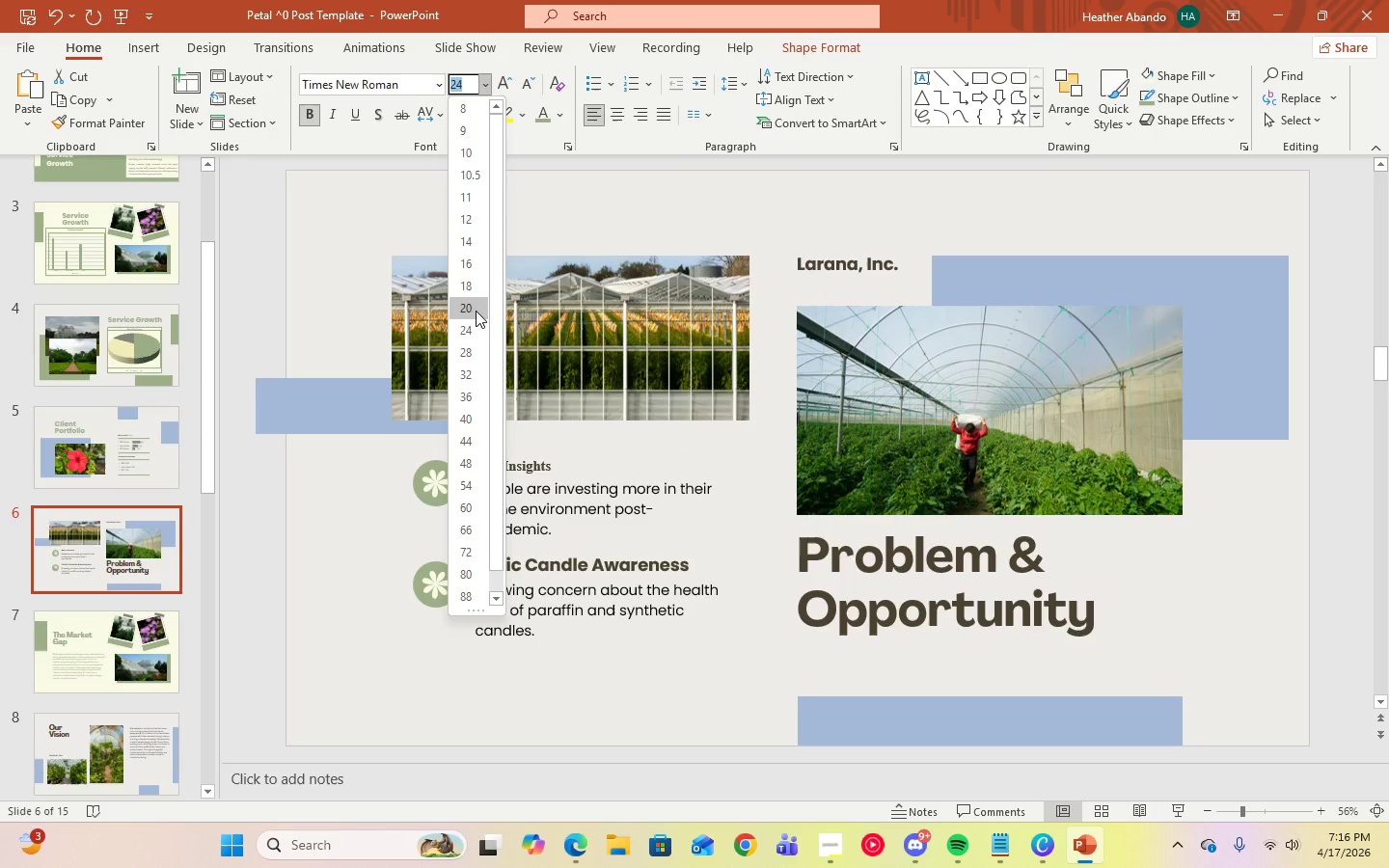 
left_click([476, 311])
 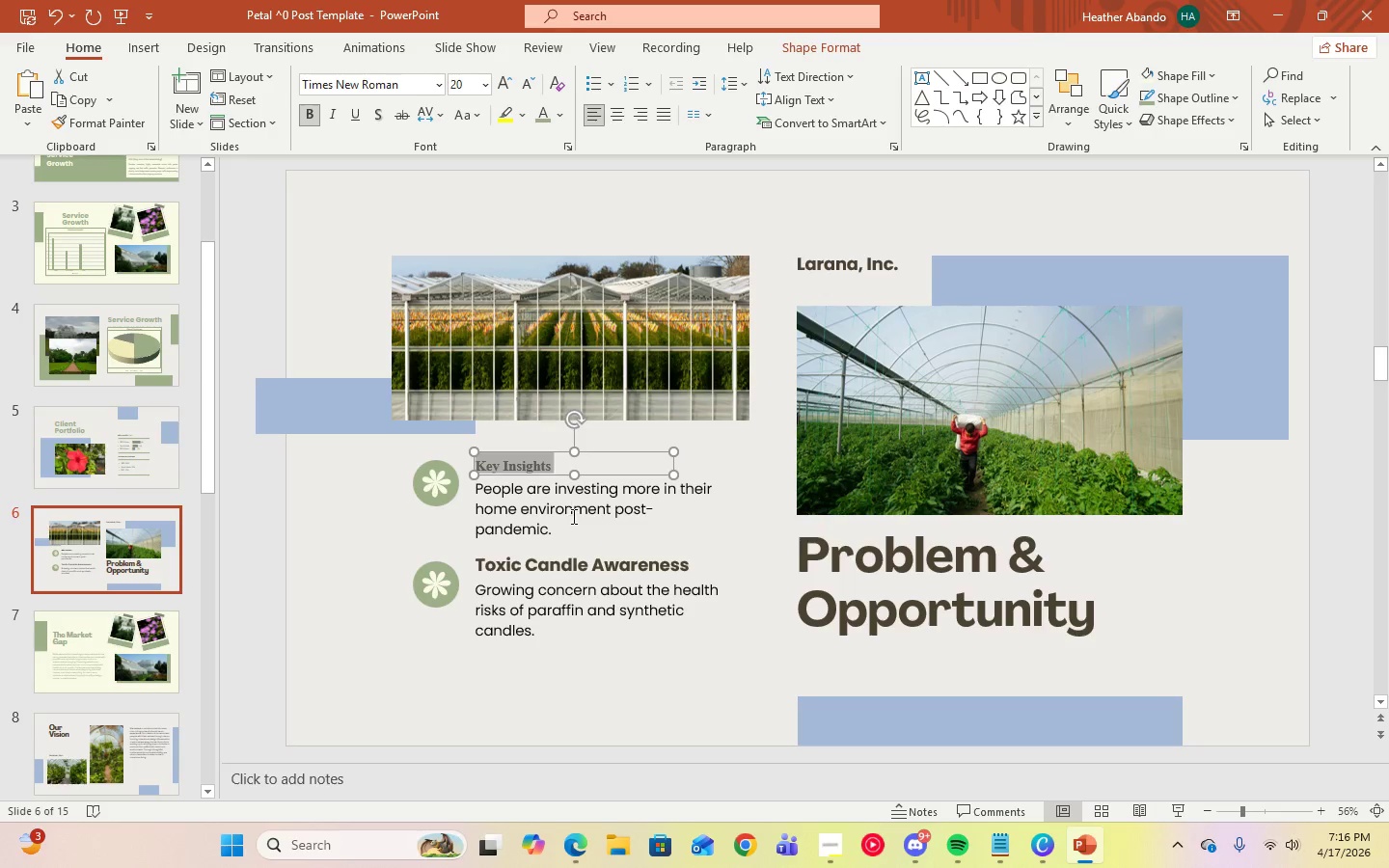 
left_click([572, 524])
 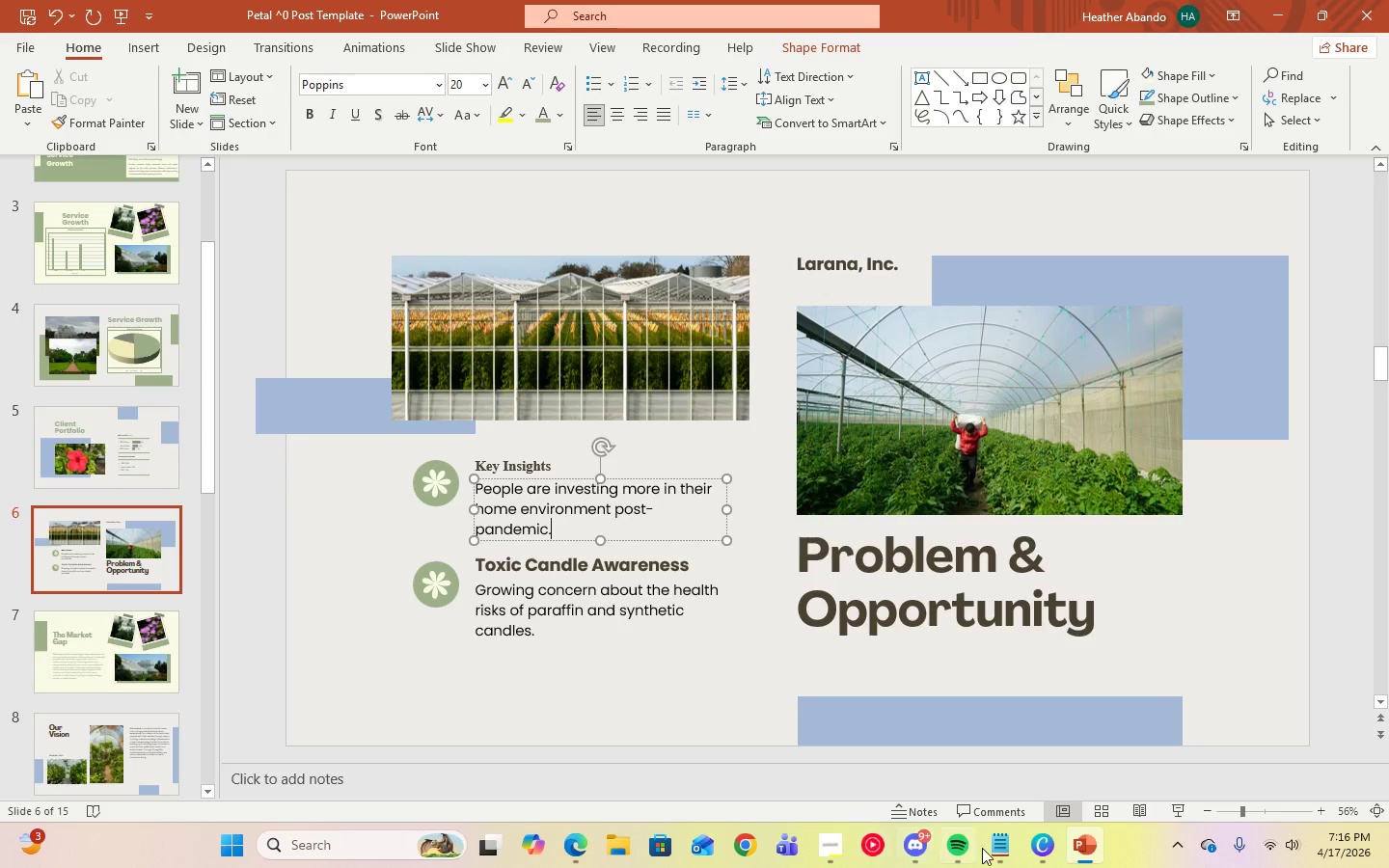 
left_click([993, 848])
 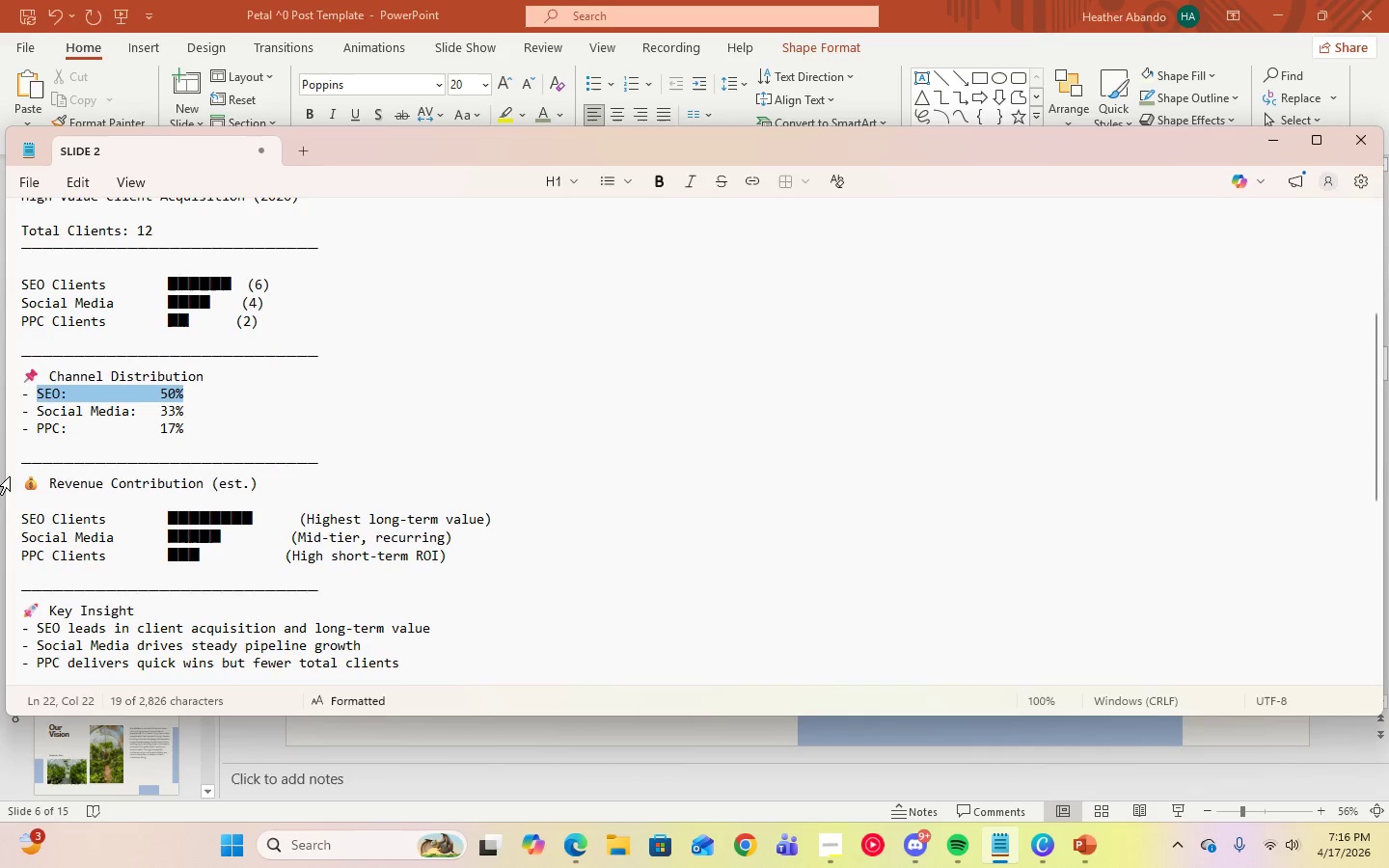 
scroll: coordinate [66, 579], scroll_direction: down, amount: 1.0
 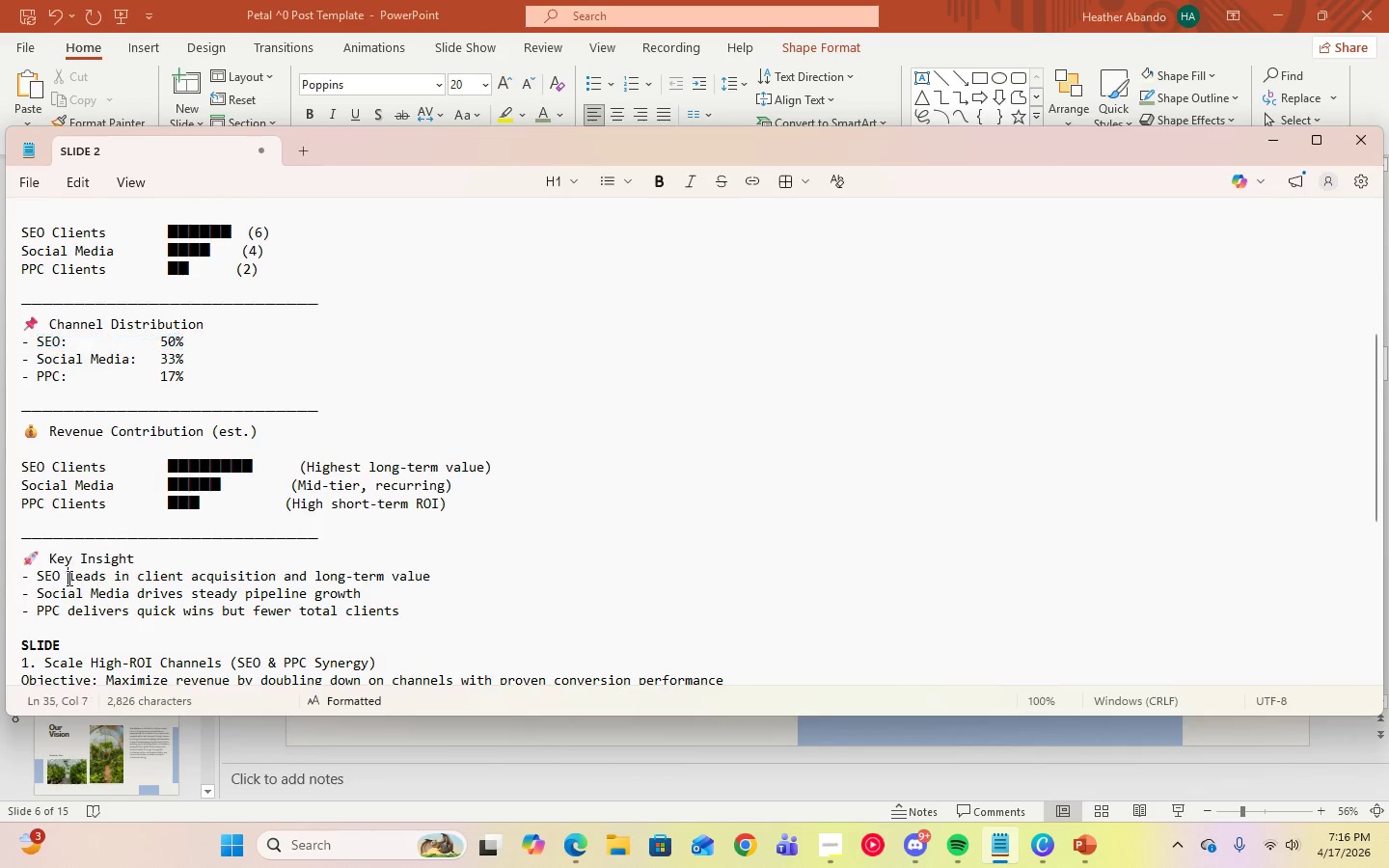 
double_click([68, 578])
 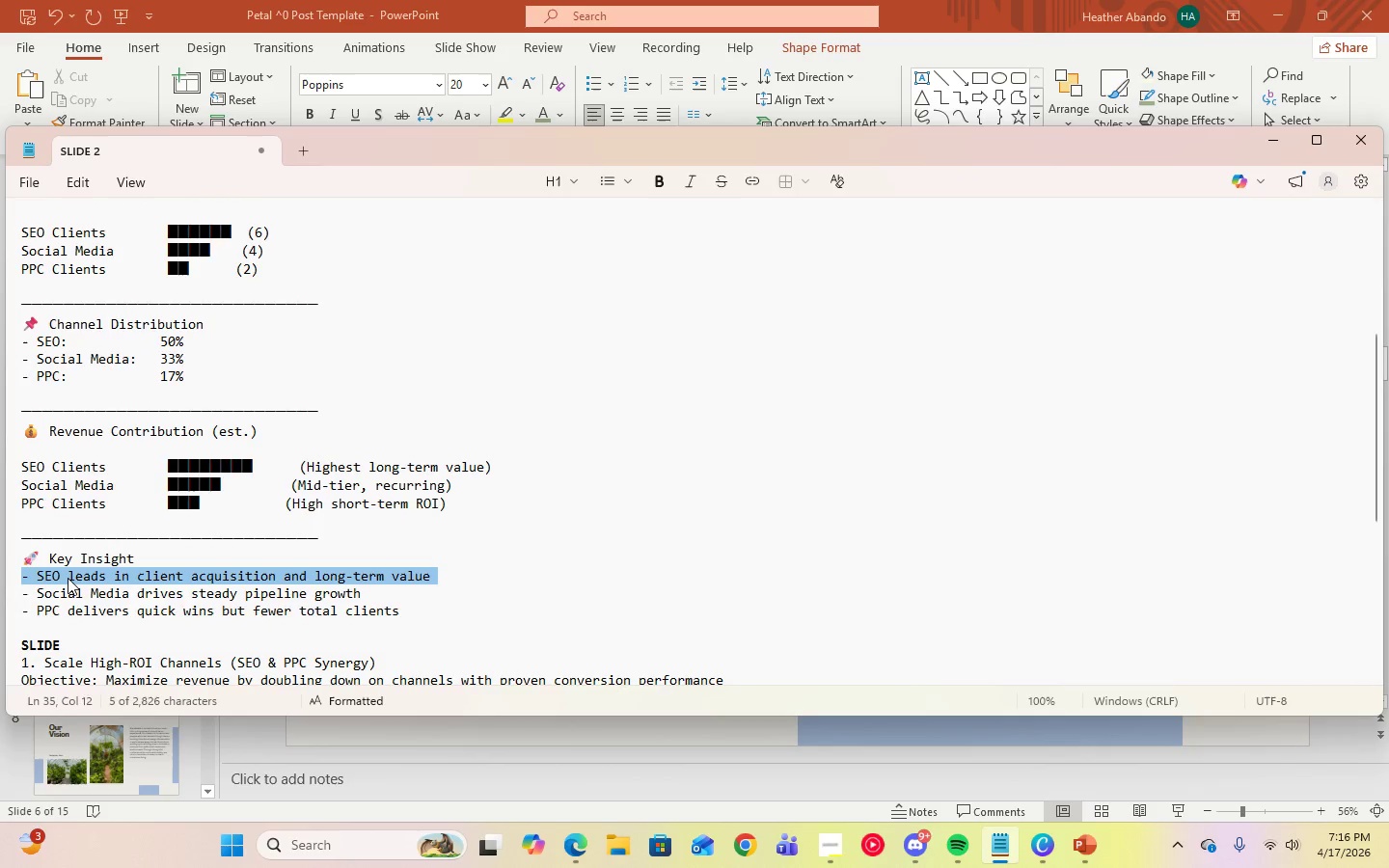 
triple_click([68, 578])
 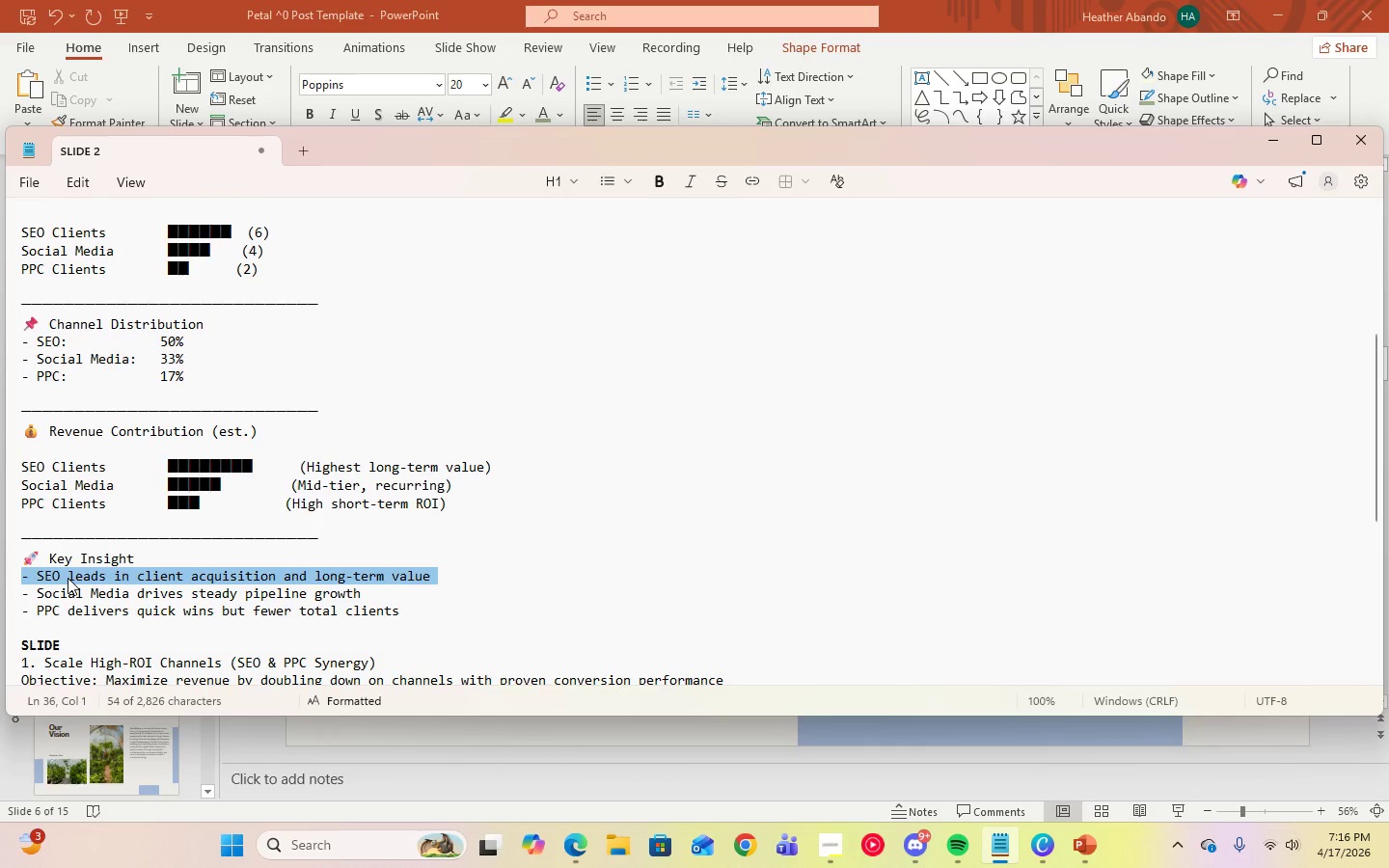 
right_click([68, 578])
 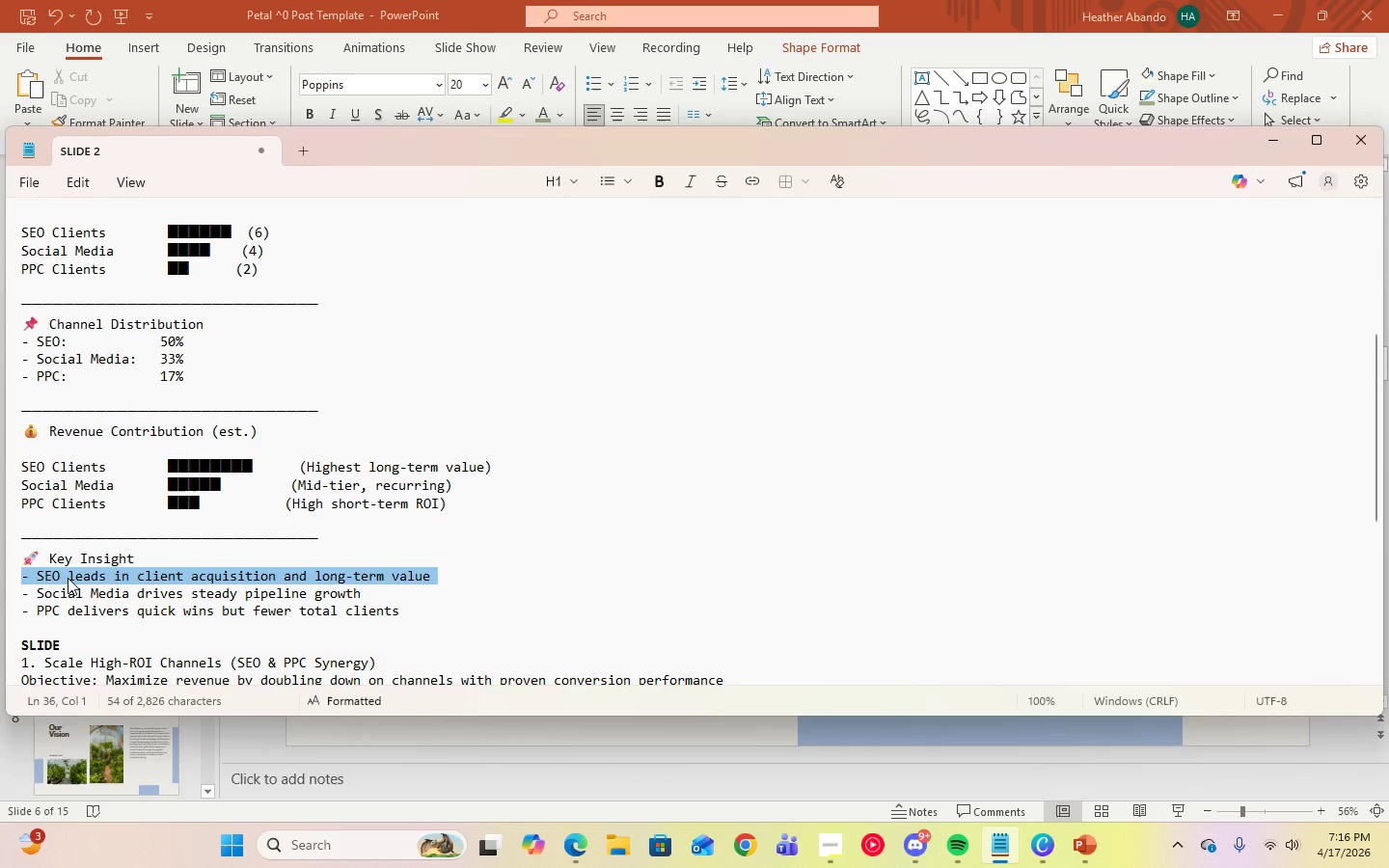 
double_click([46, 576])
 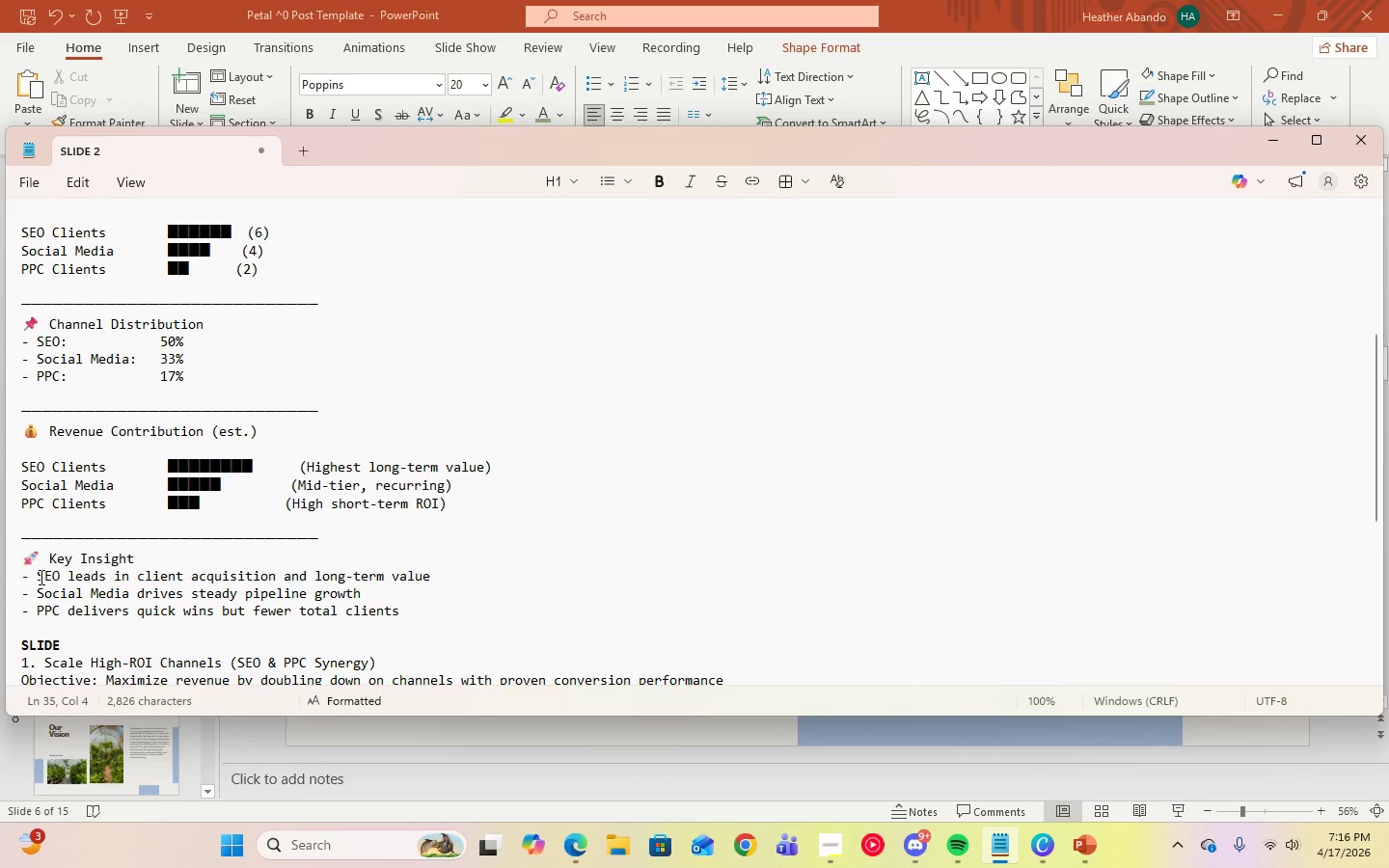 
left_click_drag(start_coordinate=[40, 577], to_coordinate=[455, 573])
 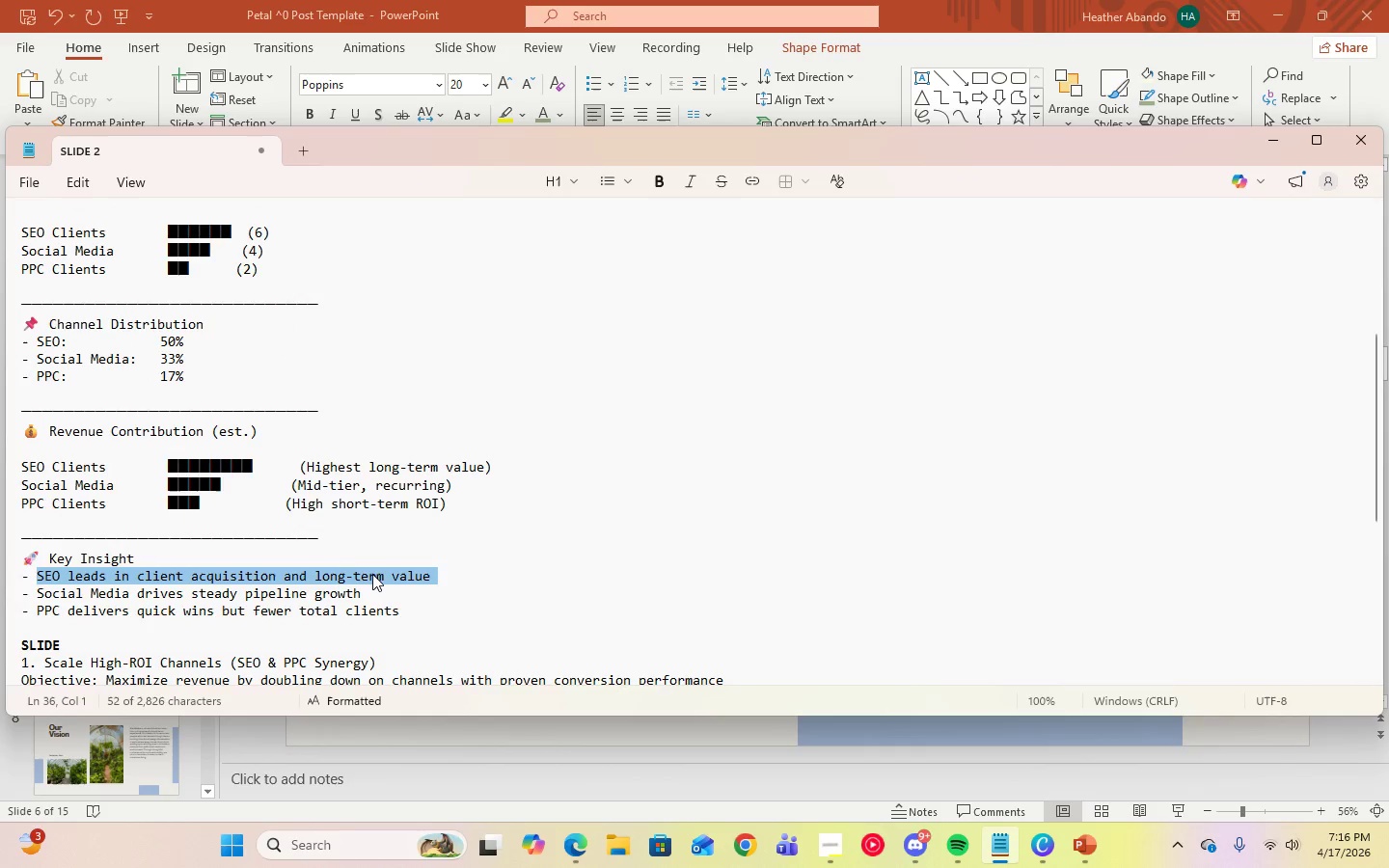 
right_click([372, 574])
 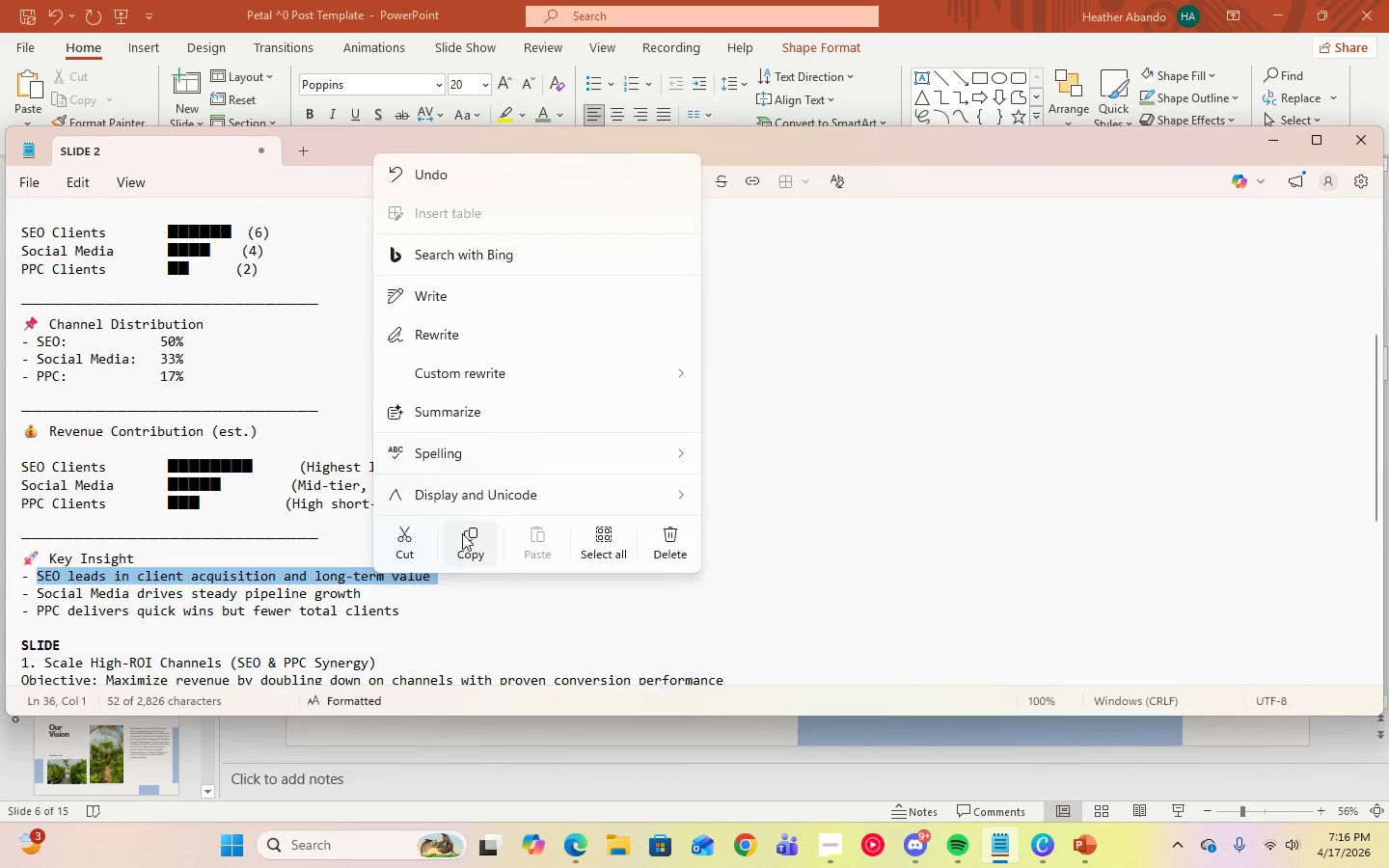 
left_click([462, 533])
 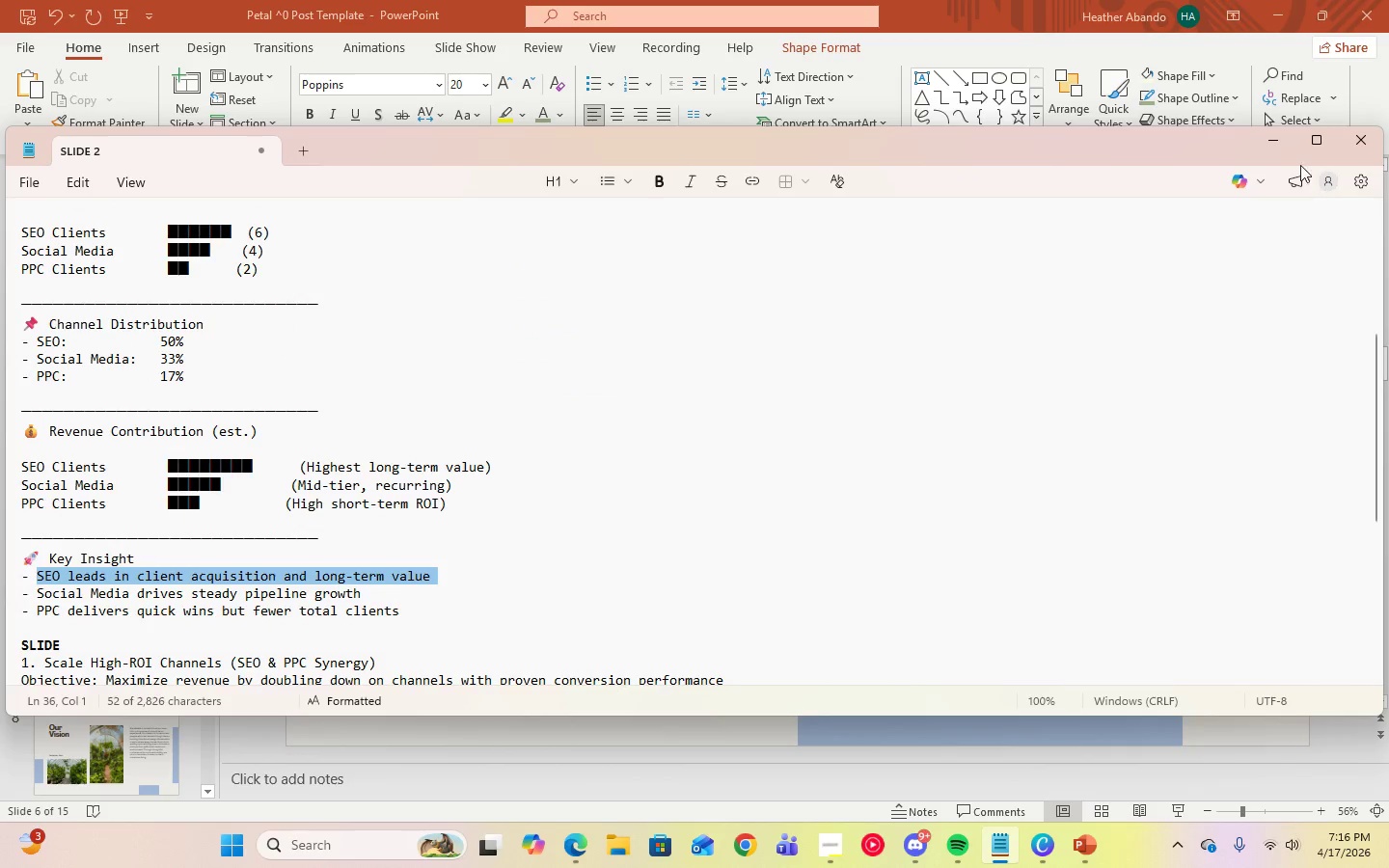 
left_click([1263, 144])
 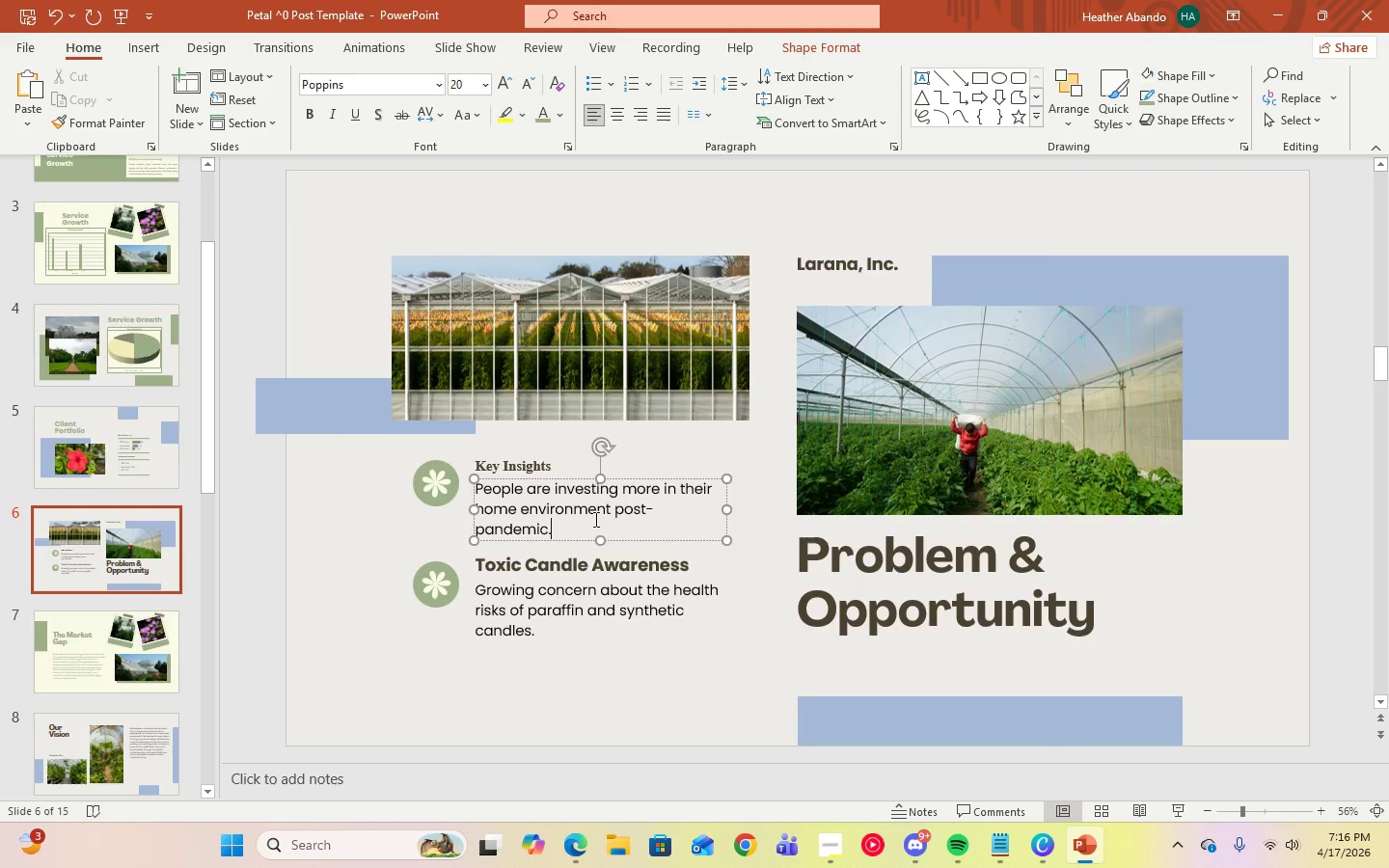 
key(Control+A)
 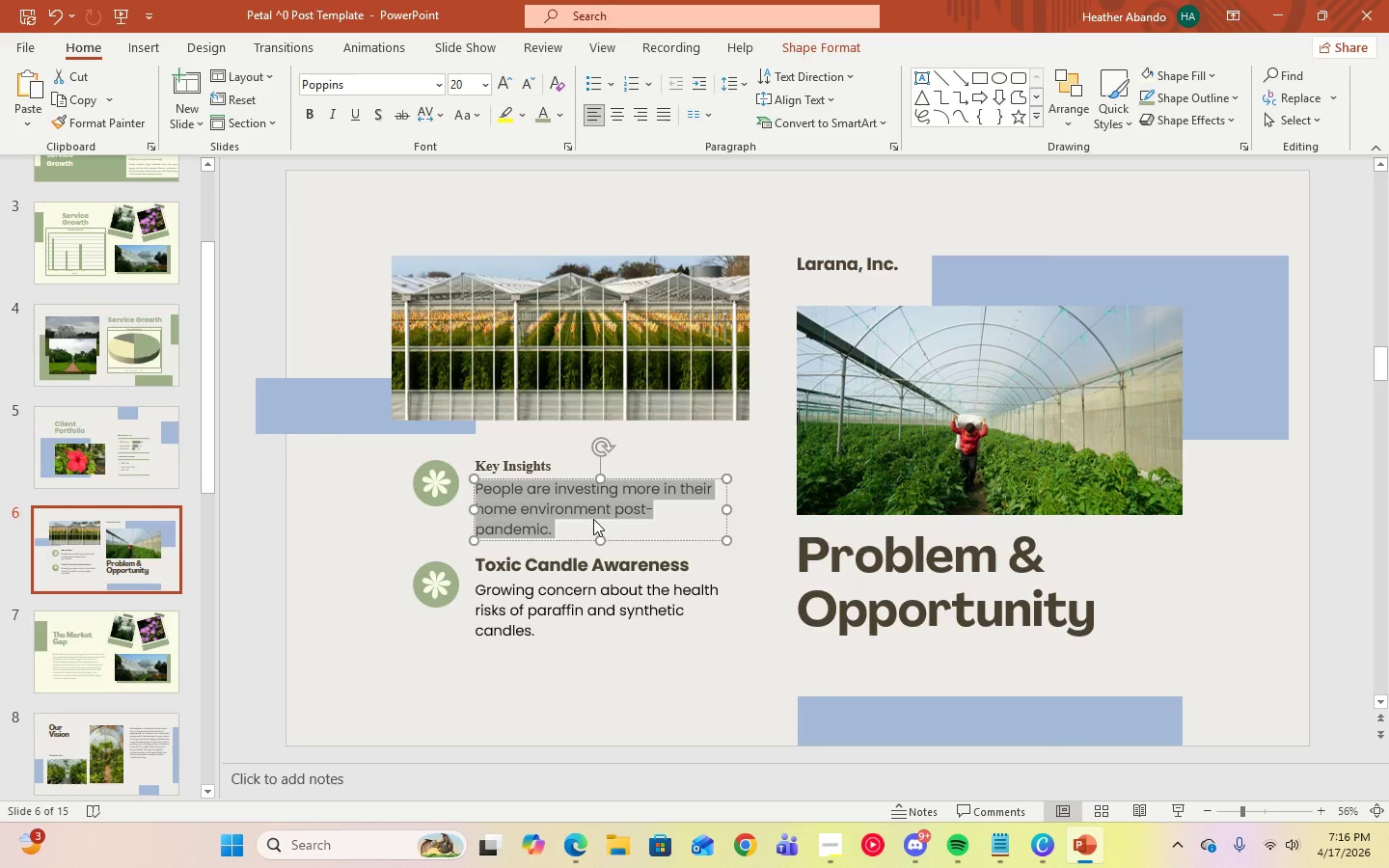 
key(Control+V)
 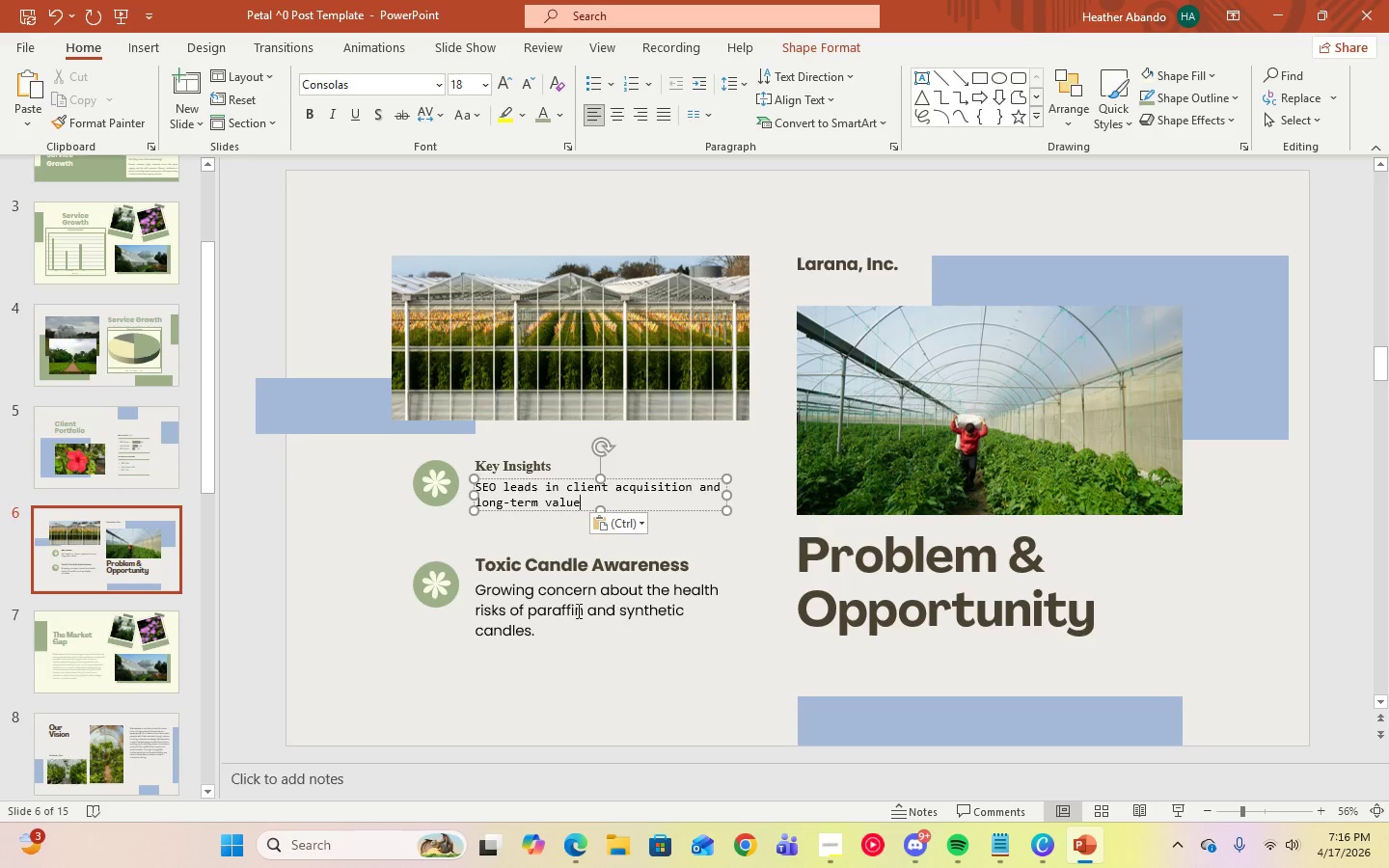 
left_click([441, 578])
 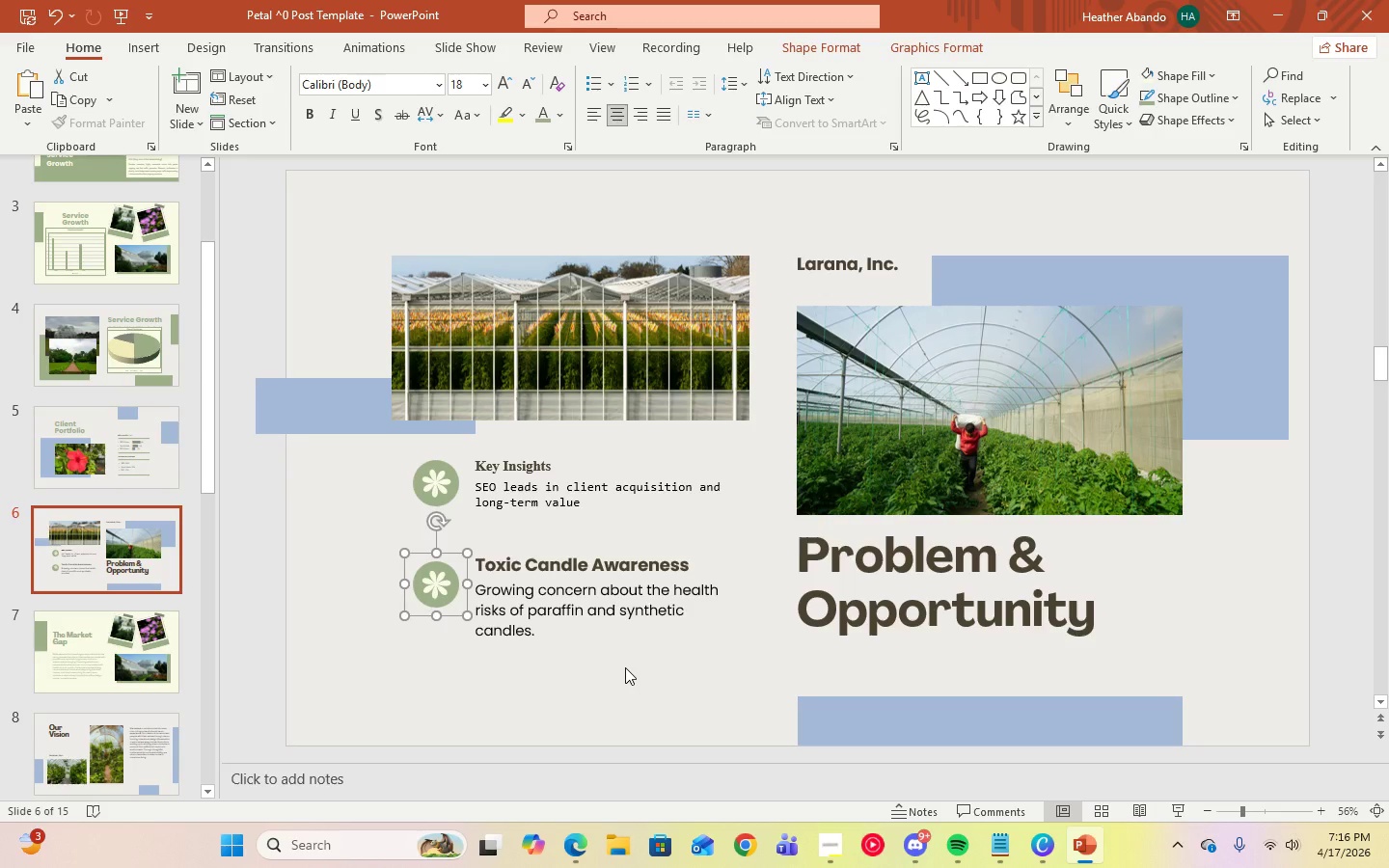 
key(Delete)
 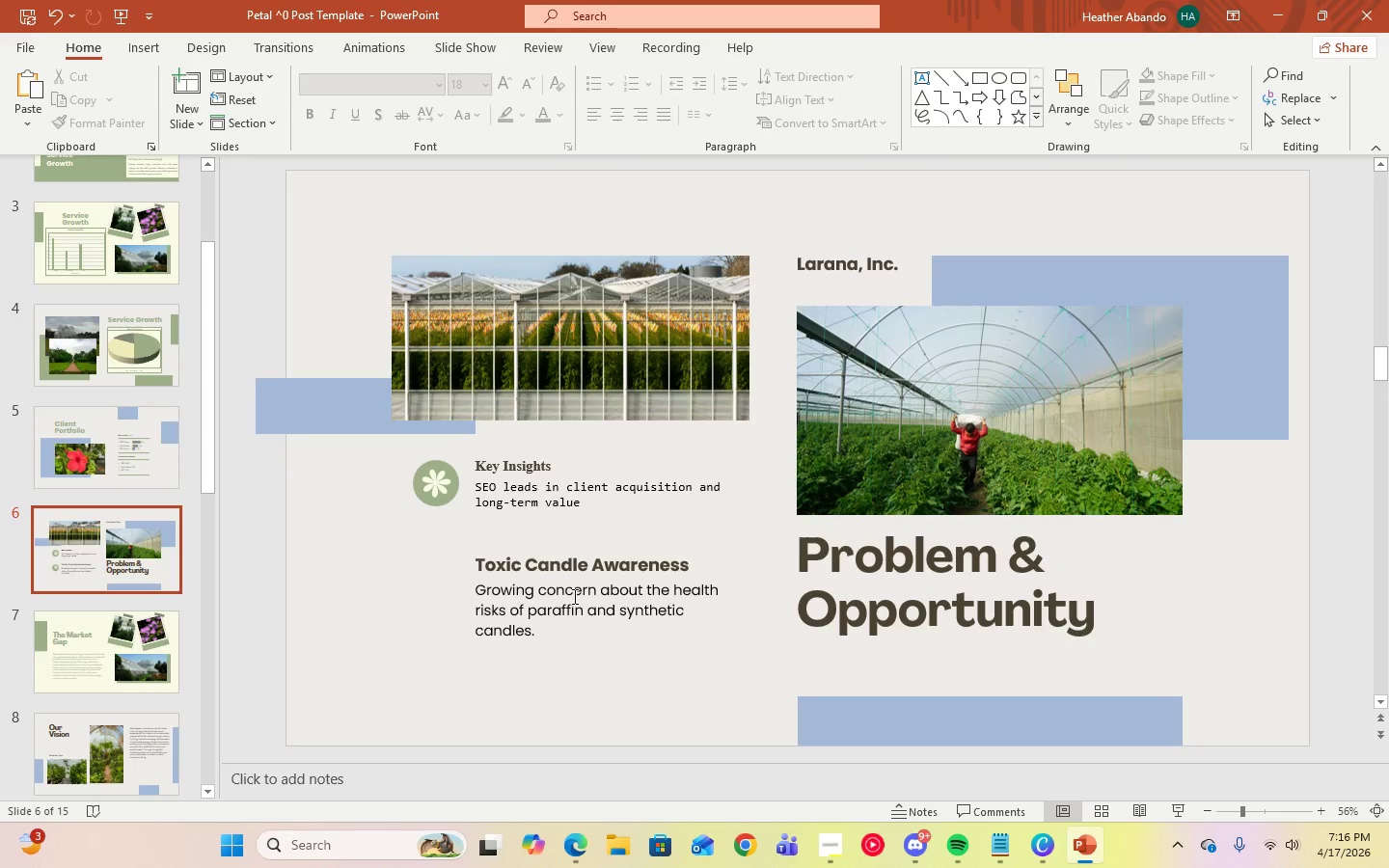 
left_click([573, 596])
 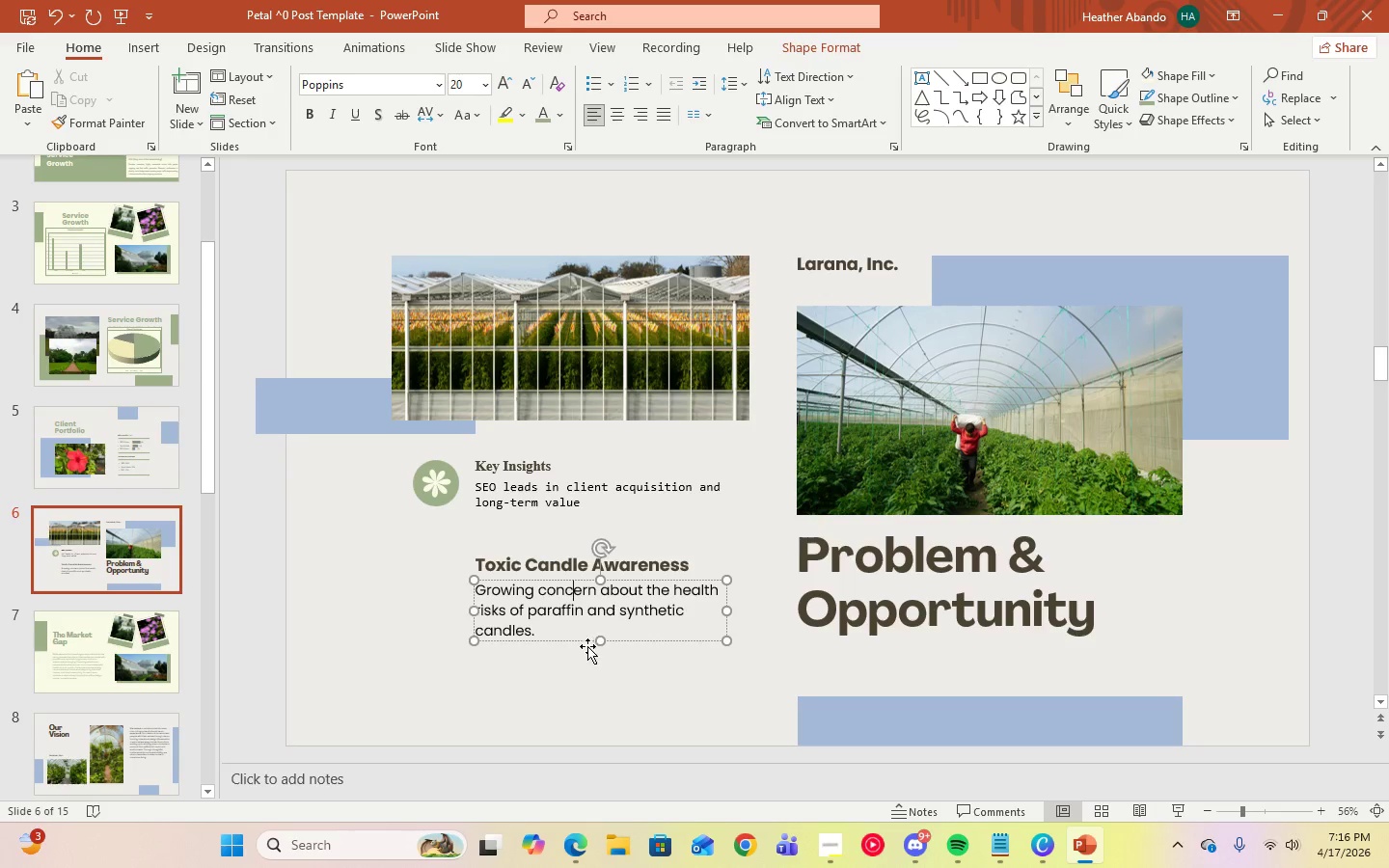 
left_click([586, 644])
 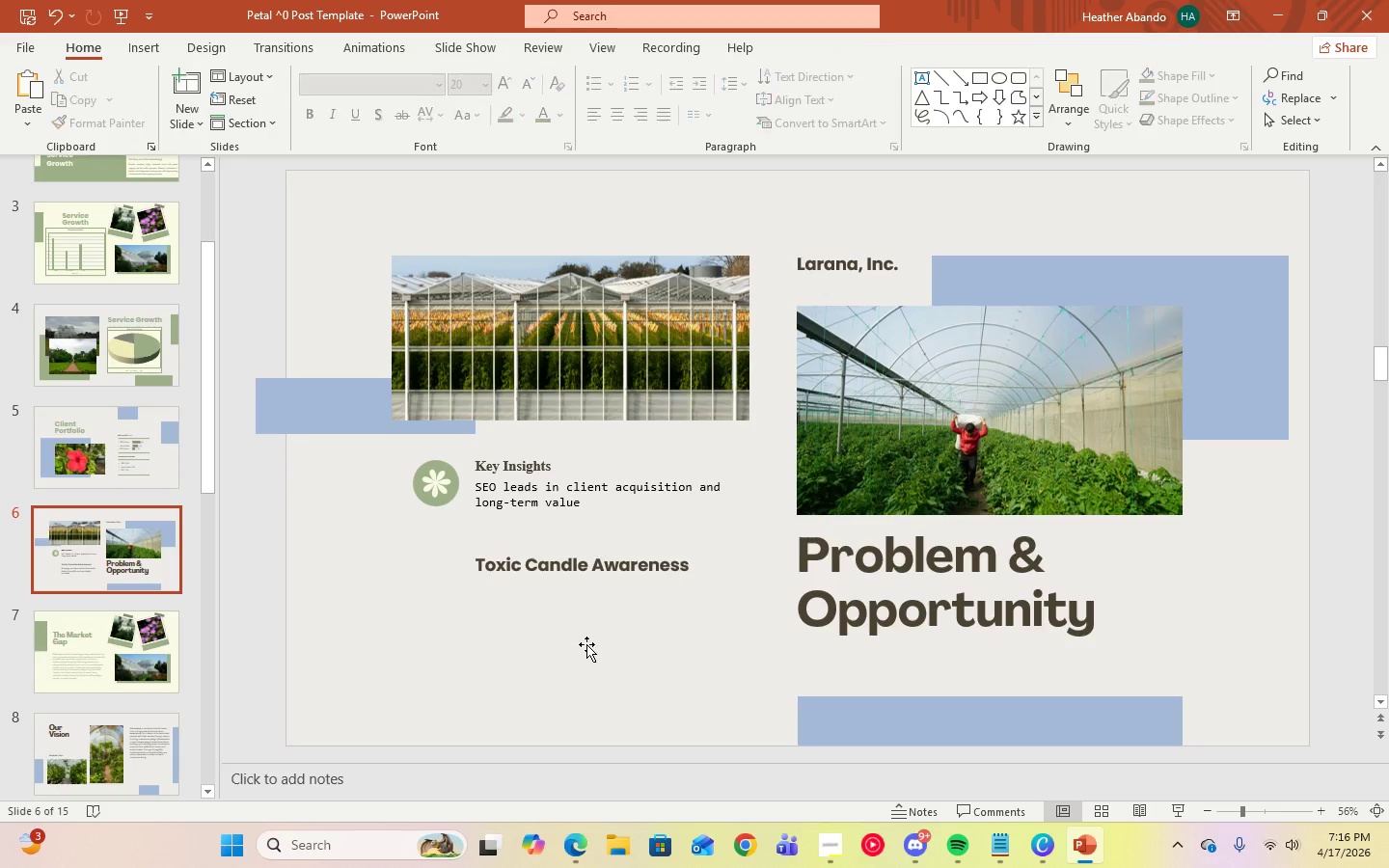 
key(Delete)
 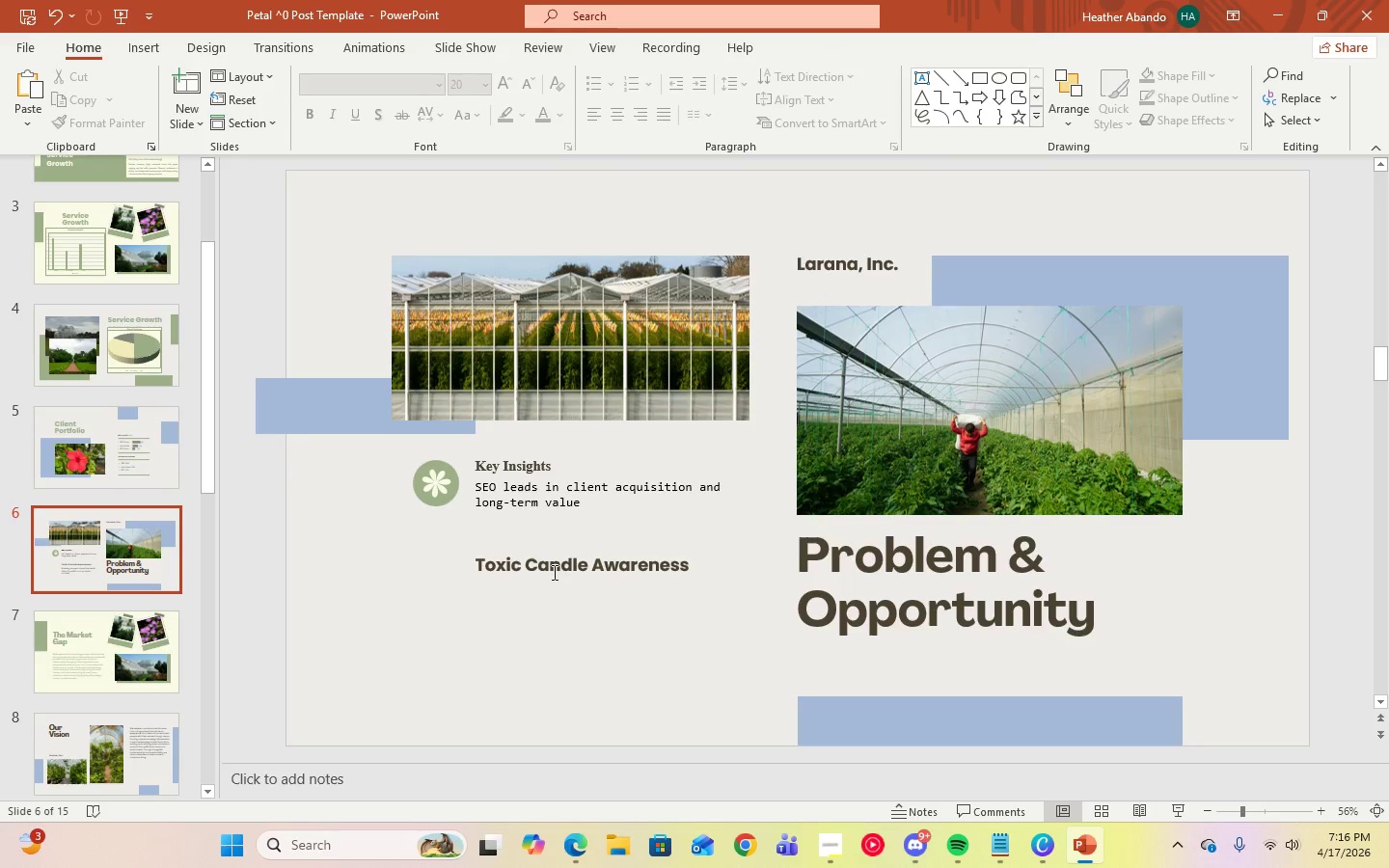 
left_click([553, 569])
 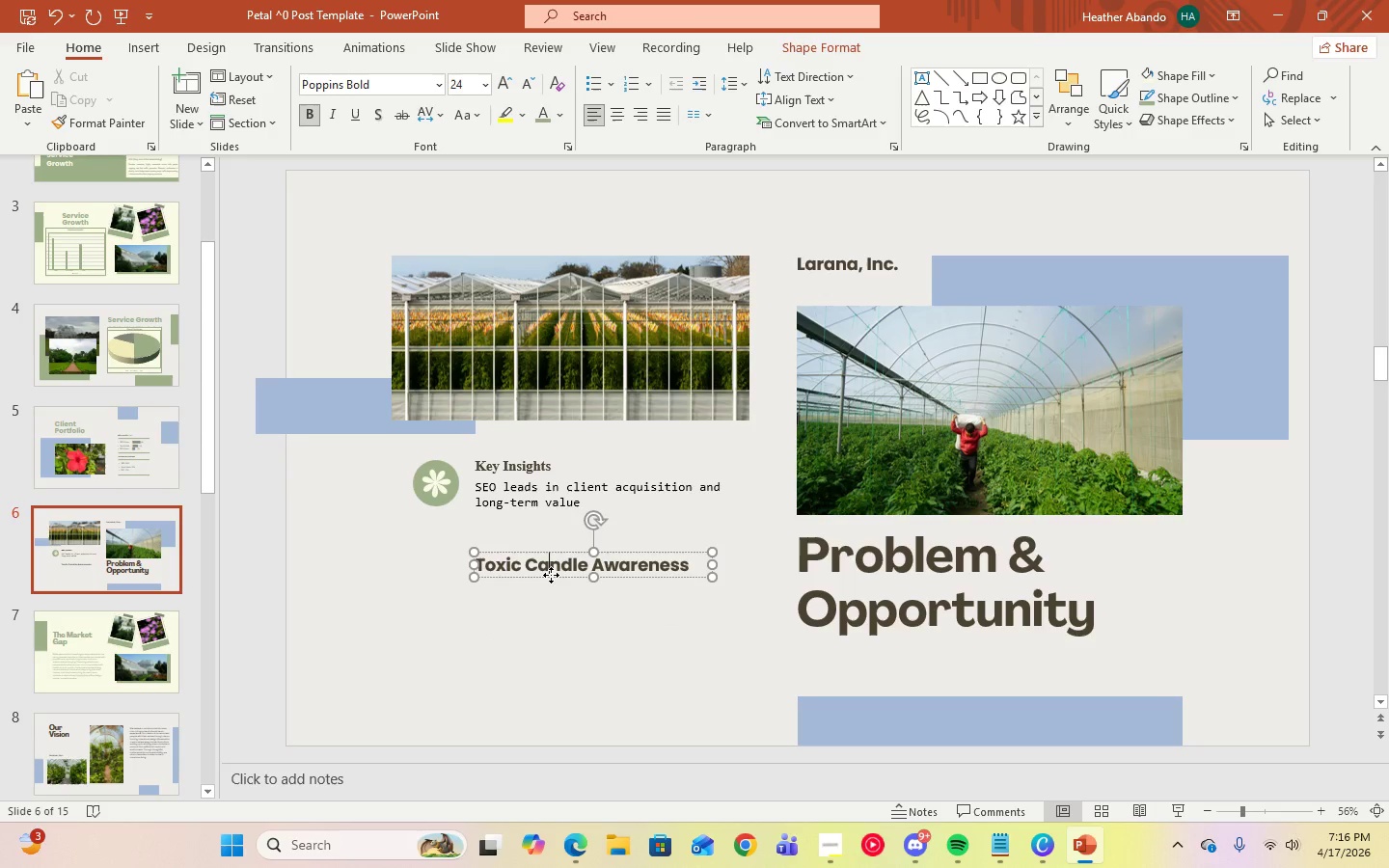 
left_click([551, 575])
 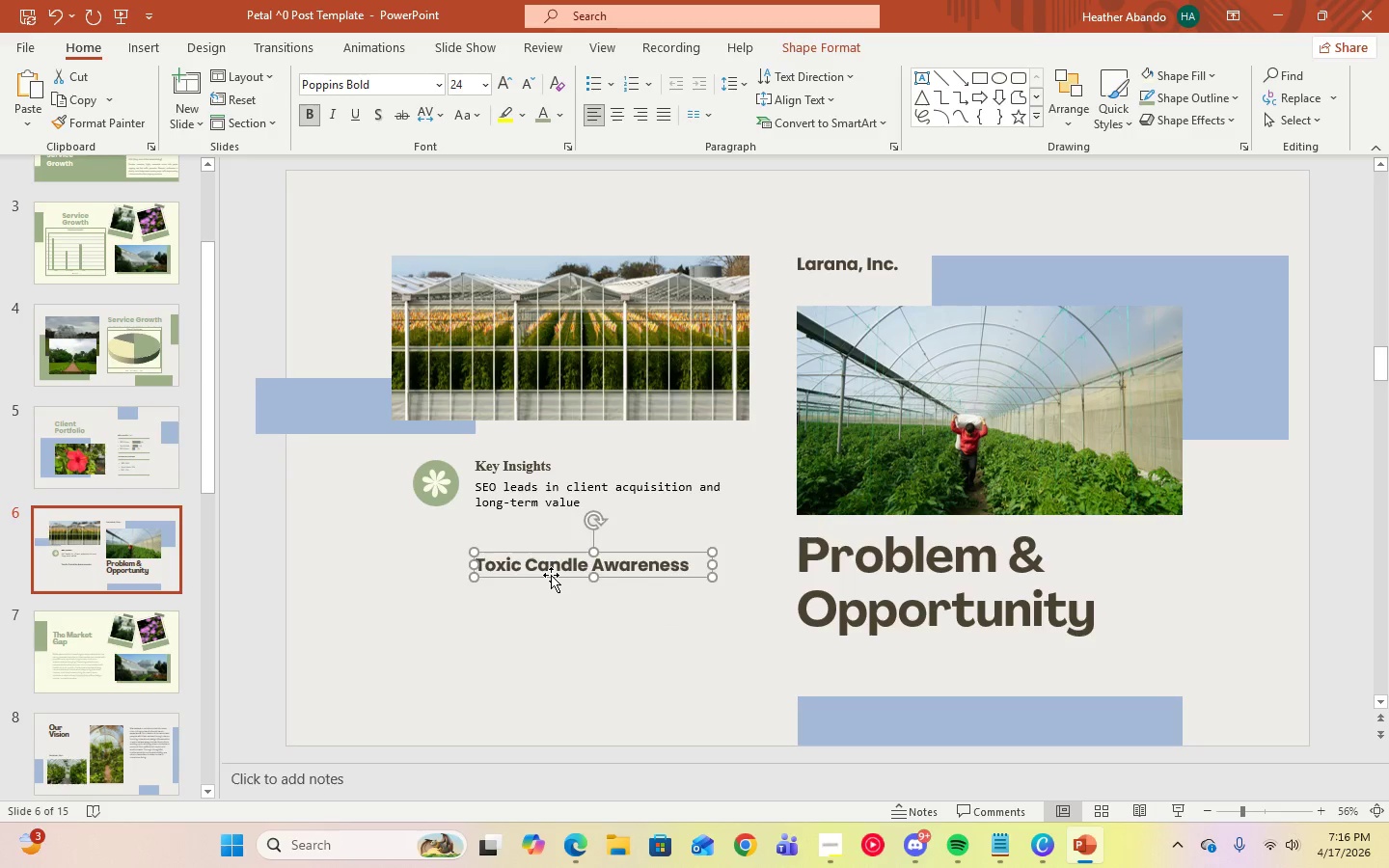 
key(Delete)
 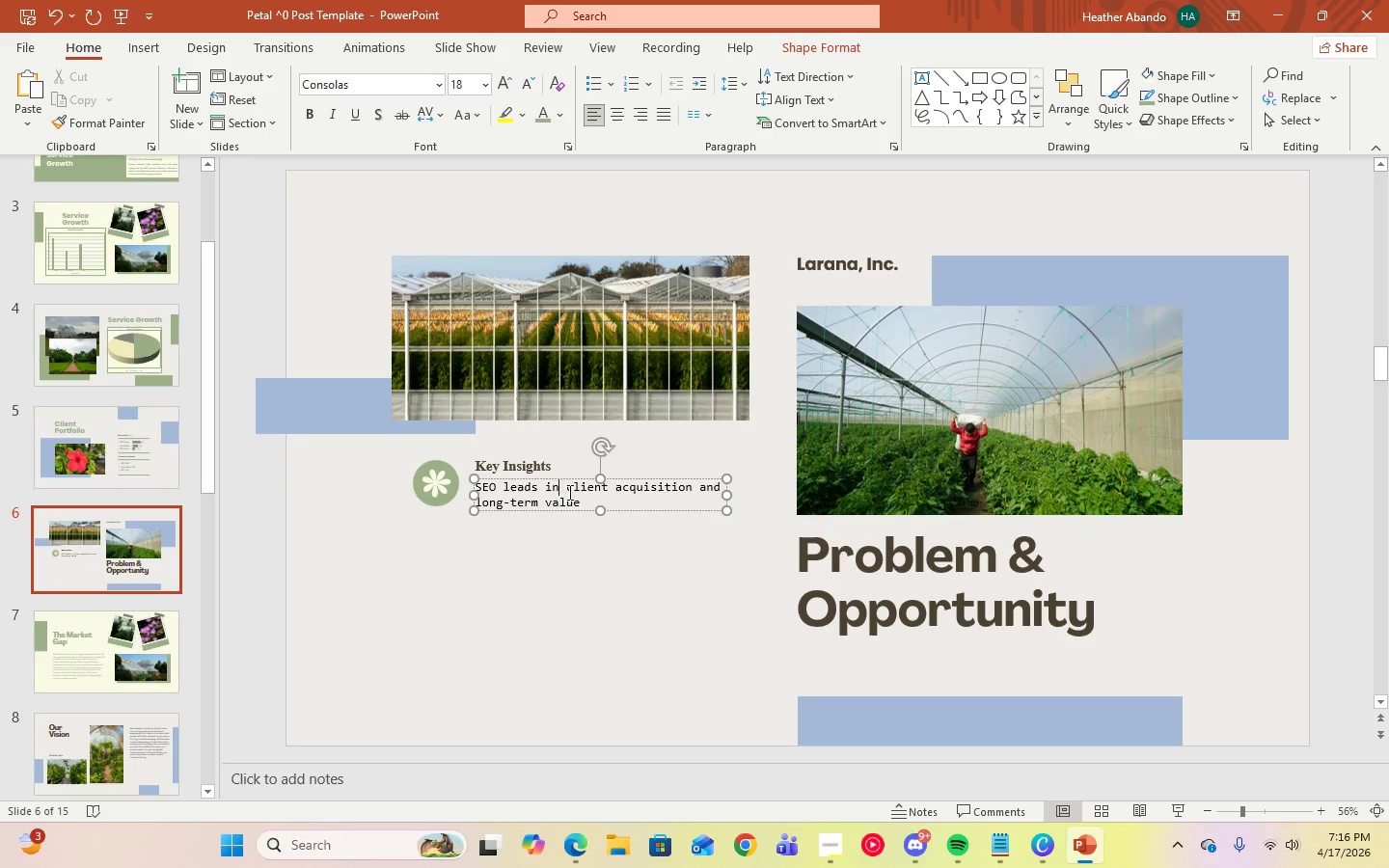 
double_click([579, 500])
 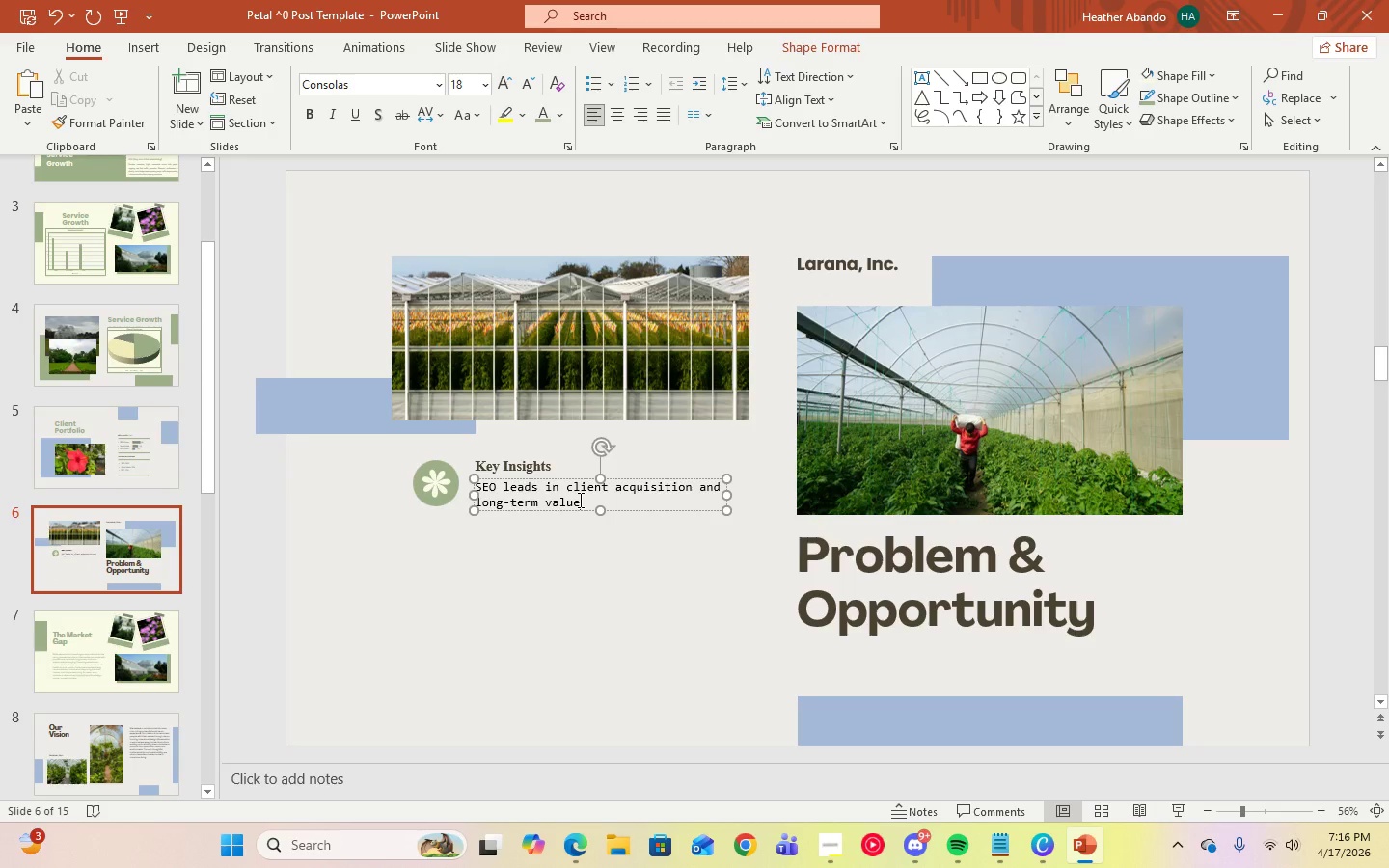 
key(Control+ControlLeft)
 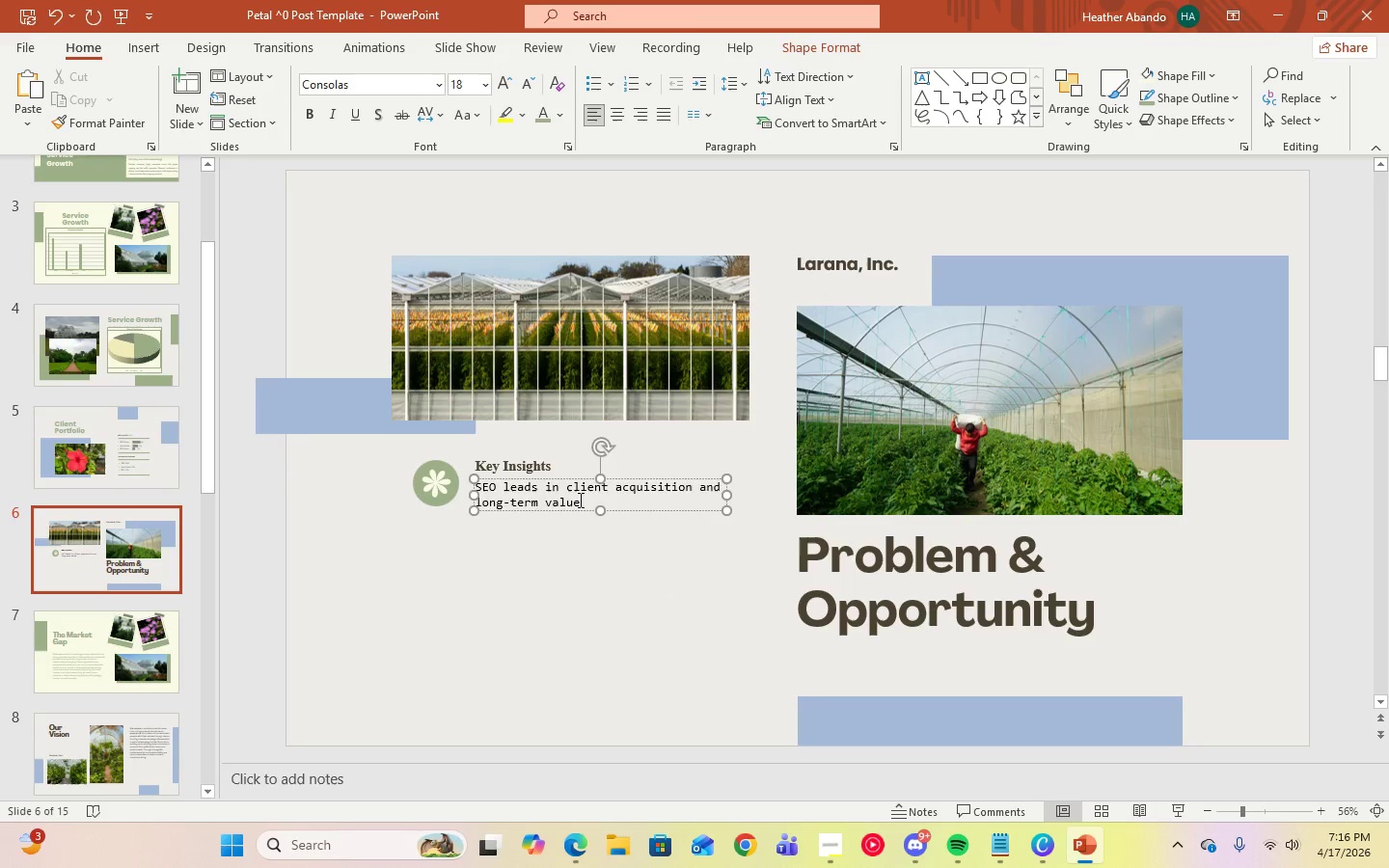 
key(Control+A)
 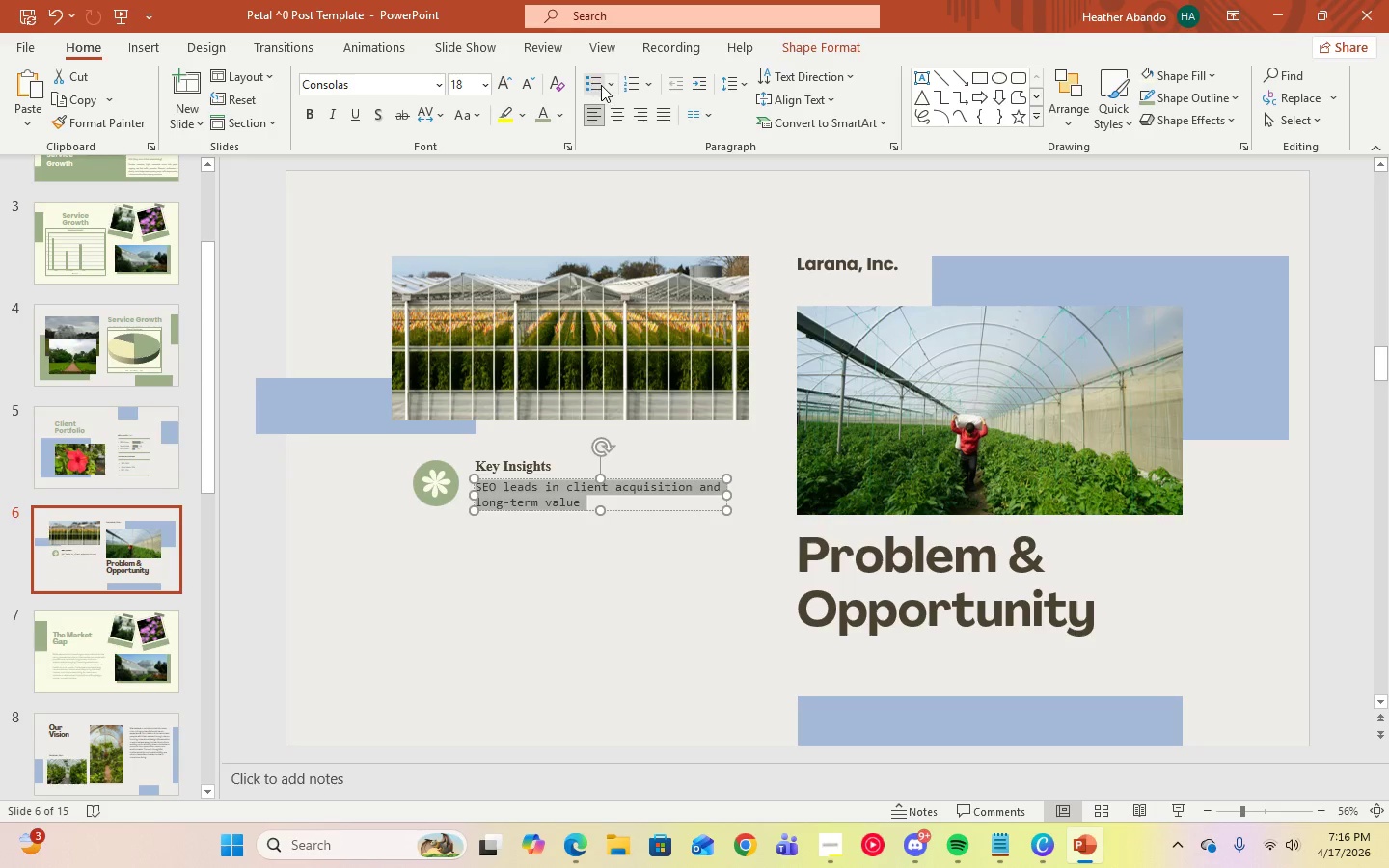 
left_click([602, 85])
 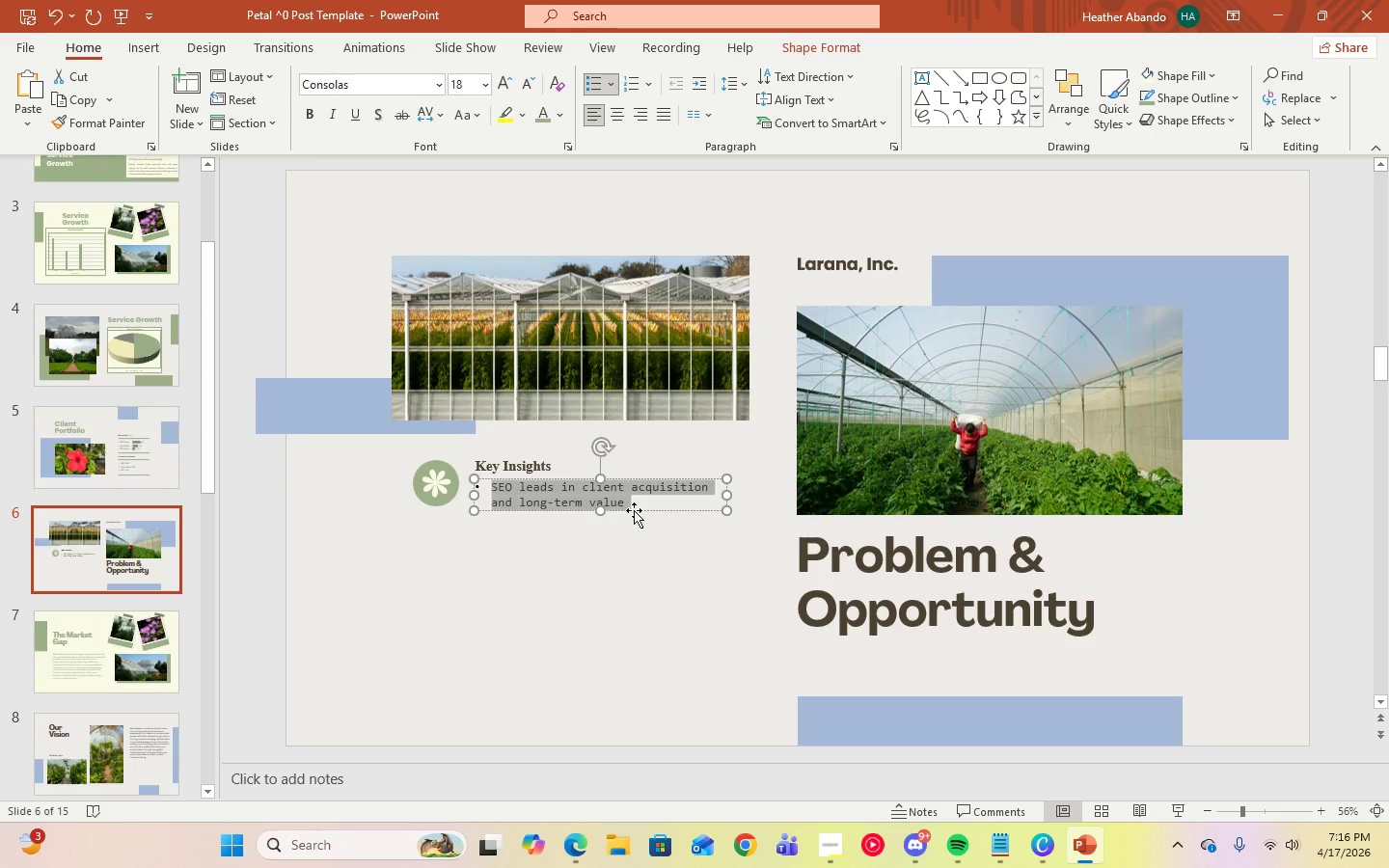 
left_click([635, 502])
 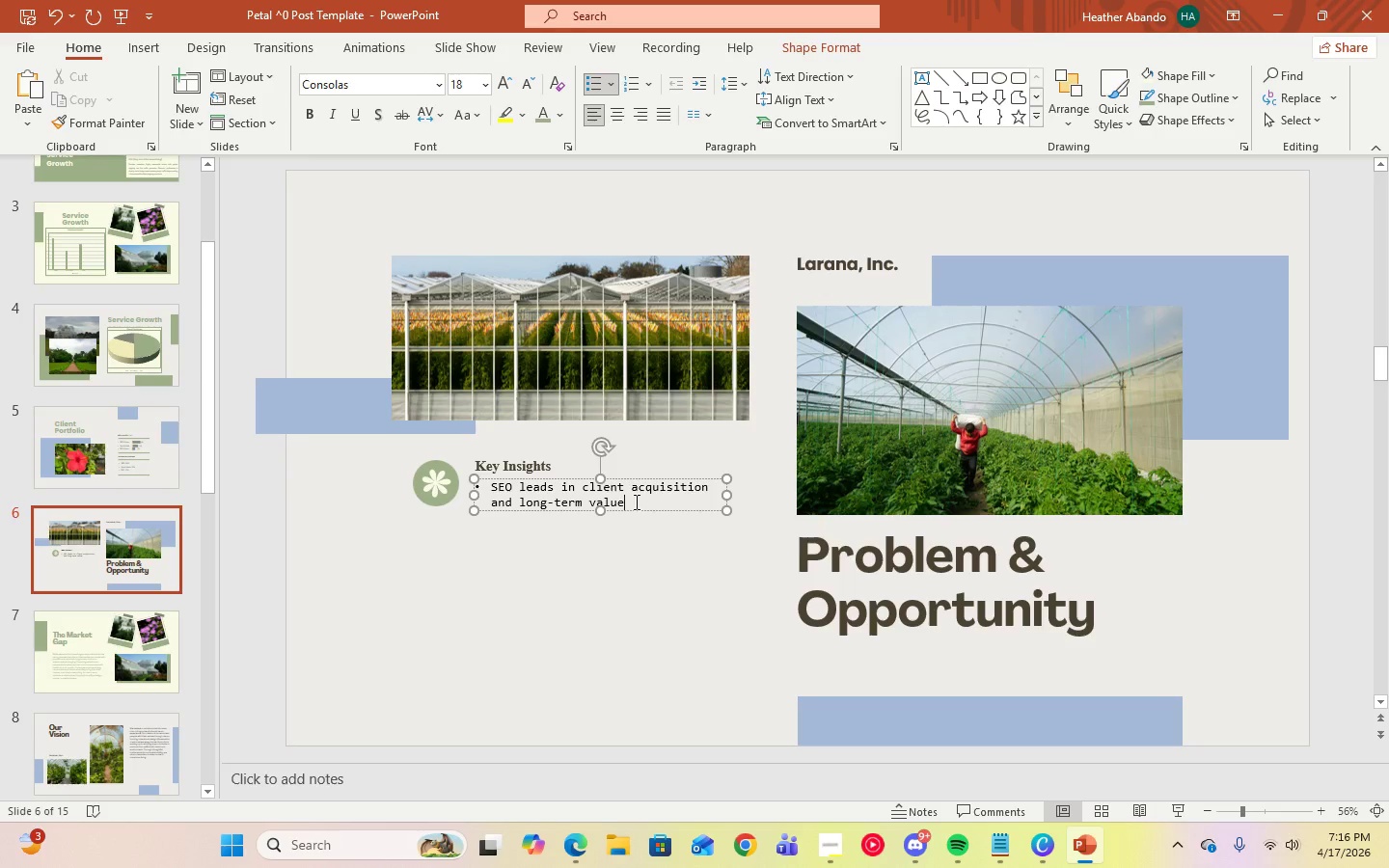 
key(Enter)
 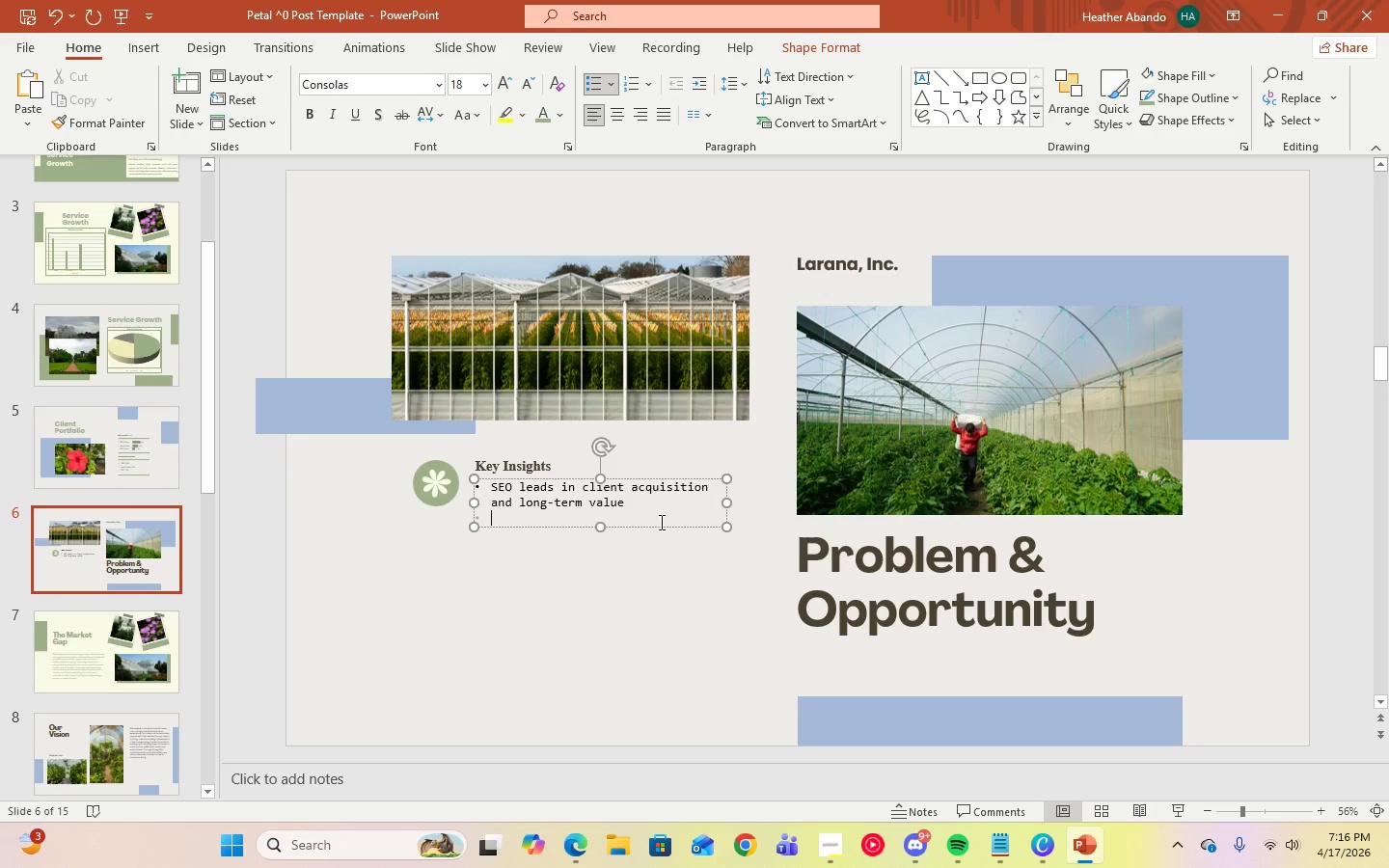 
key(Space)
 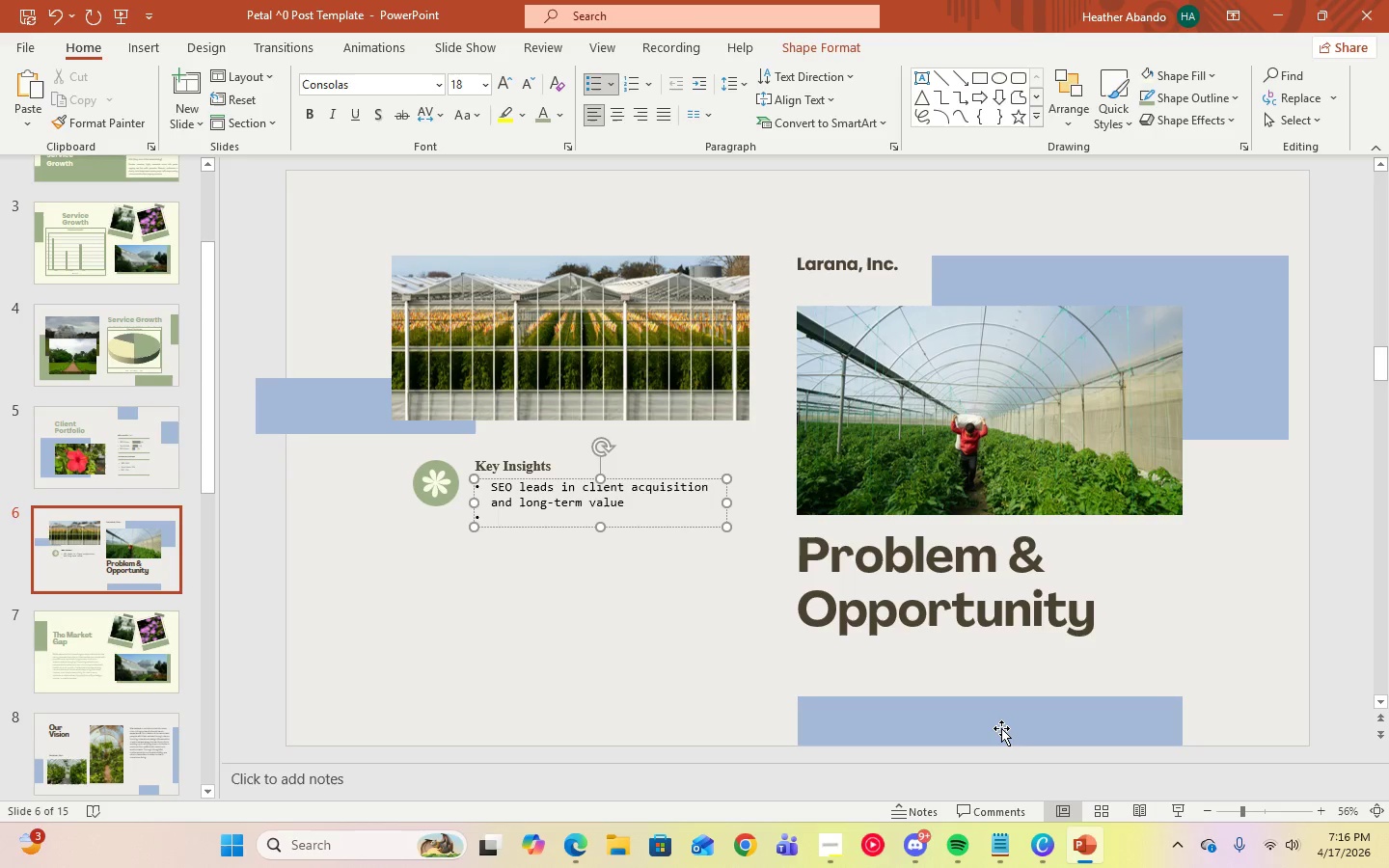 
key(Backspace)
 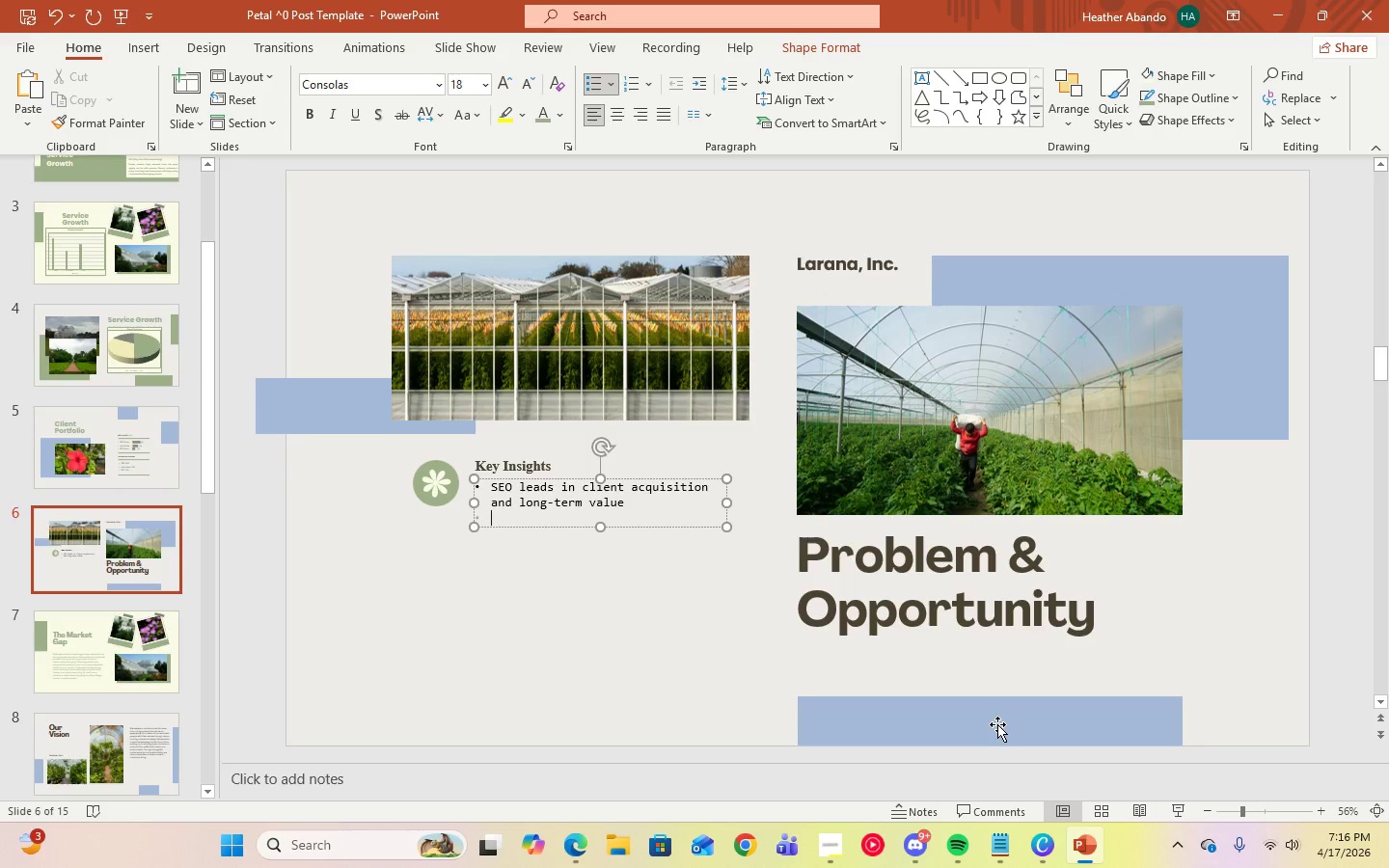 
key(Backspace)
 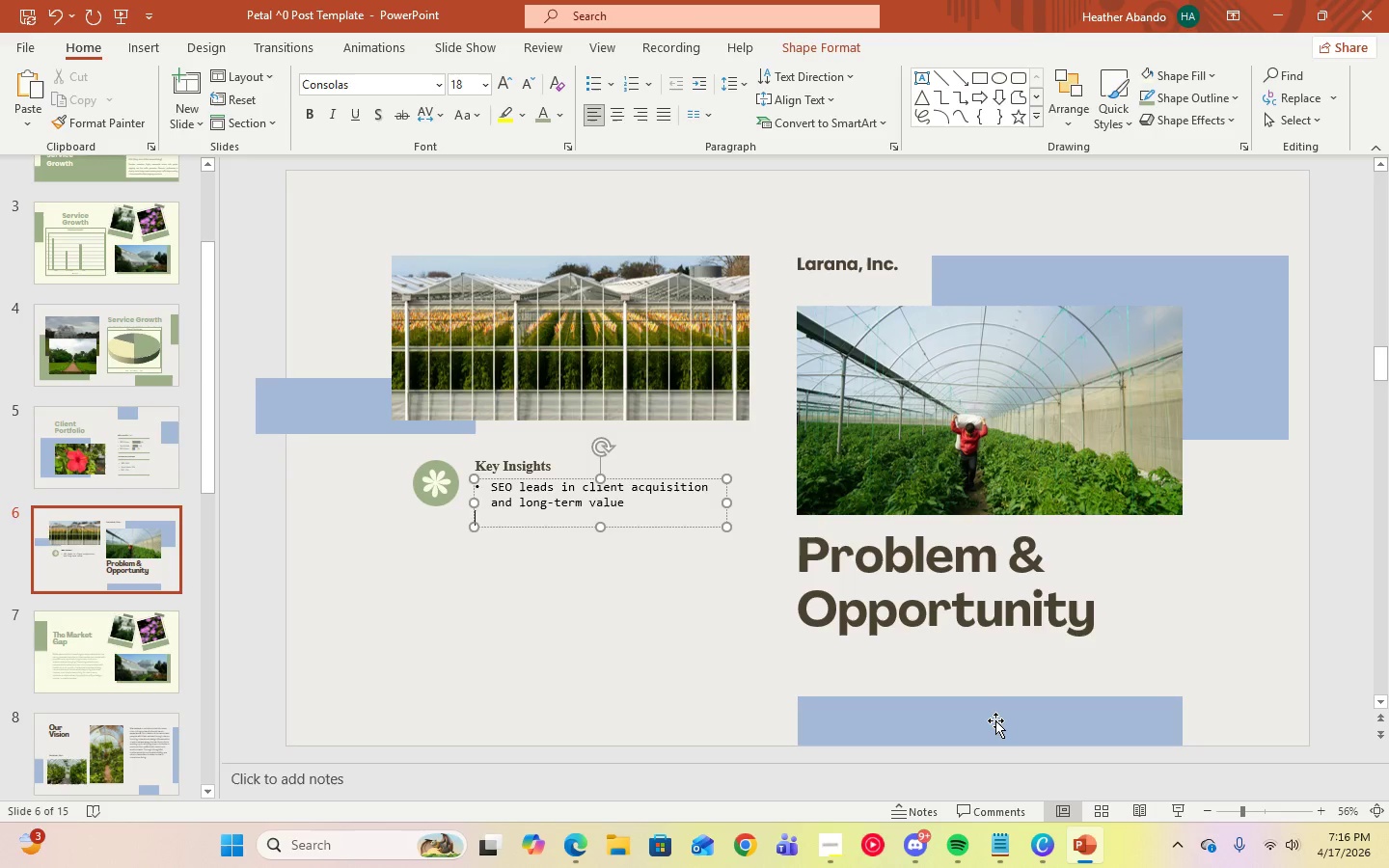 
key(Backspace)
 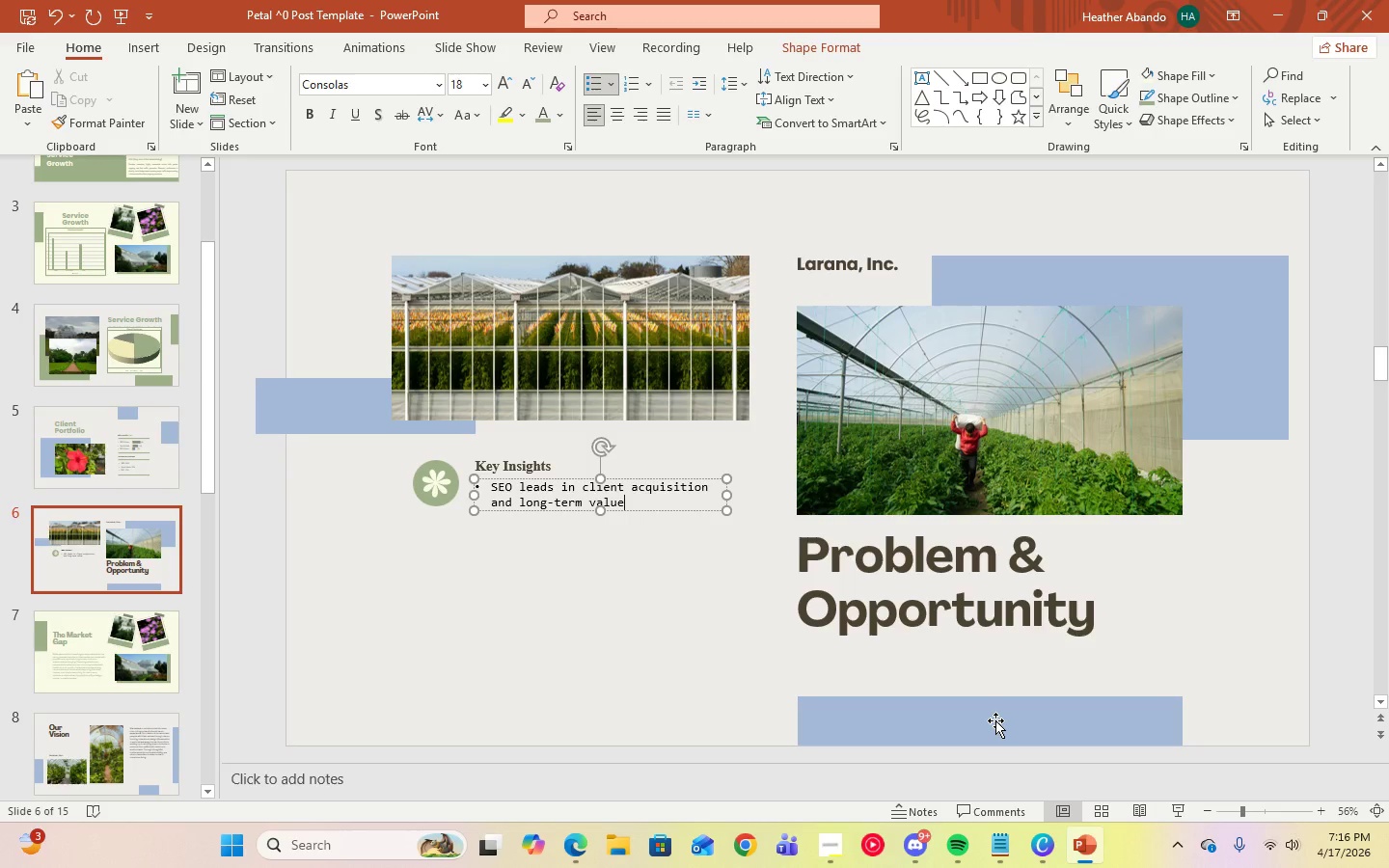 
key(Enter)
 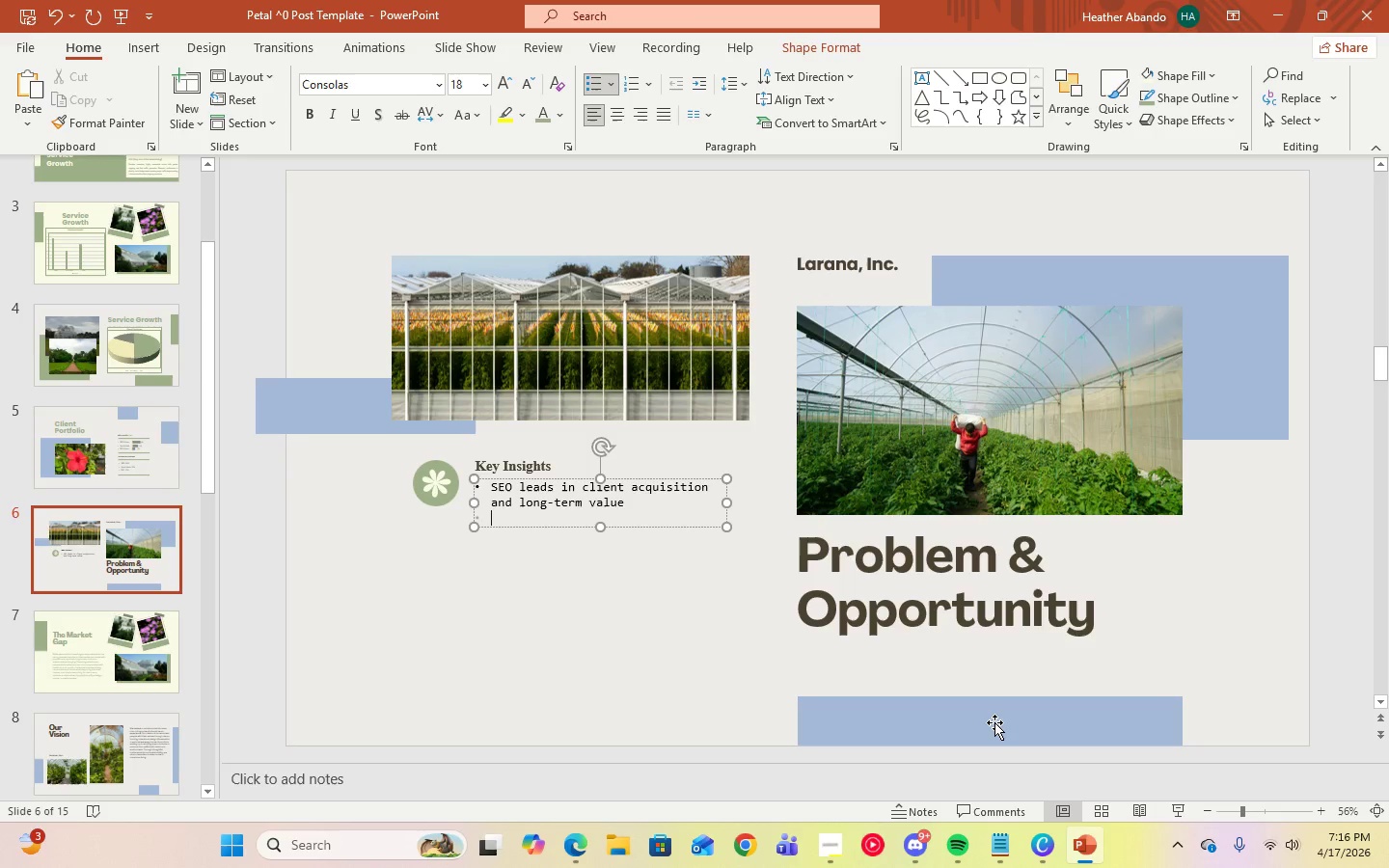 
key(Space)
 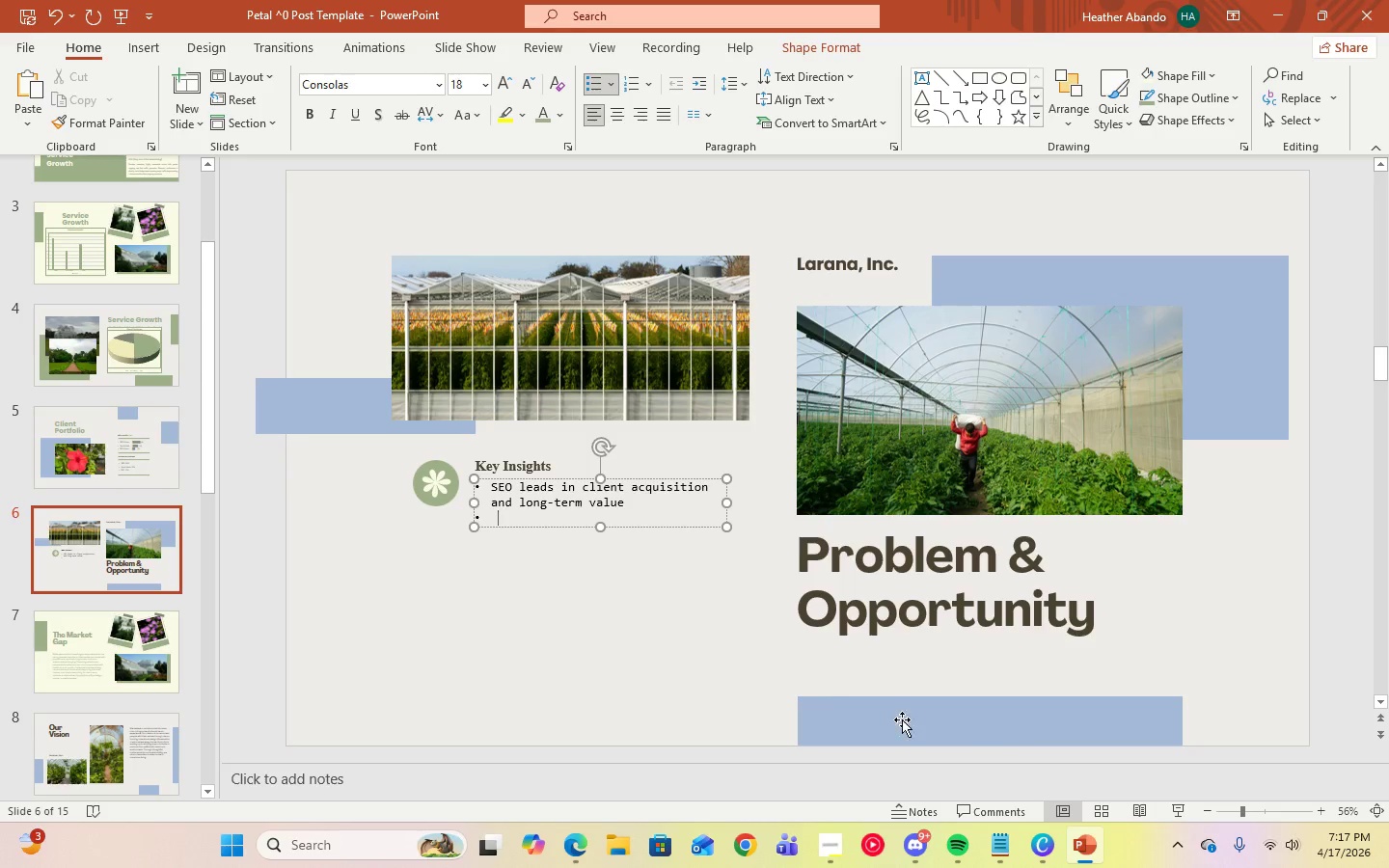 
key(Backspace)
 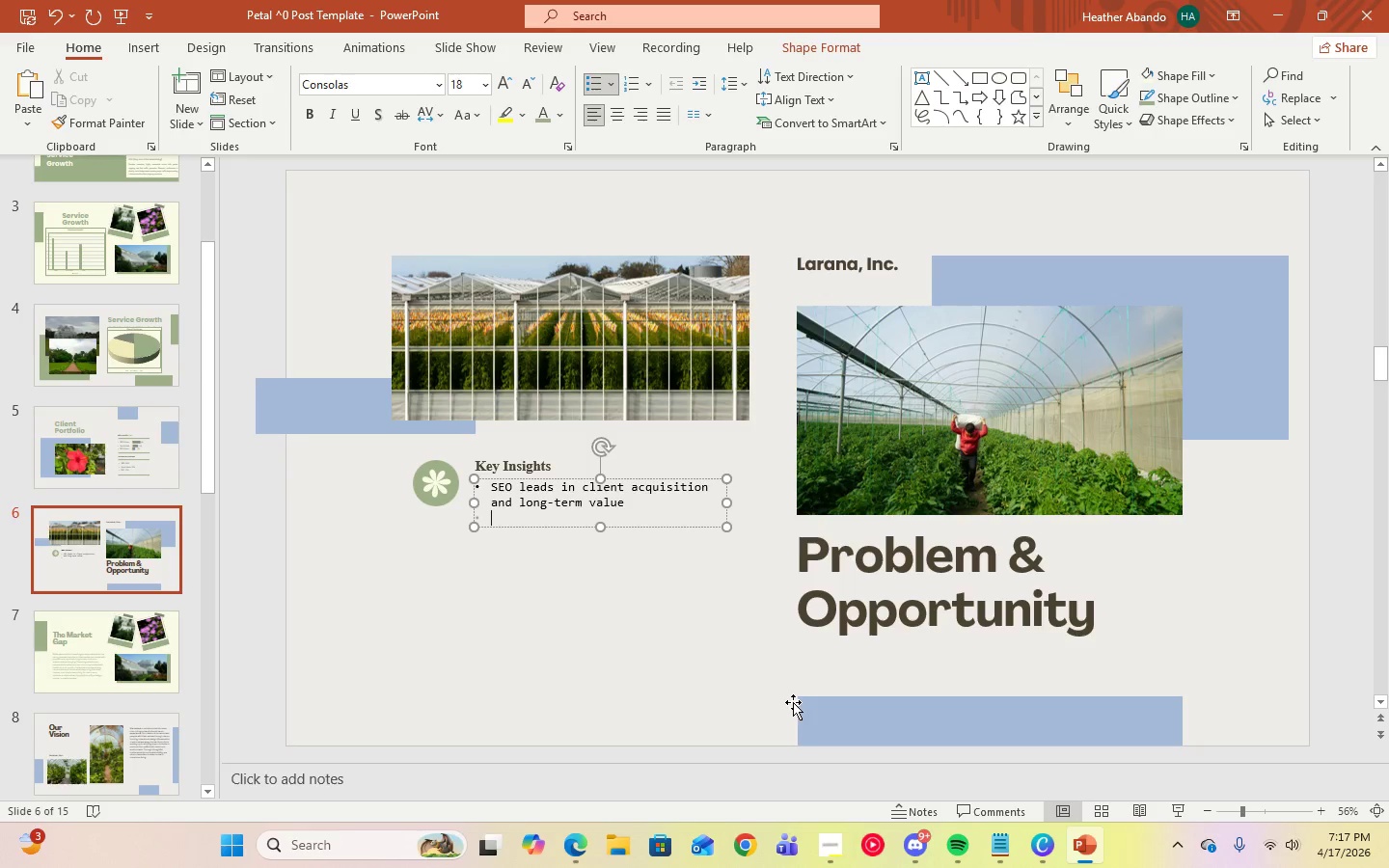 
key(Backspace)
 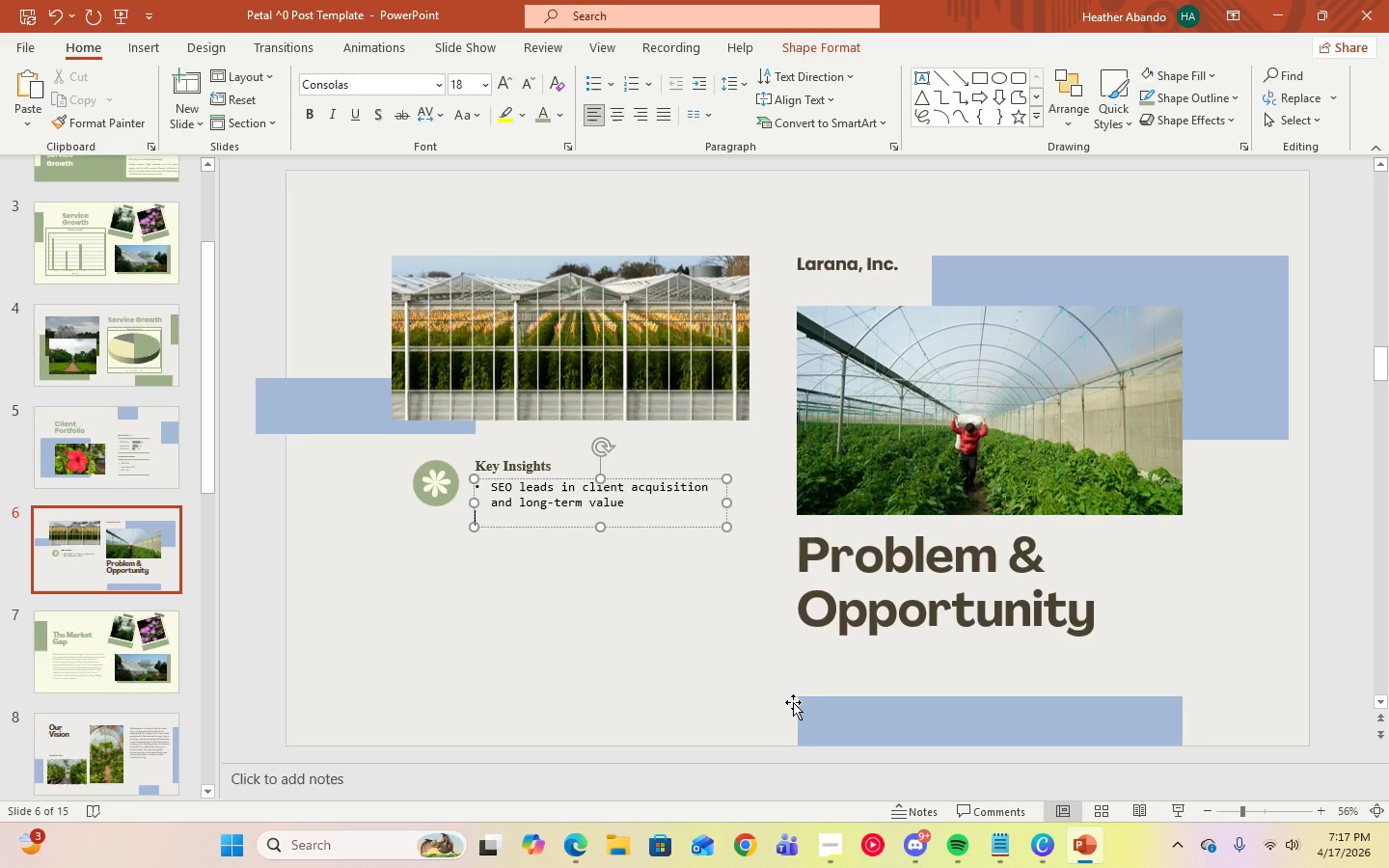 
key(Backspace)
 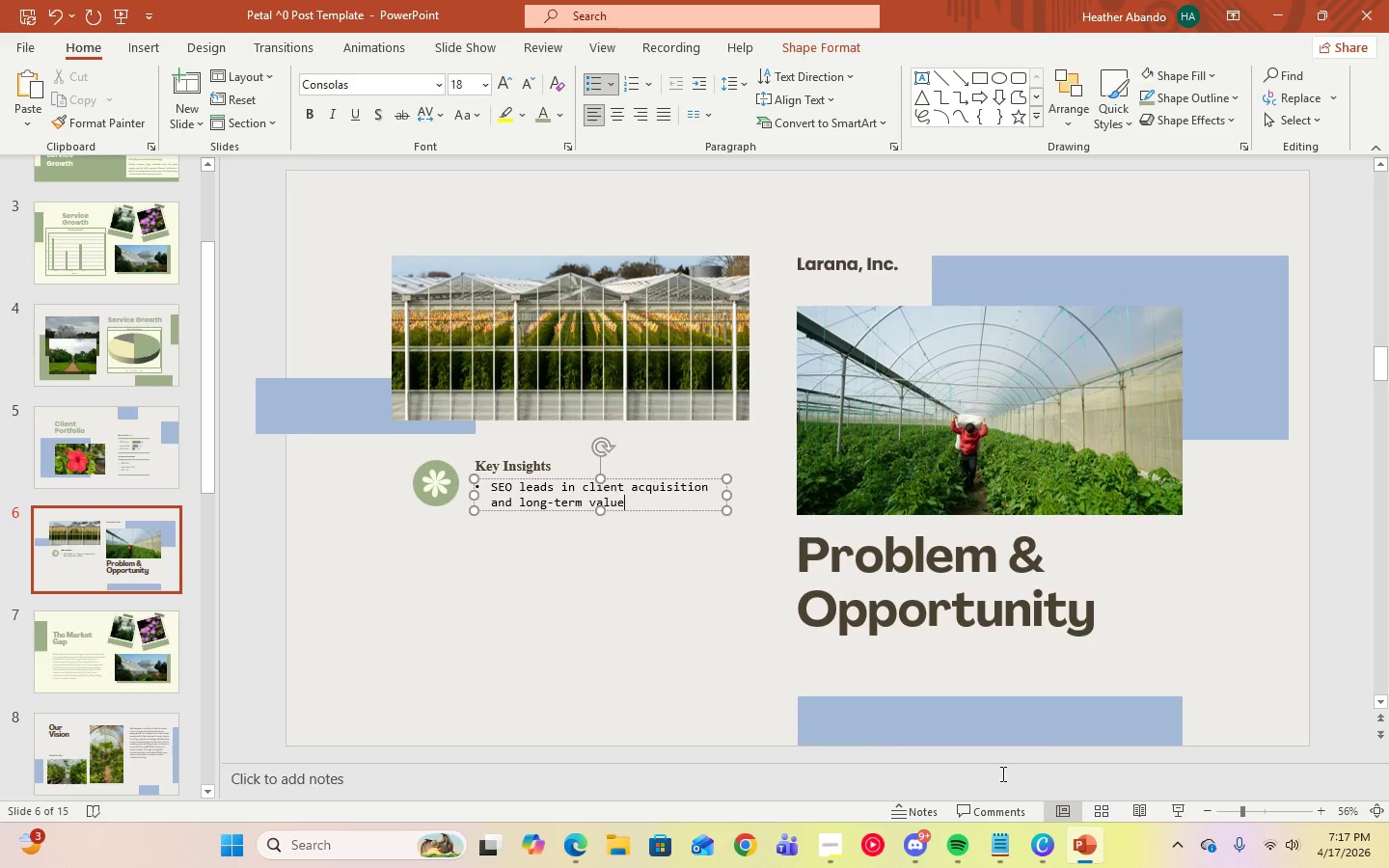 
key(Shift+ShiftRight)
 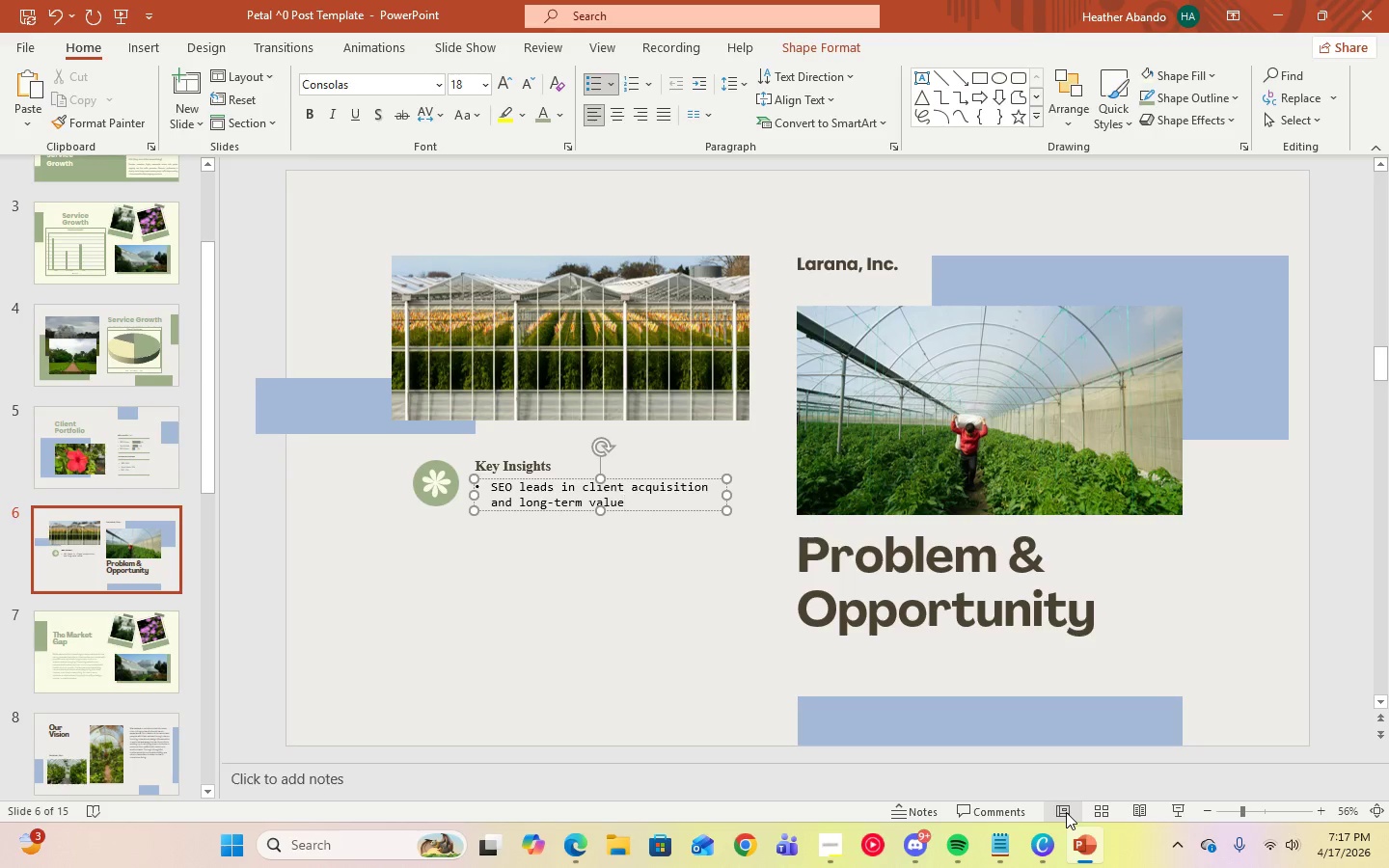 
key(Enter)
 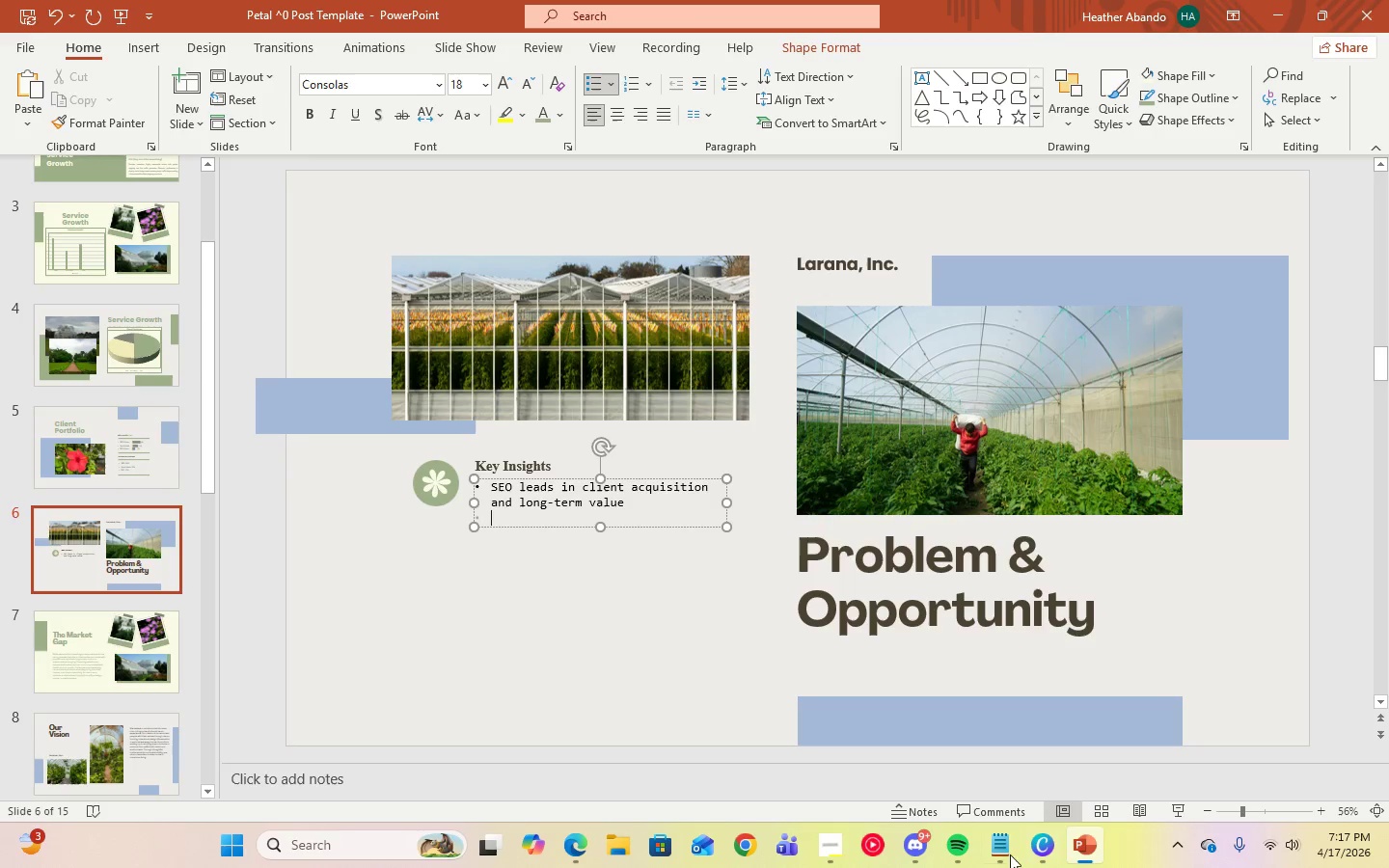 
left_click([991, 853])
 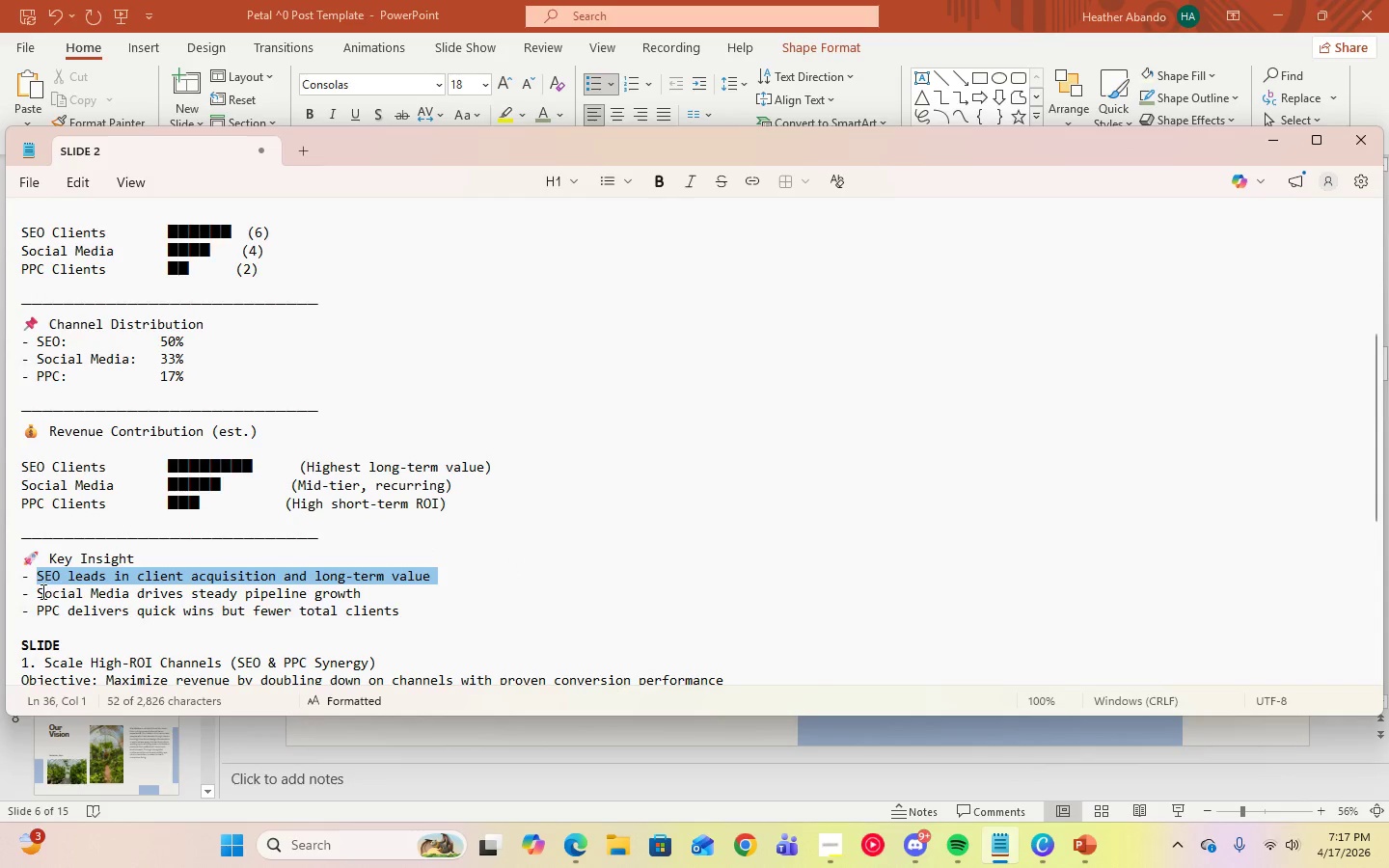 
left_click_drag(start_coordinate=[37, 593], to_coordinate=[369, 589])
 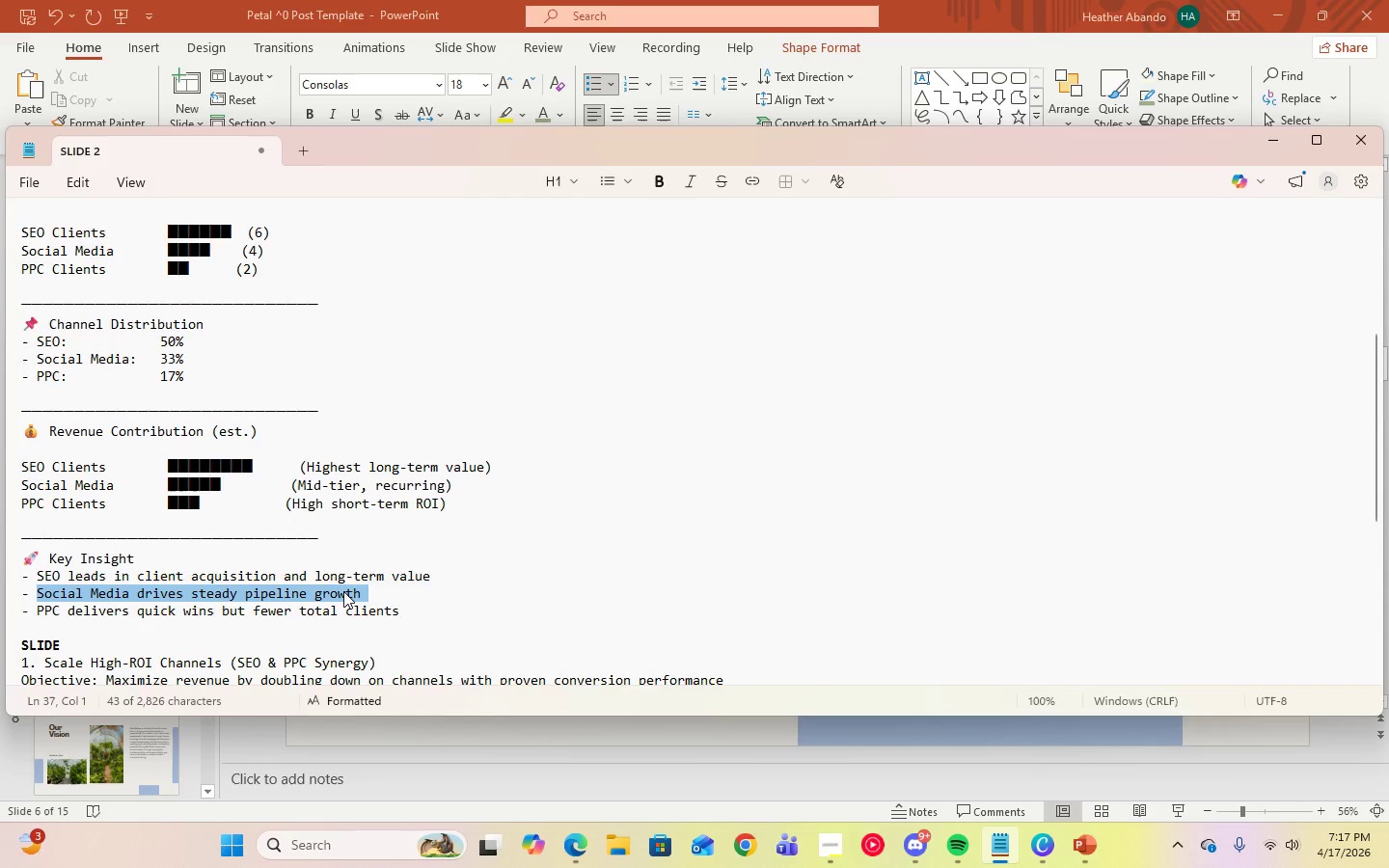 
right_click([343, 591])
 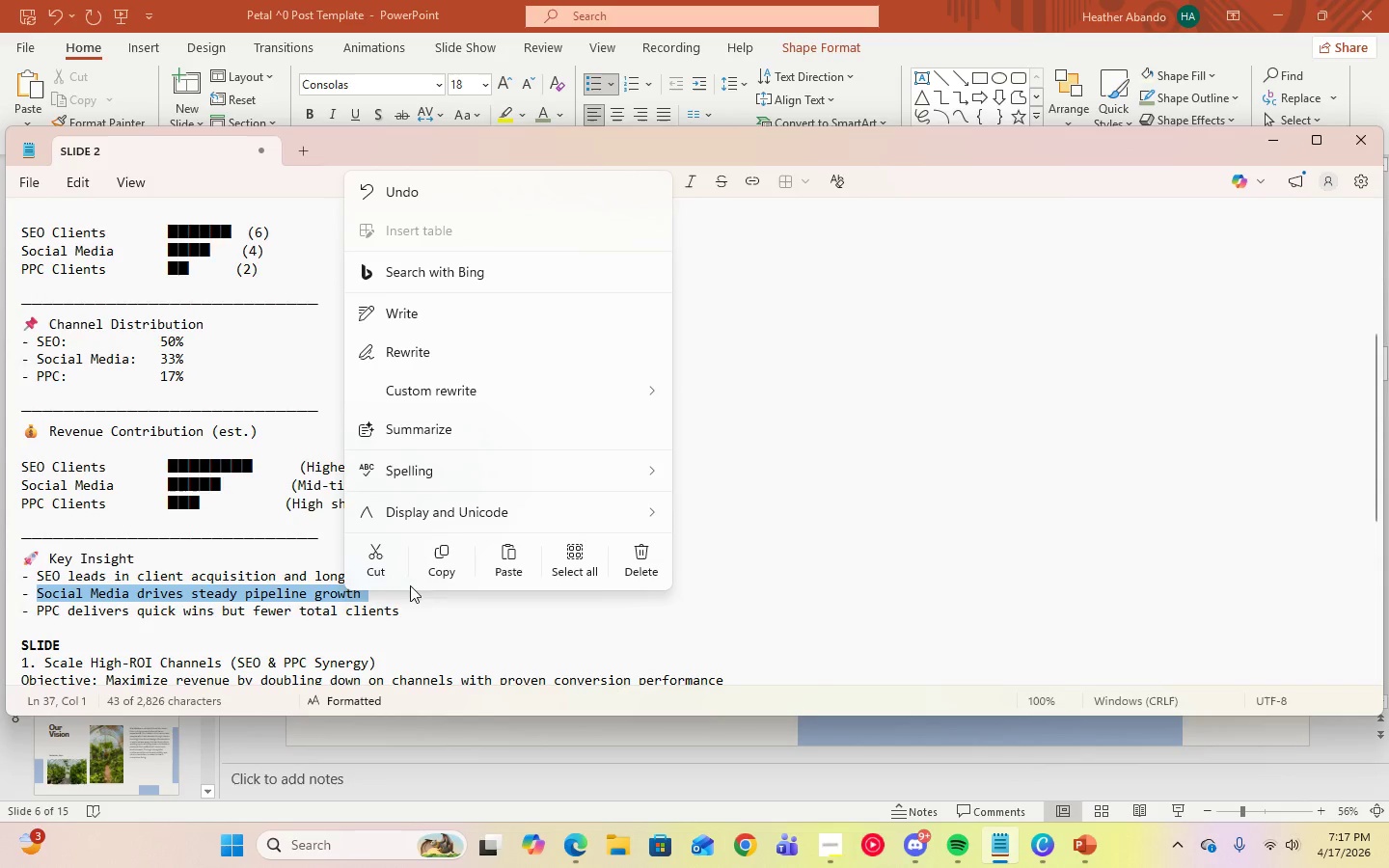 
left_click([438, 576])
 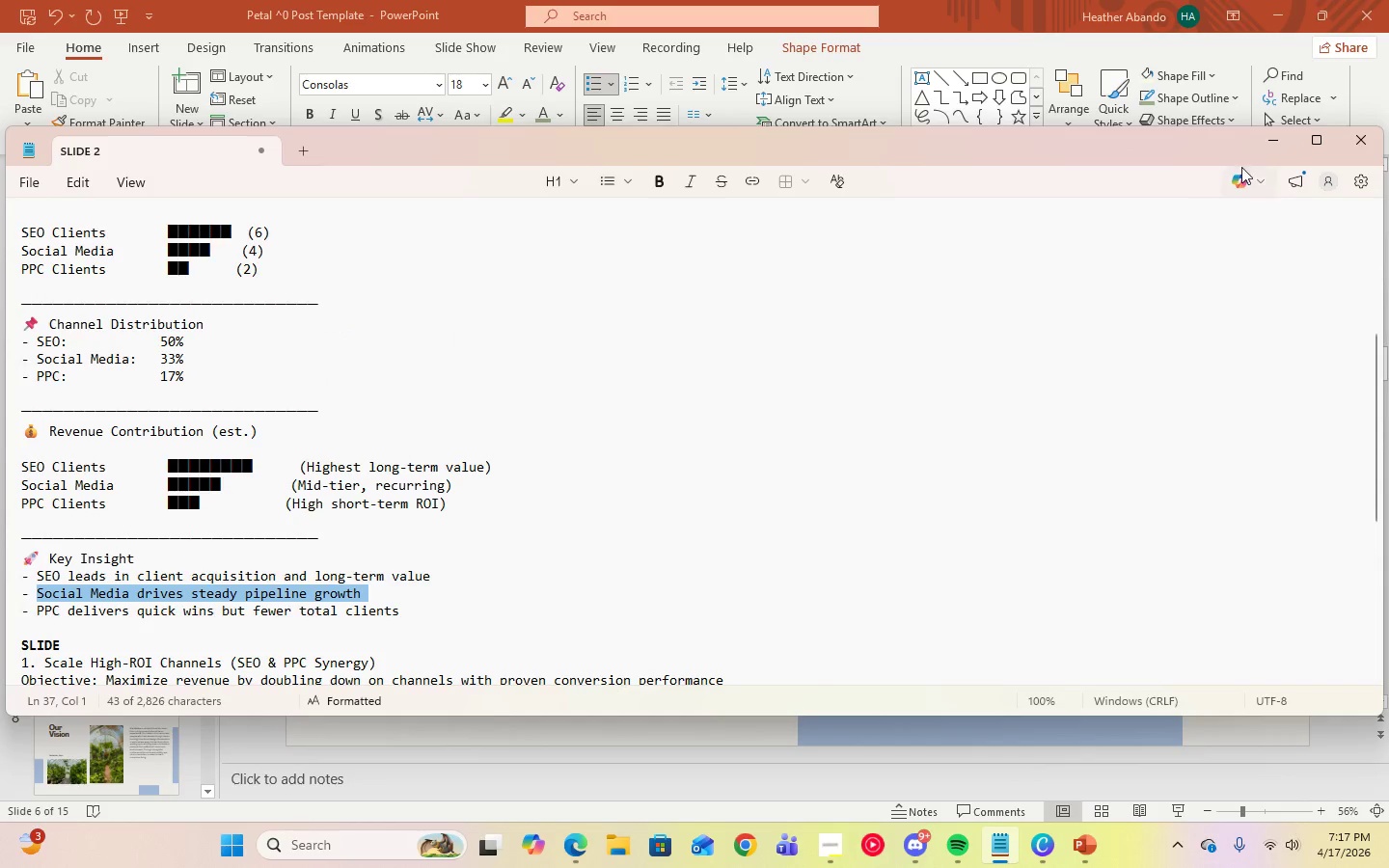 
left_click([1261, 142])
 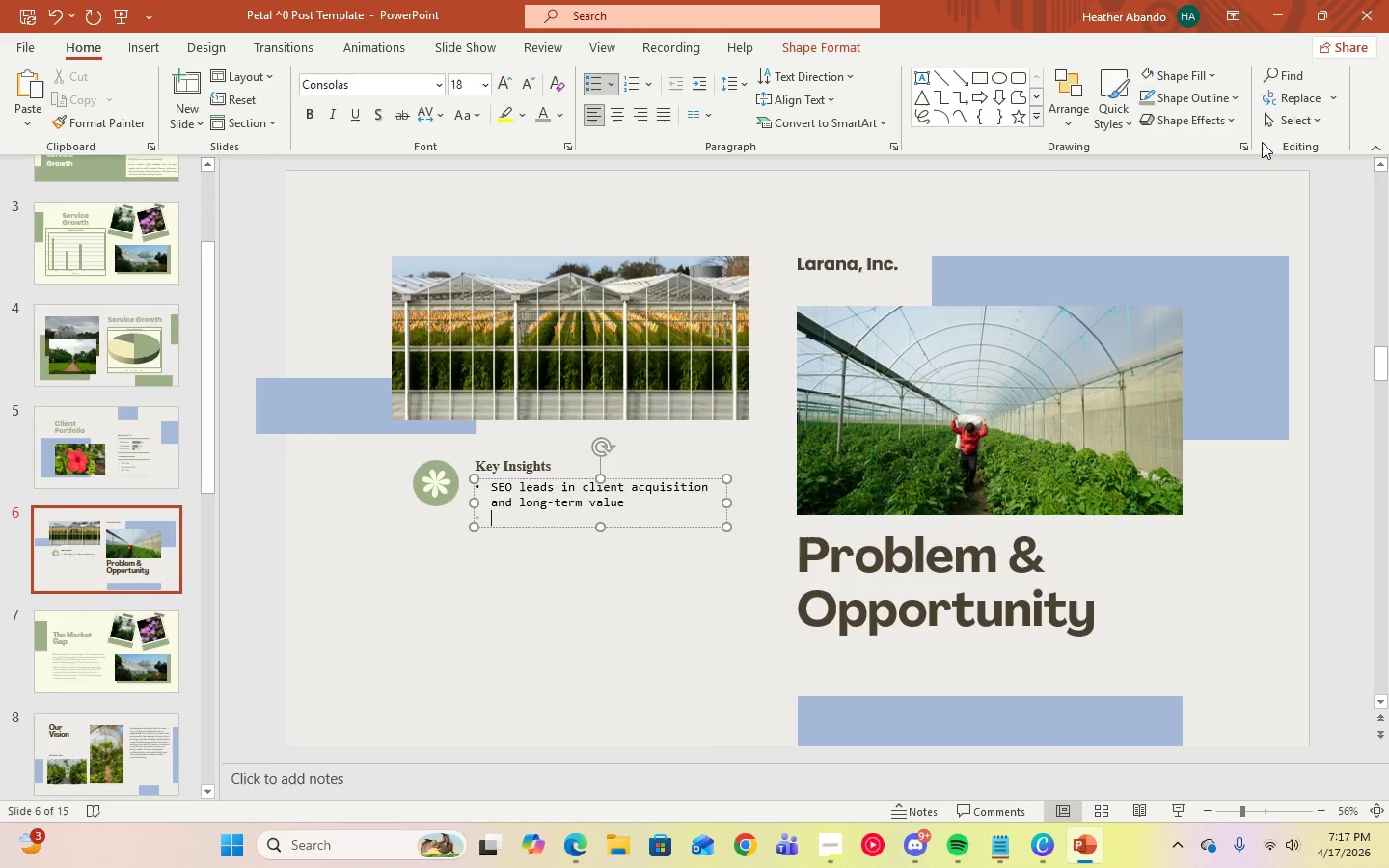 
key(Control+V)
 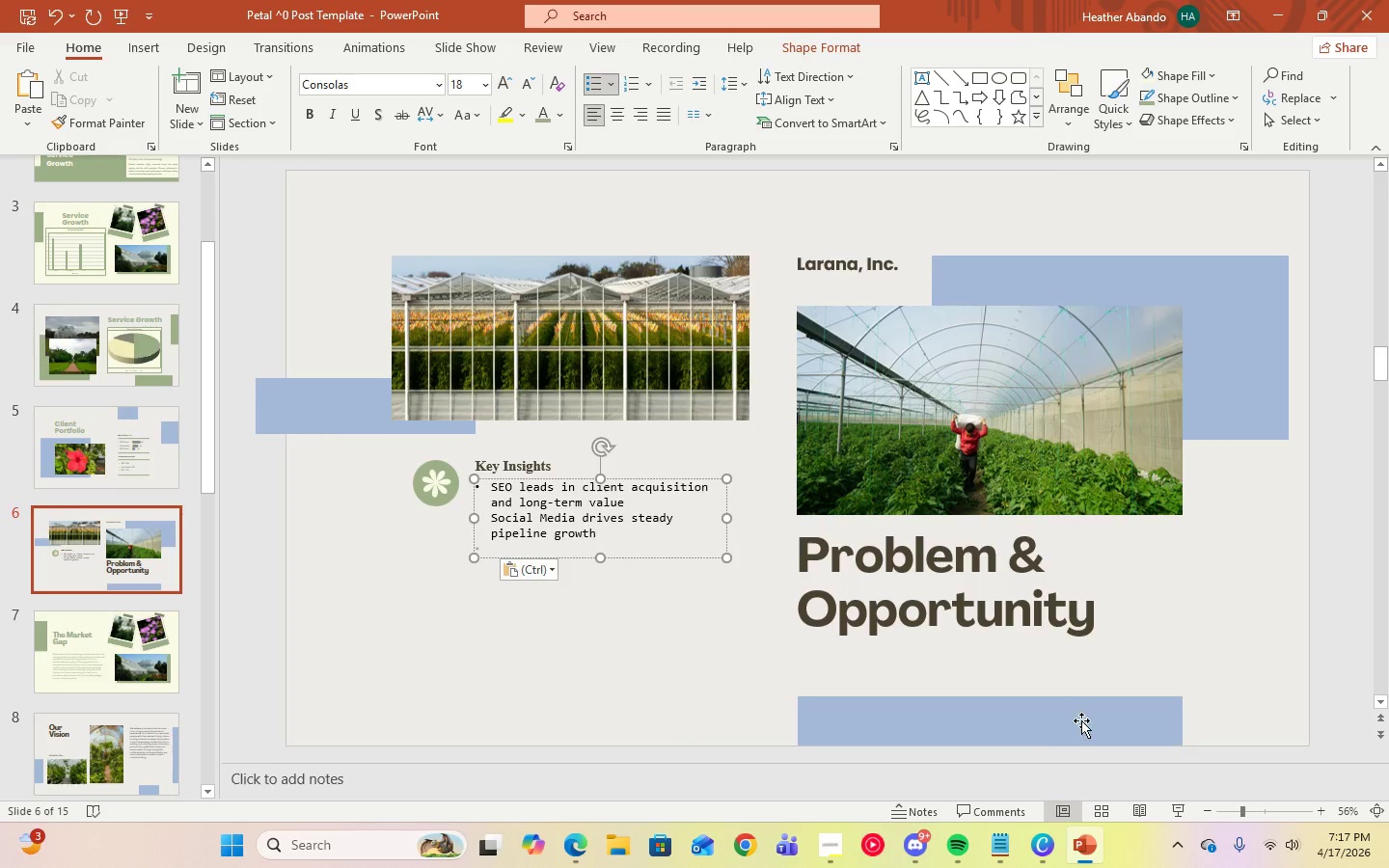 
left_click([994, 851])
 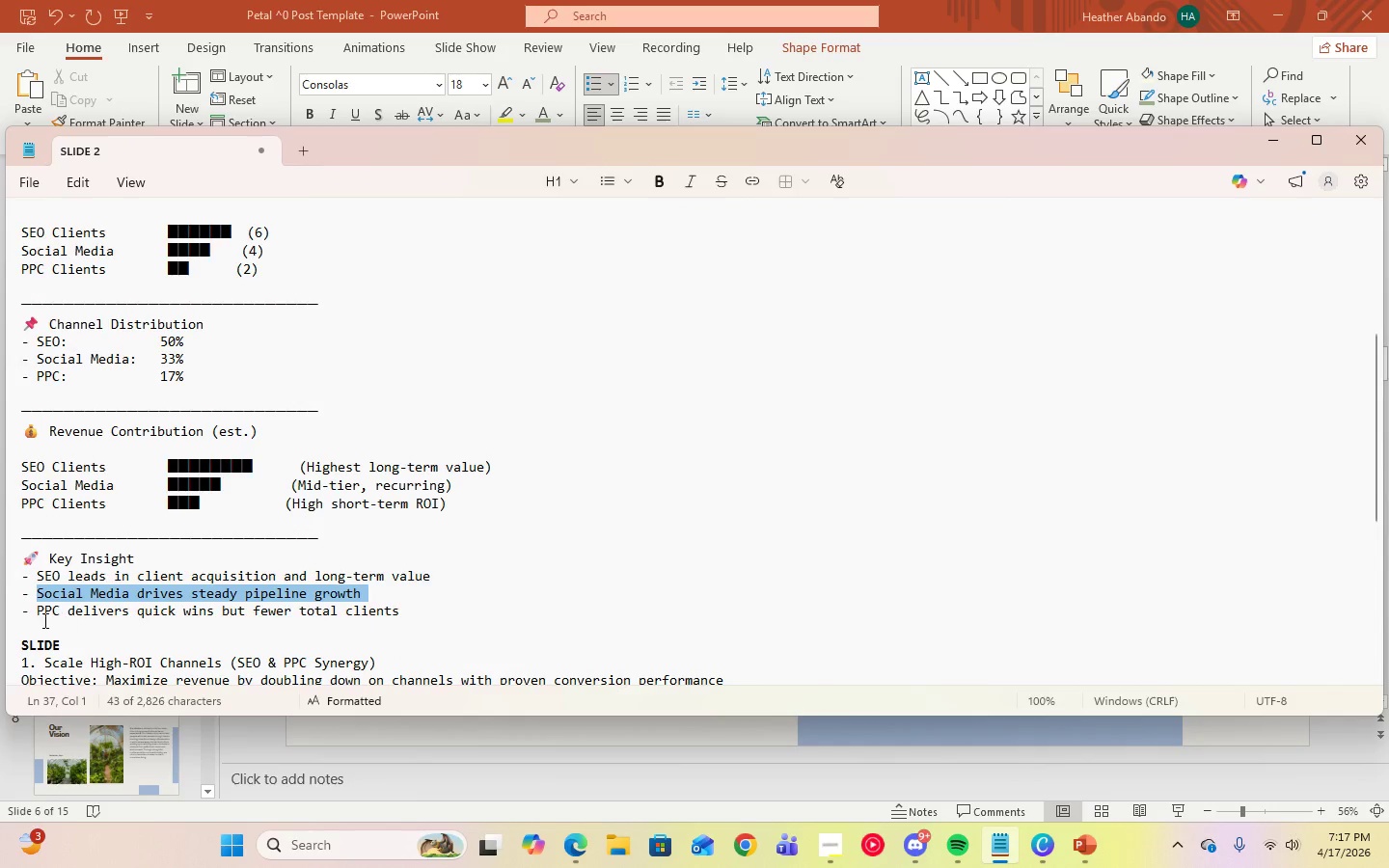 
left_click_drag(start_coordinate=[34, 614], to_coordinate=[402, 610])
 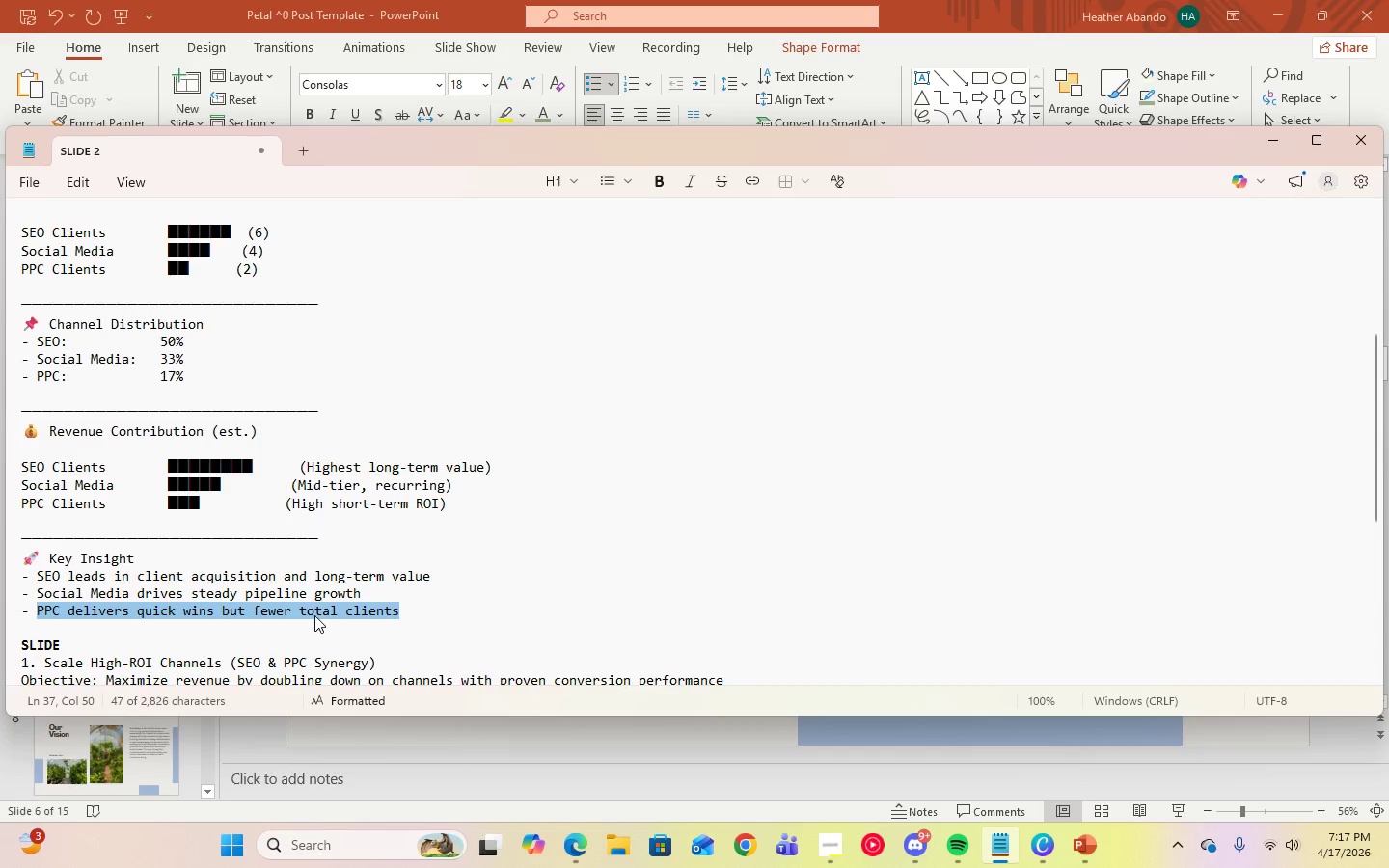 
right_click([314, 615])
 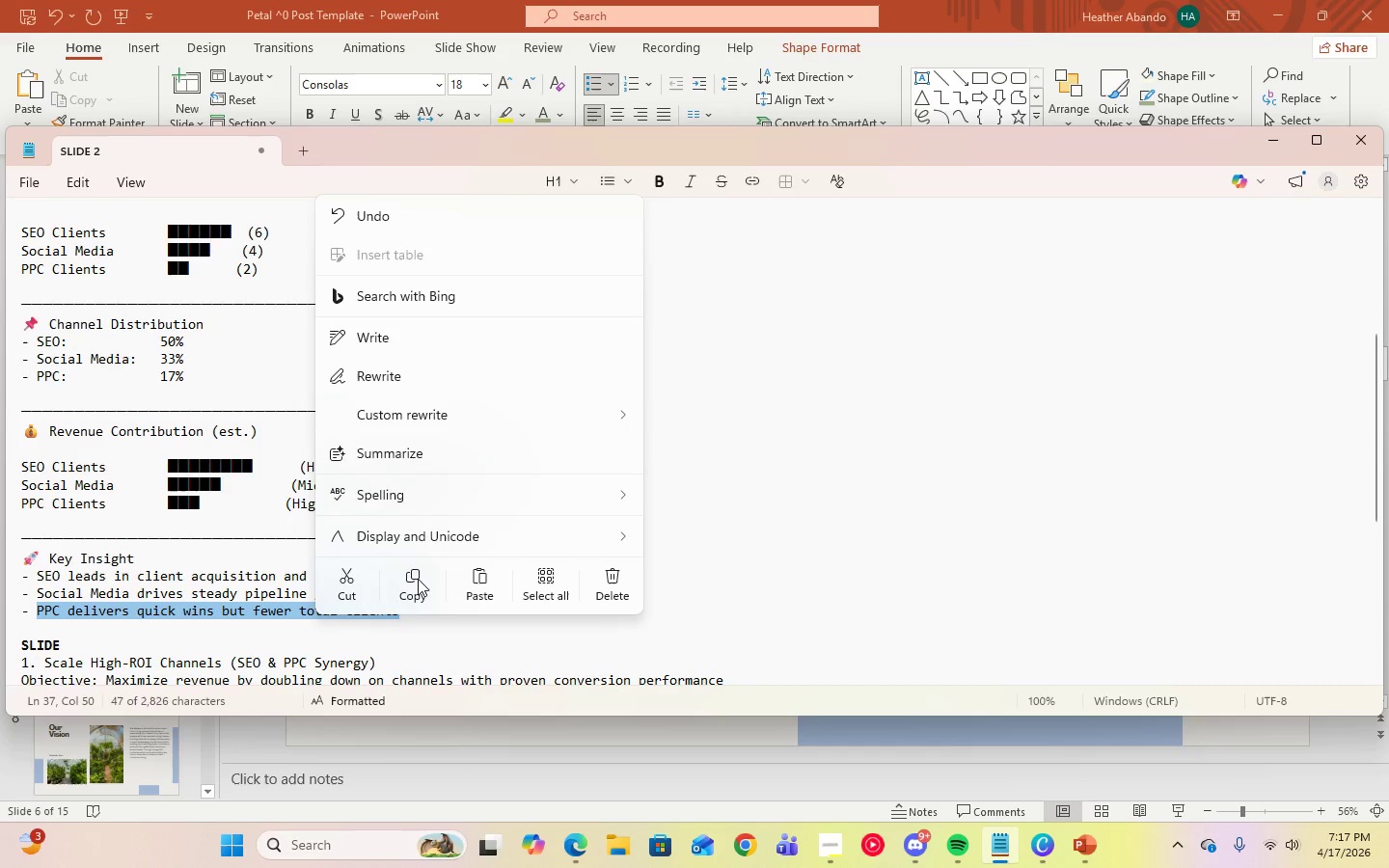 
left_click([418, 579])
 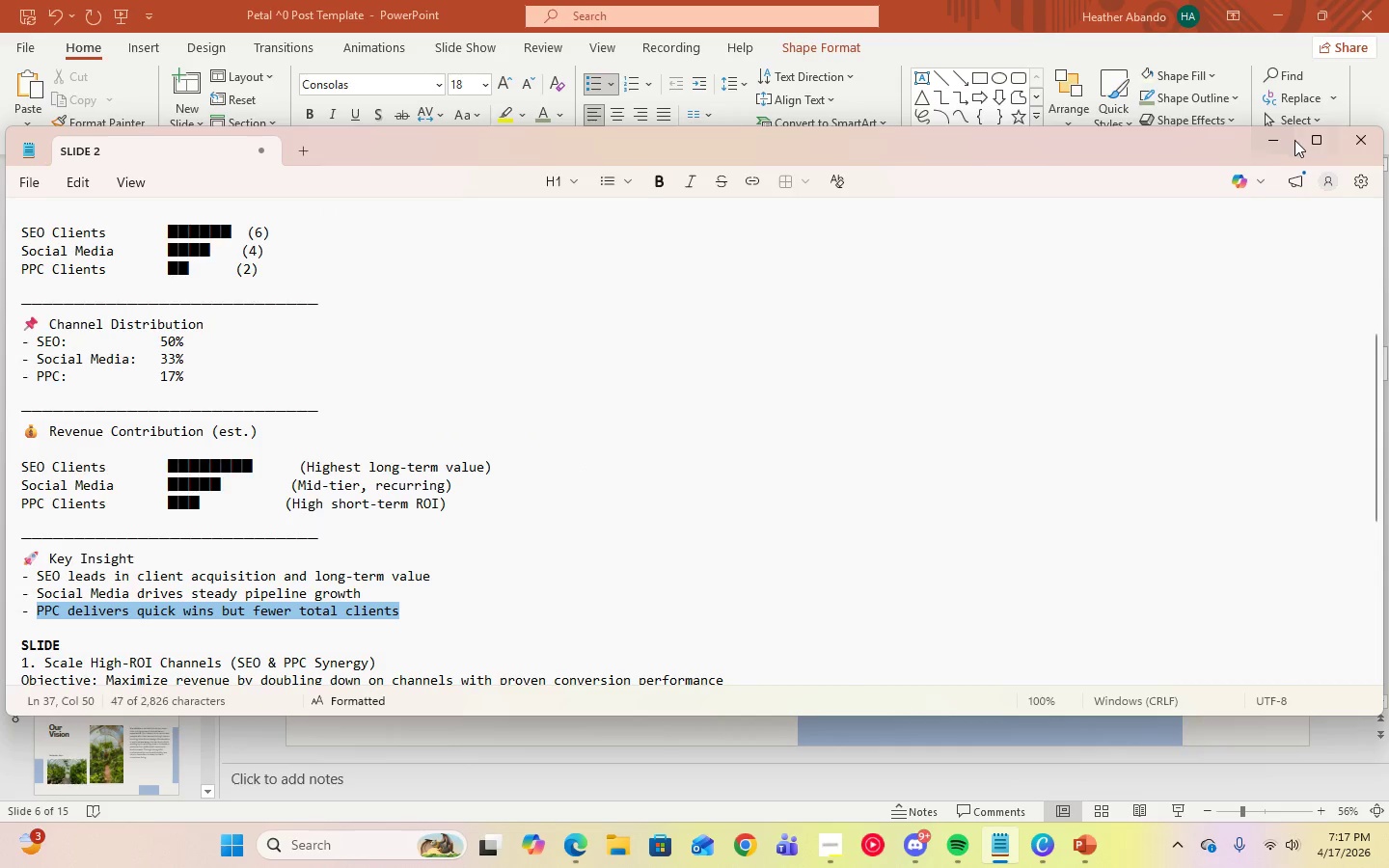 
left_click([1280, 142])
 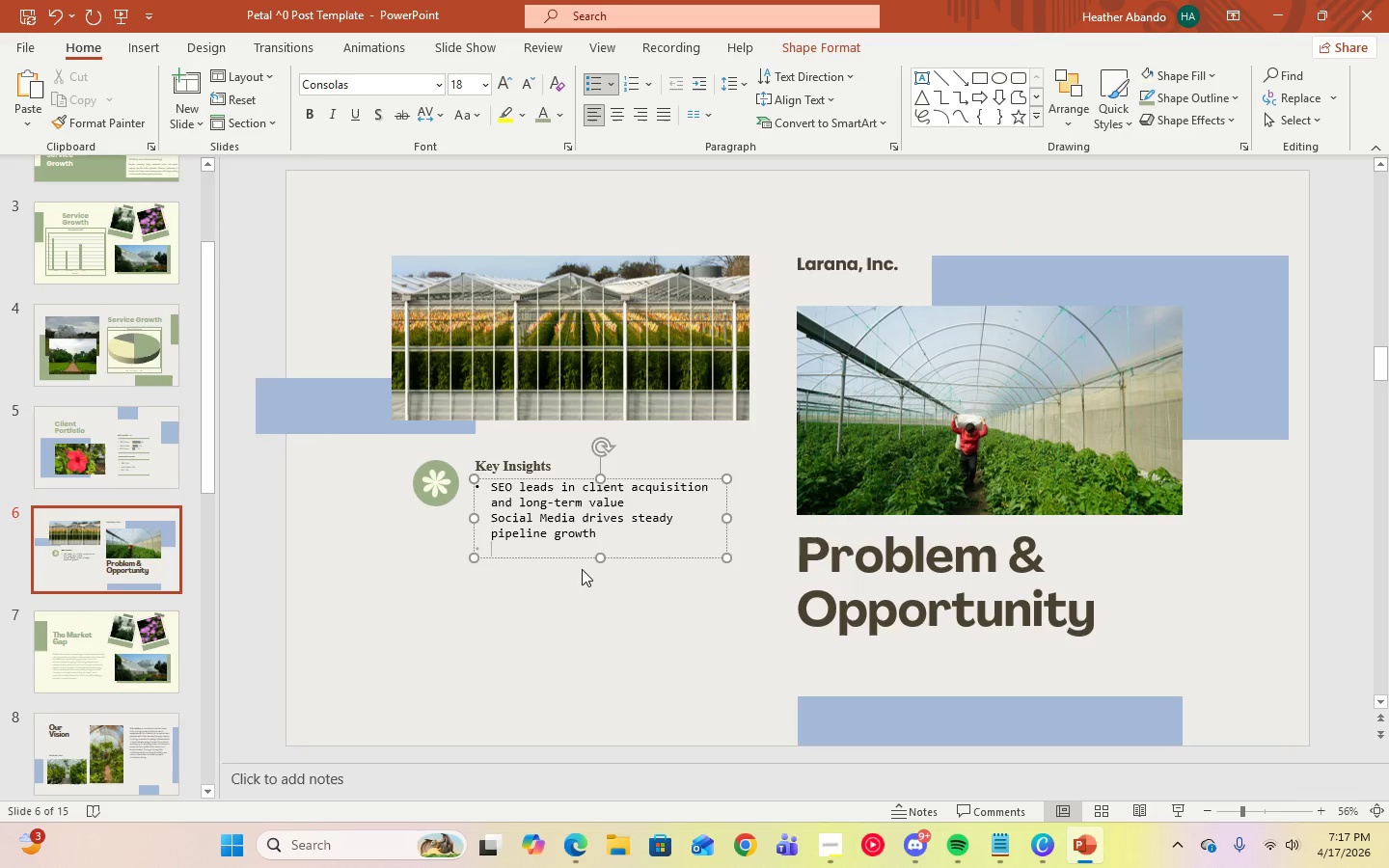 
key(Control+V)
 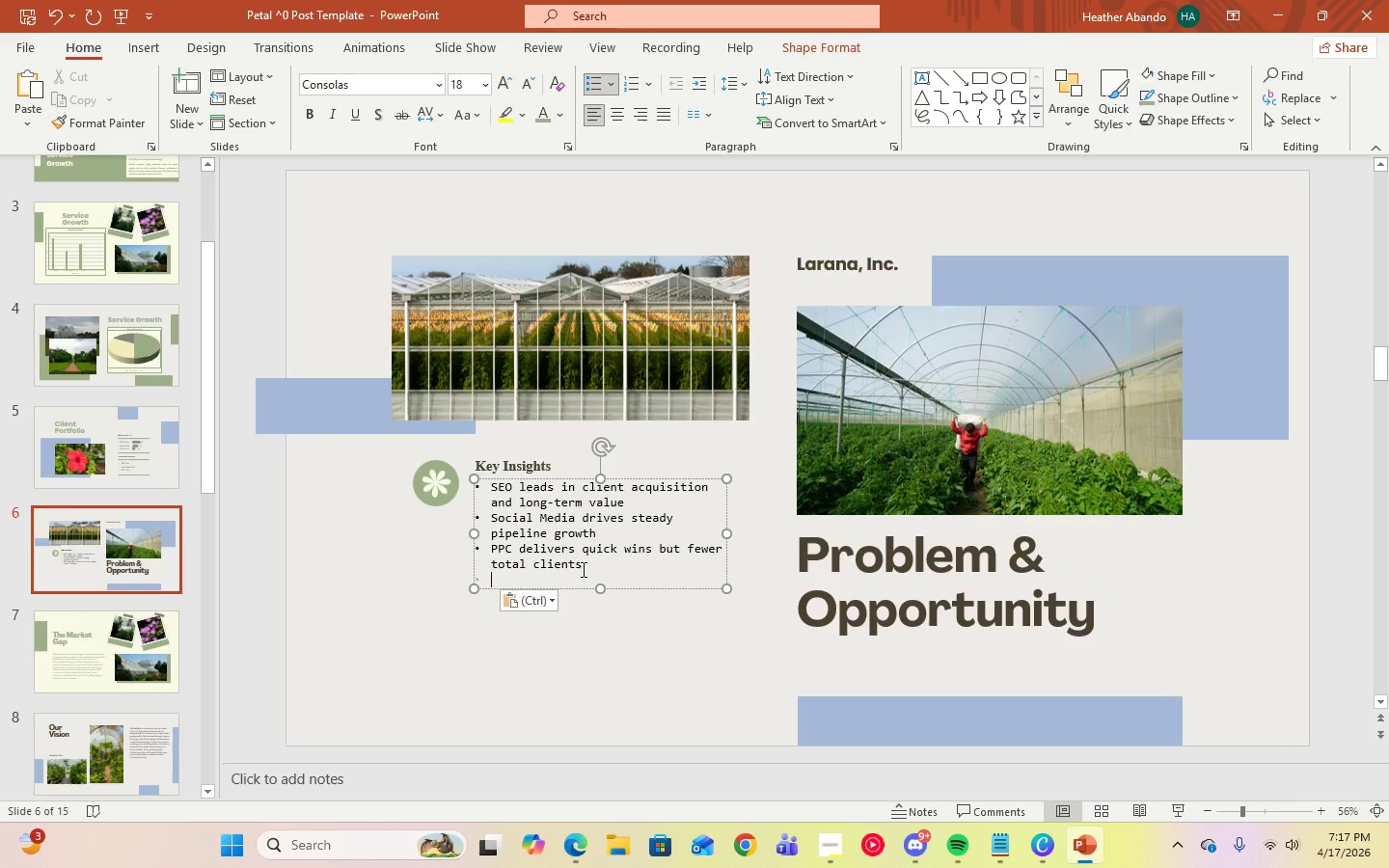 
key(Backspace)
 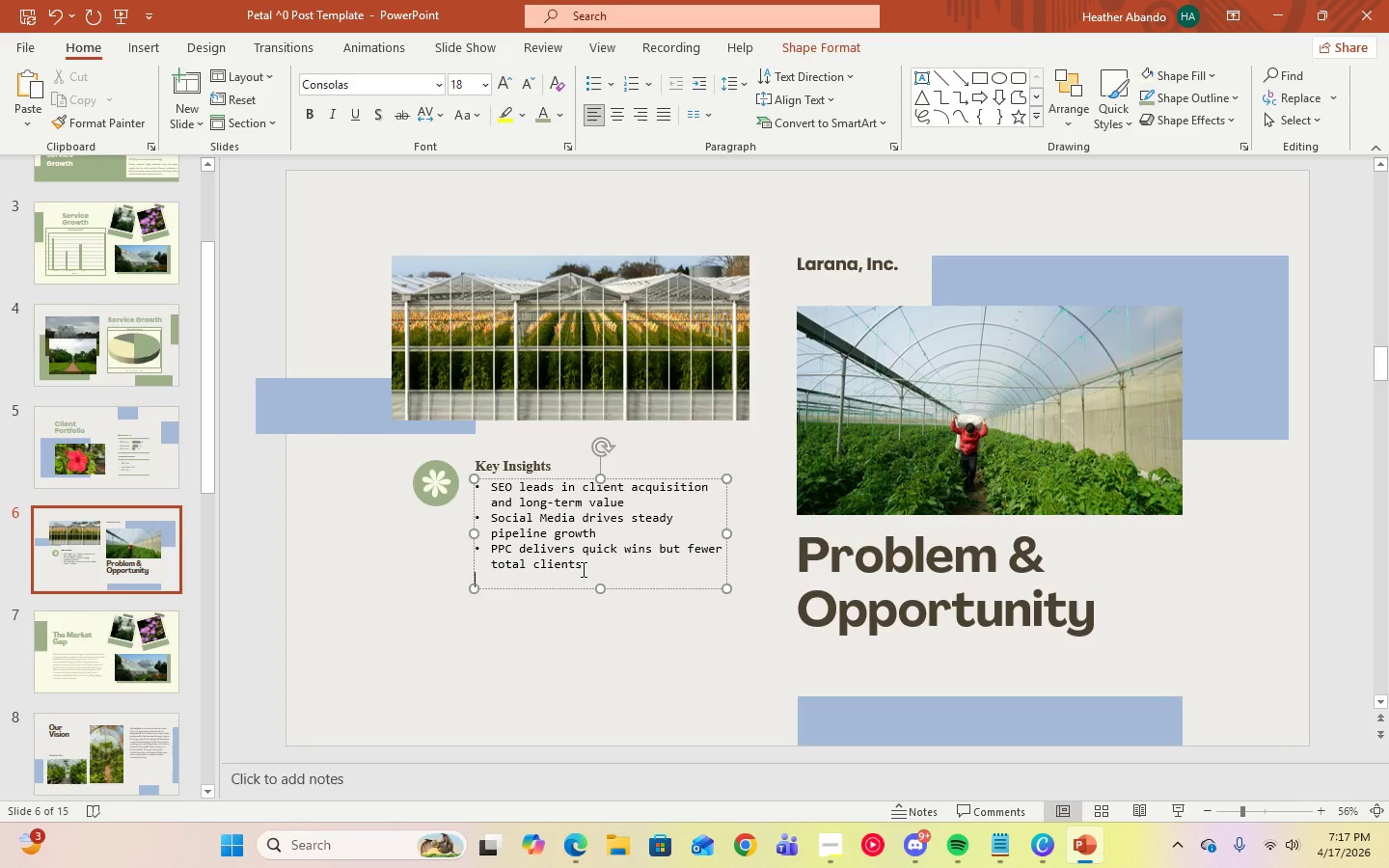 
key(Backspace)
 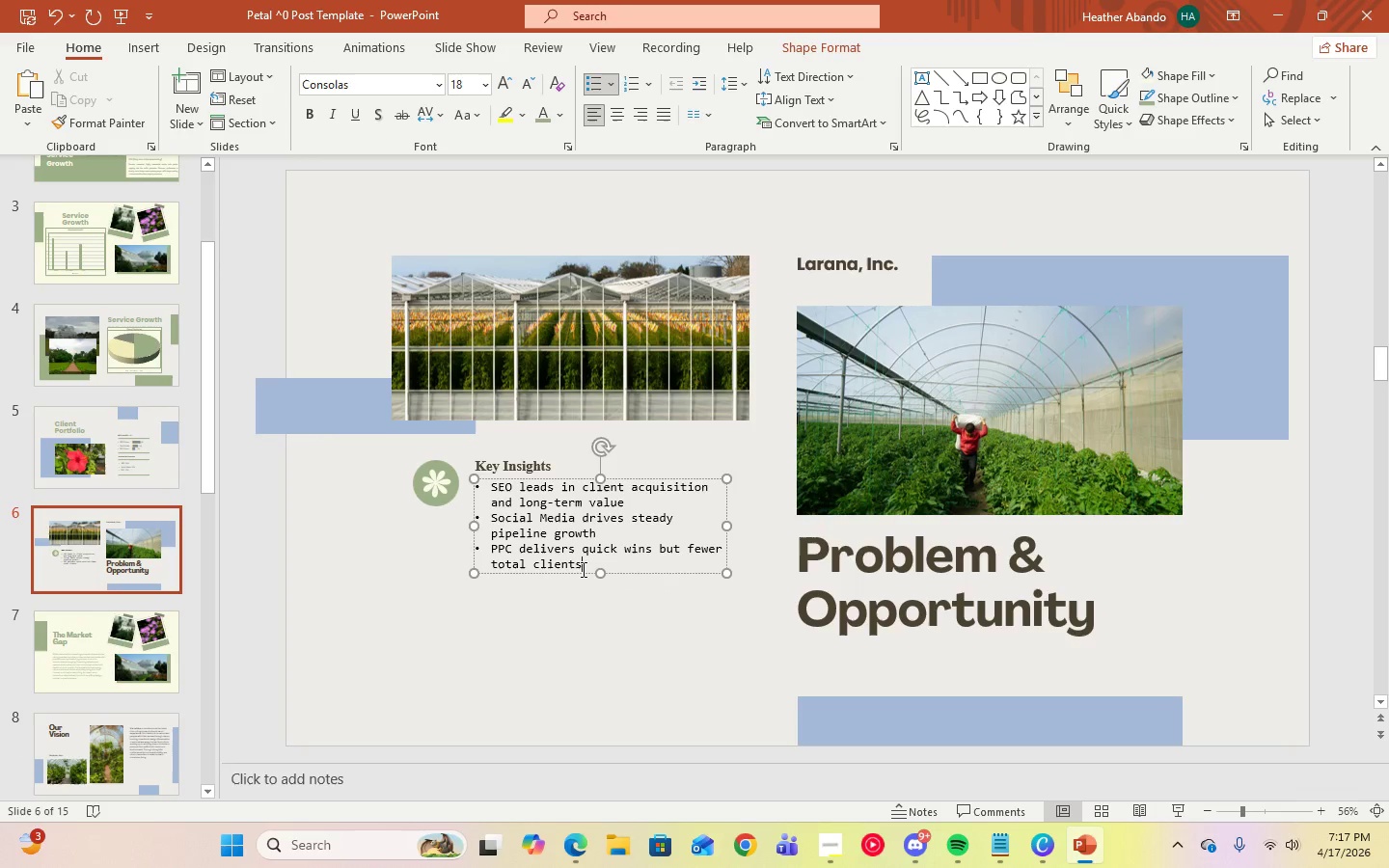 
key(Control+A)
 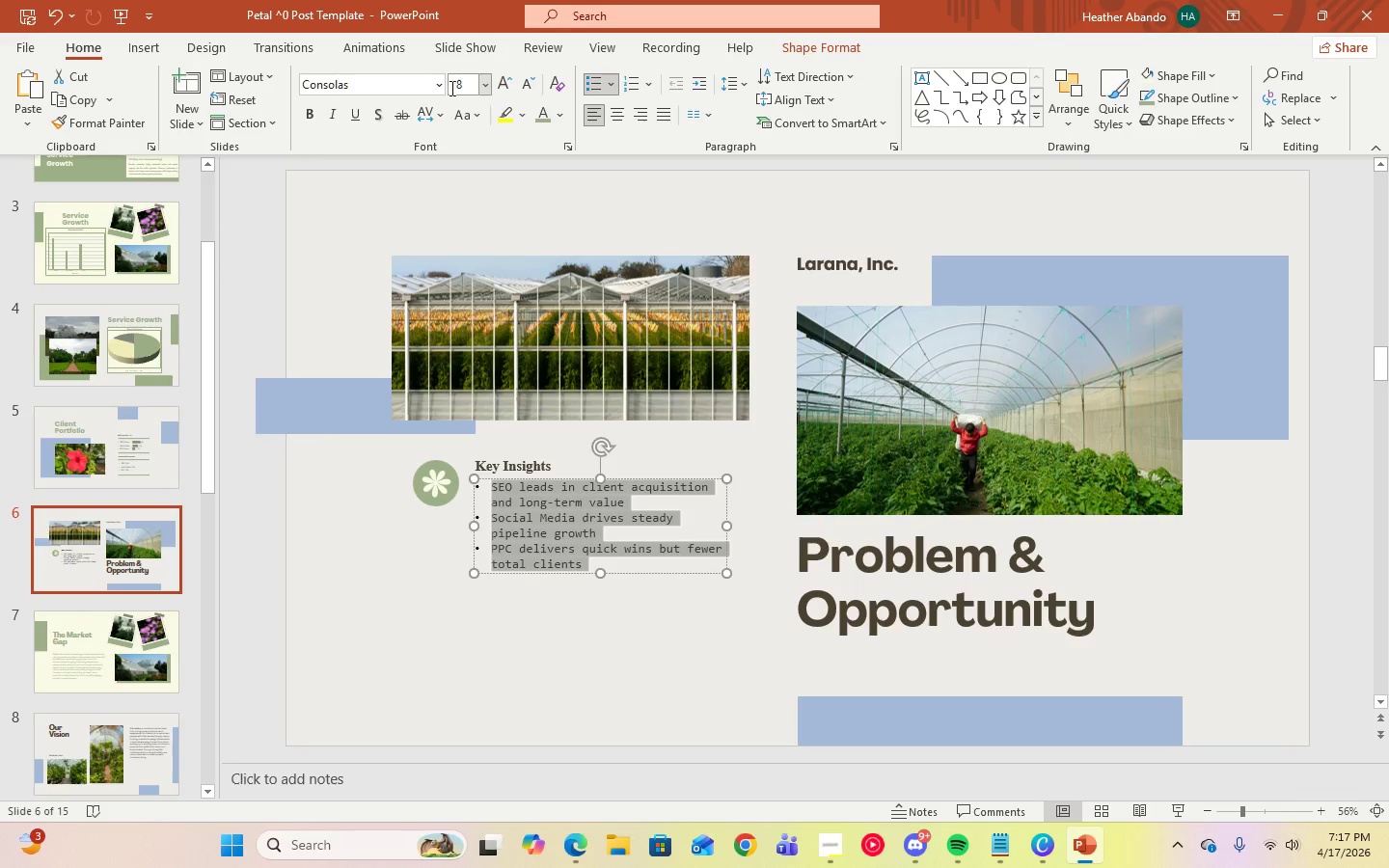 
left_click([438, 85])
 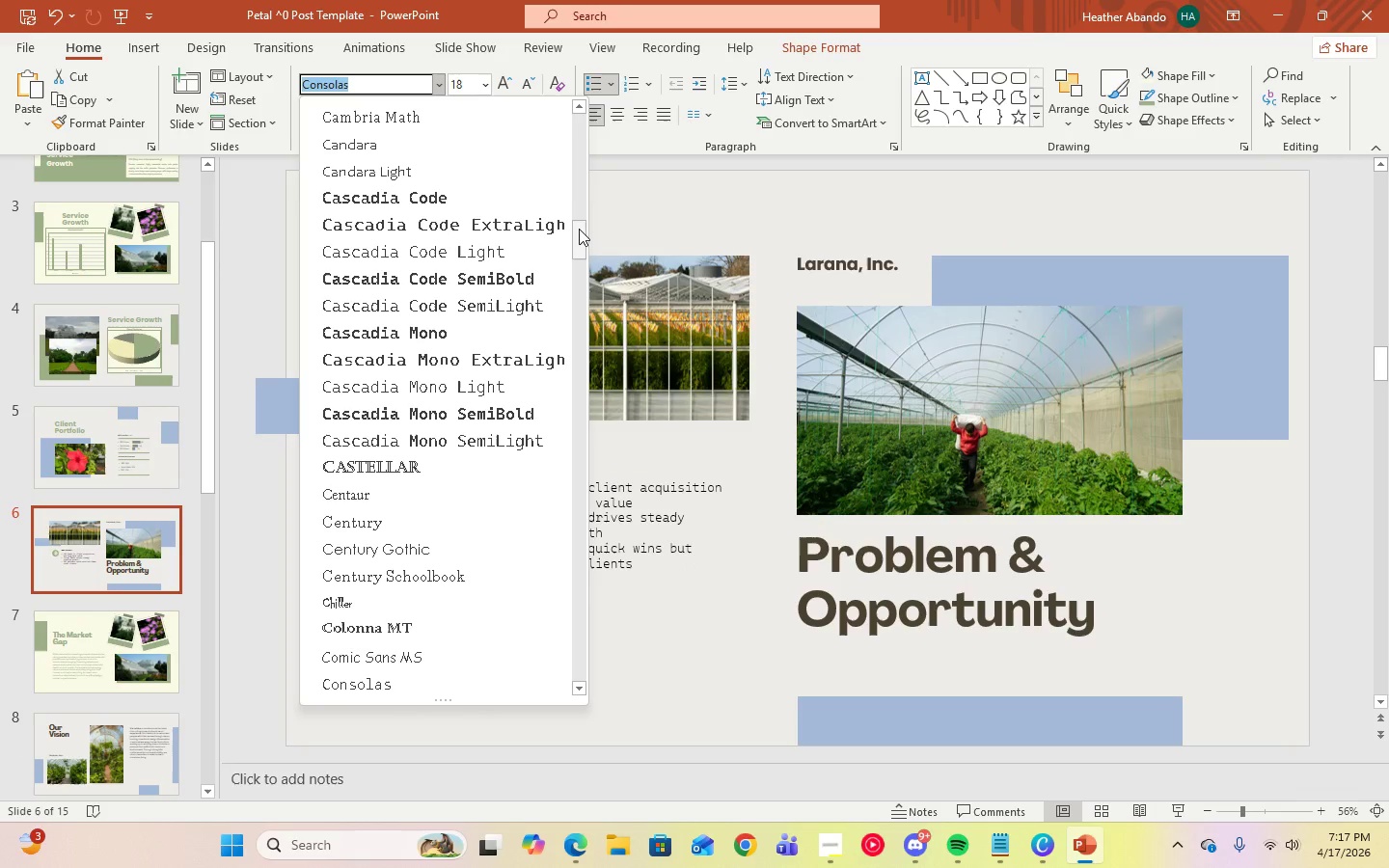 
left_click_drag(start_coordinate=[586, 234], to_coordinate=[593, 101])
 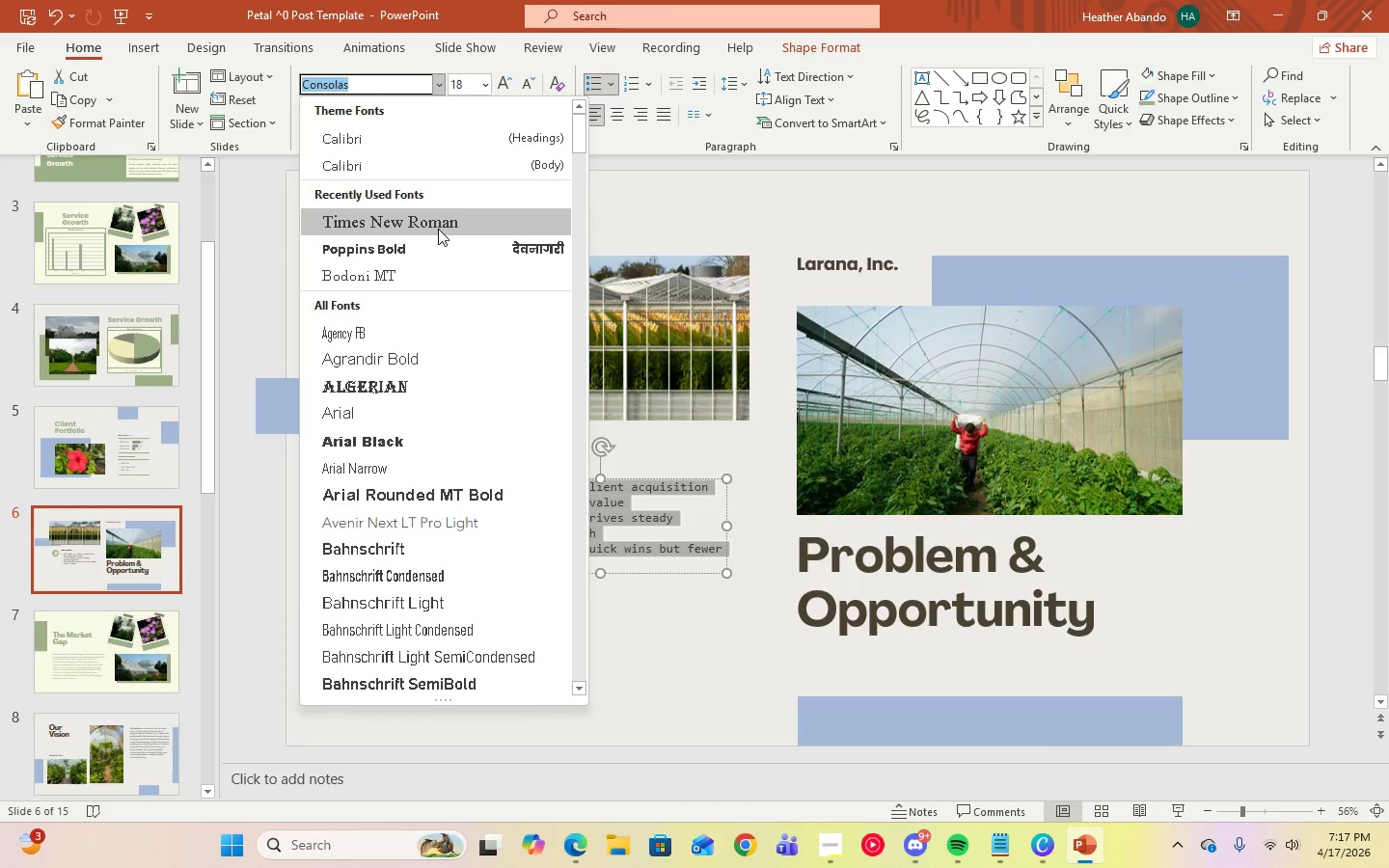 
left_click([438, 229])
 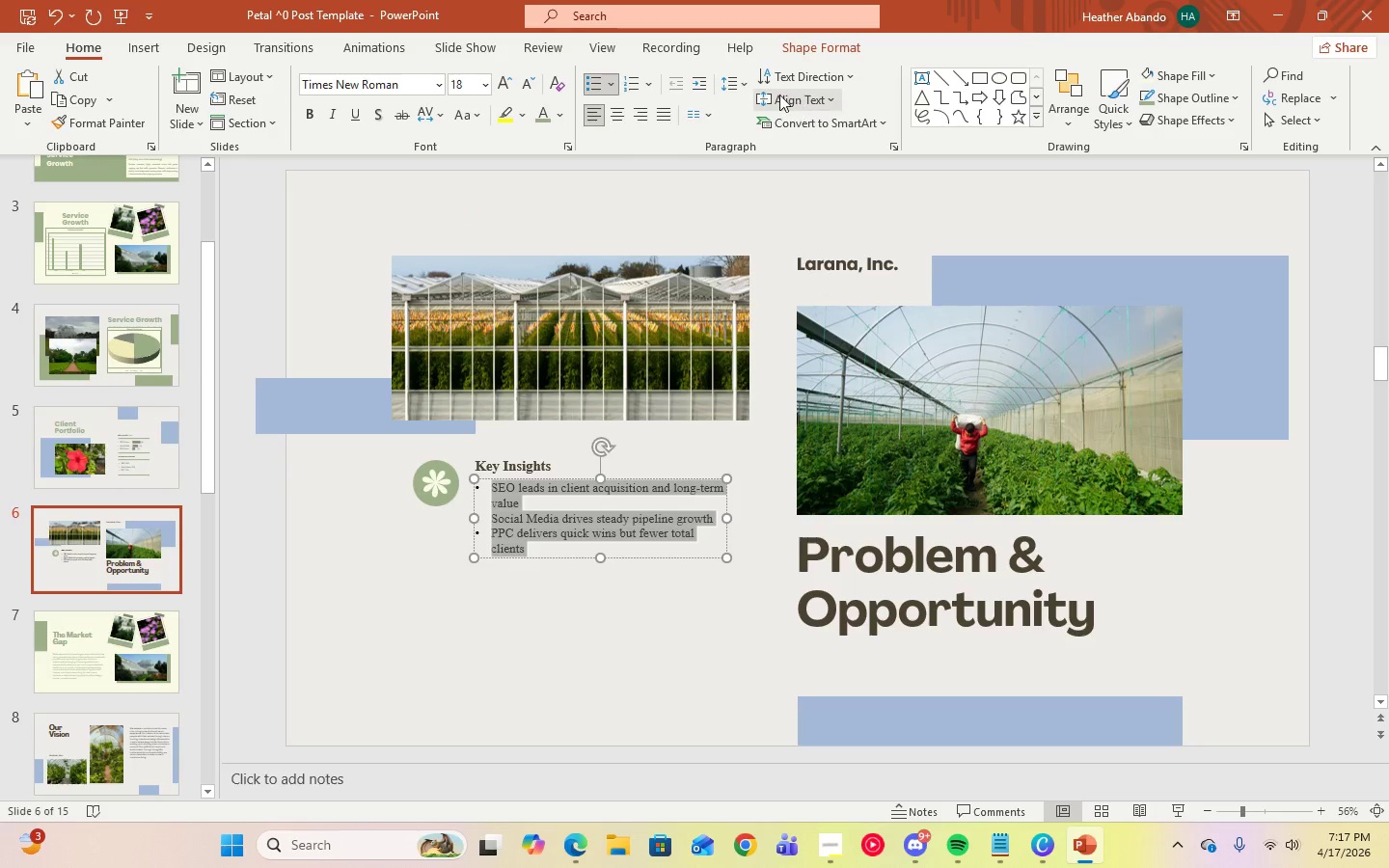 
left_click([736, 88])
 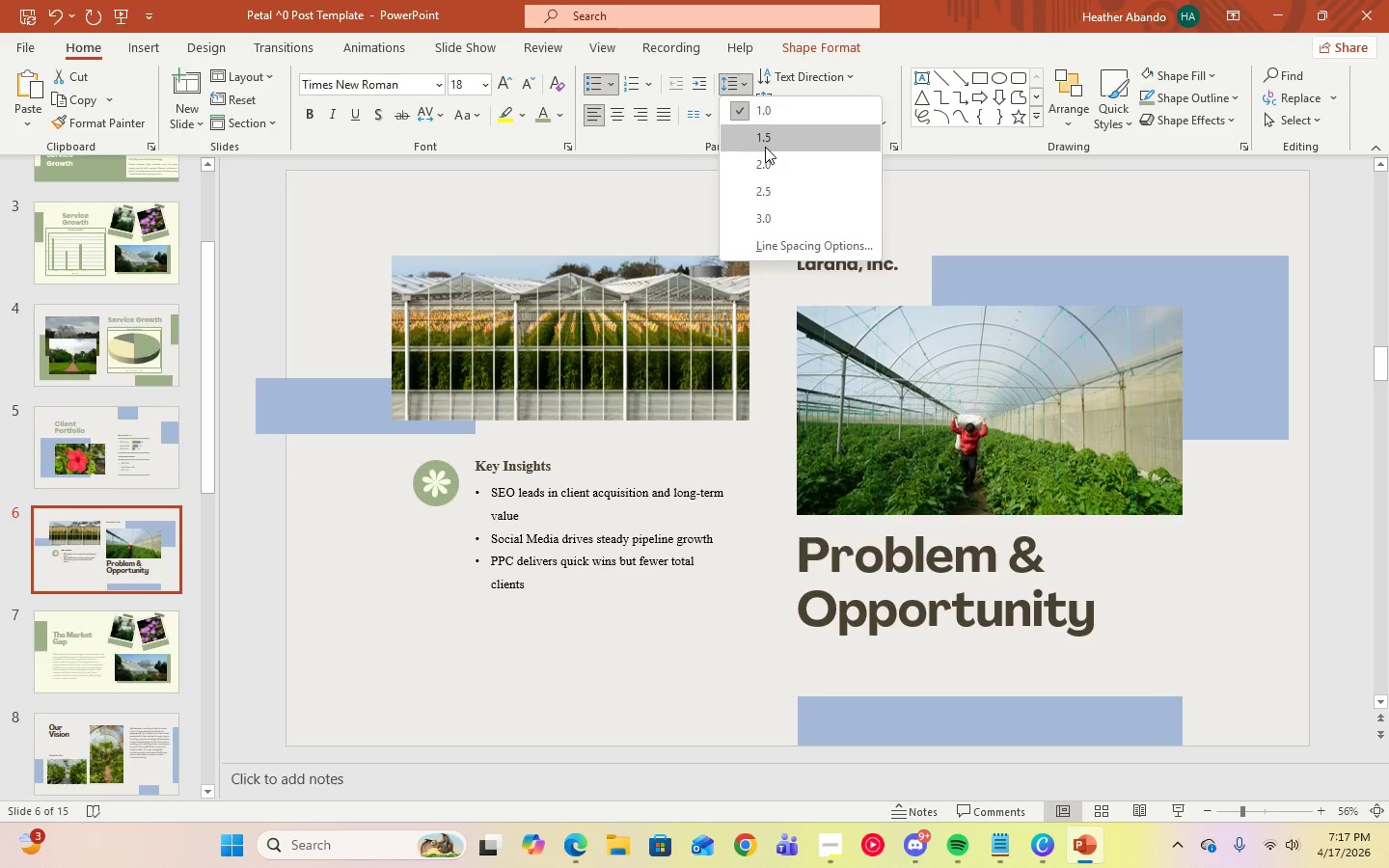 
left_click([765, 147])
 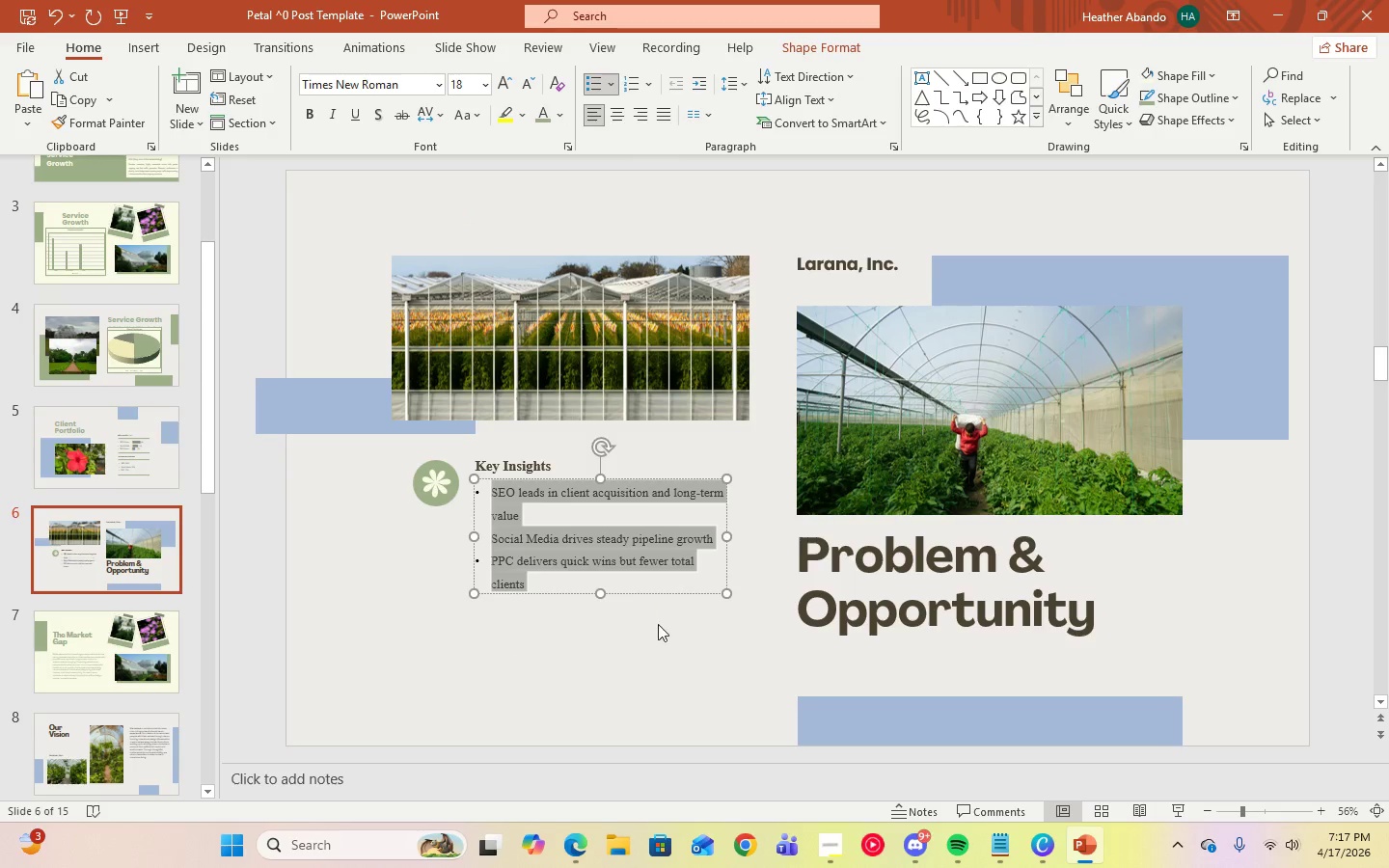 
left_click([658, 656])
 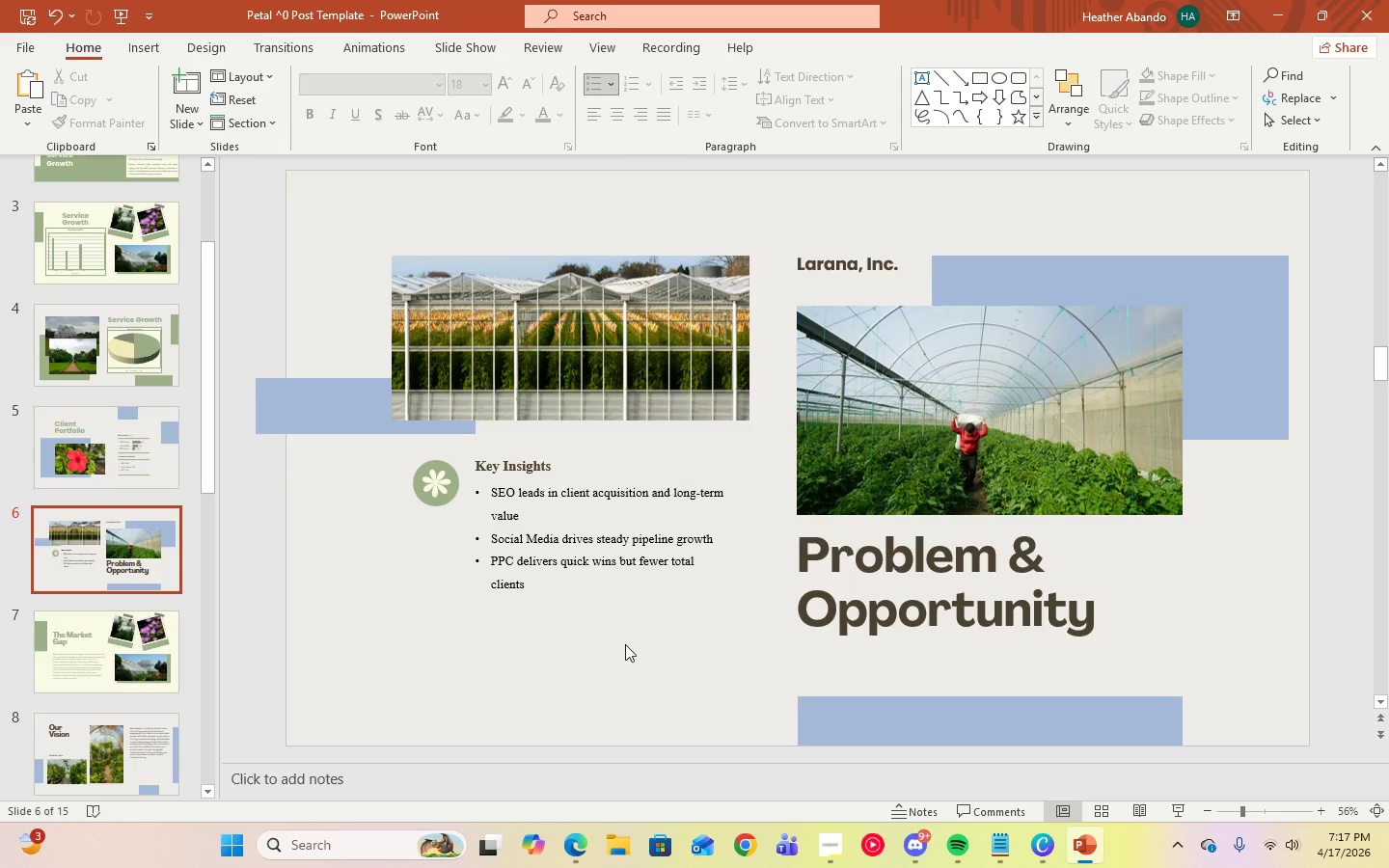 
left_click([558, 582])
 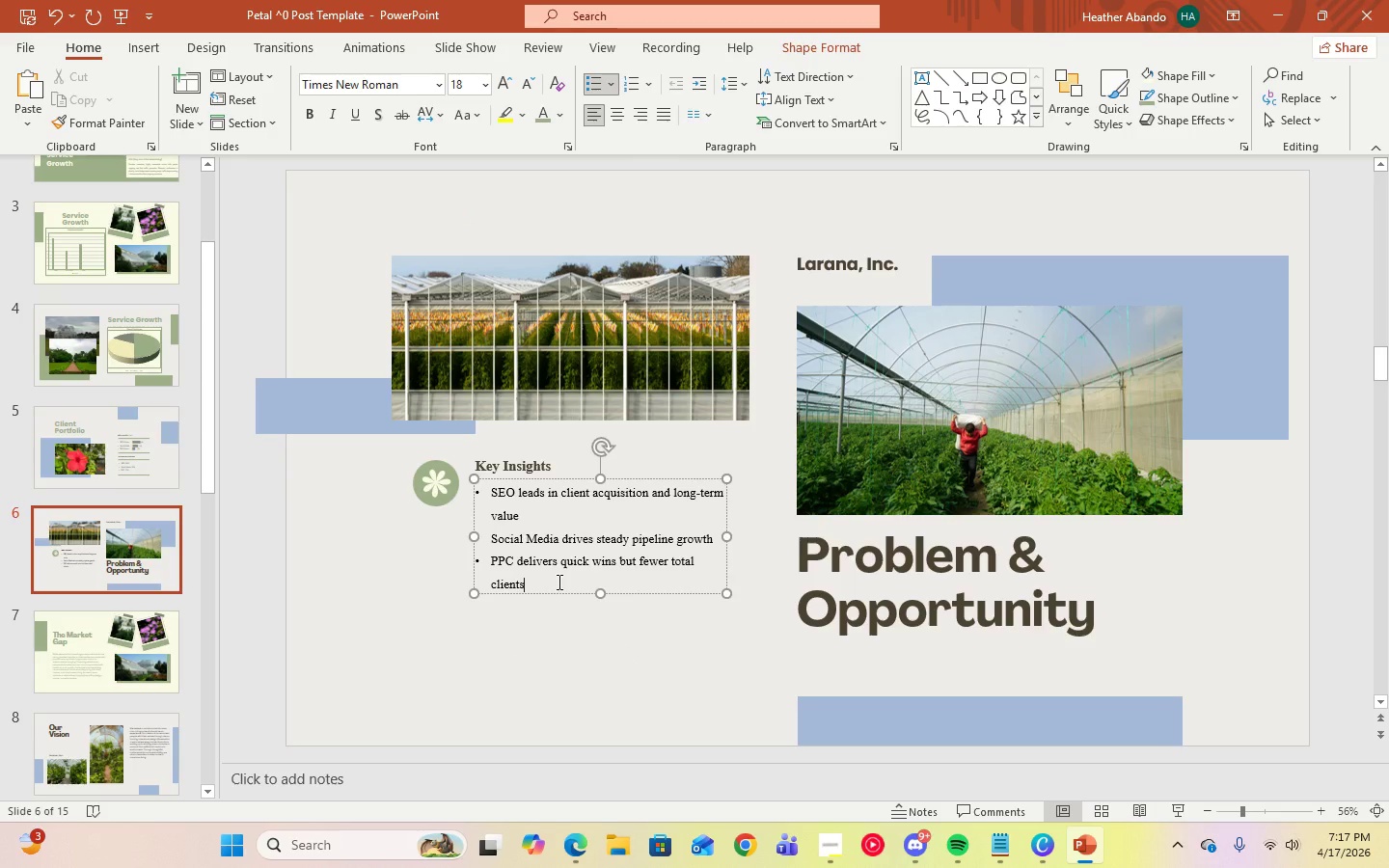 
key(Control+A)
 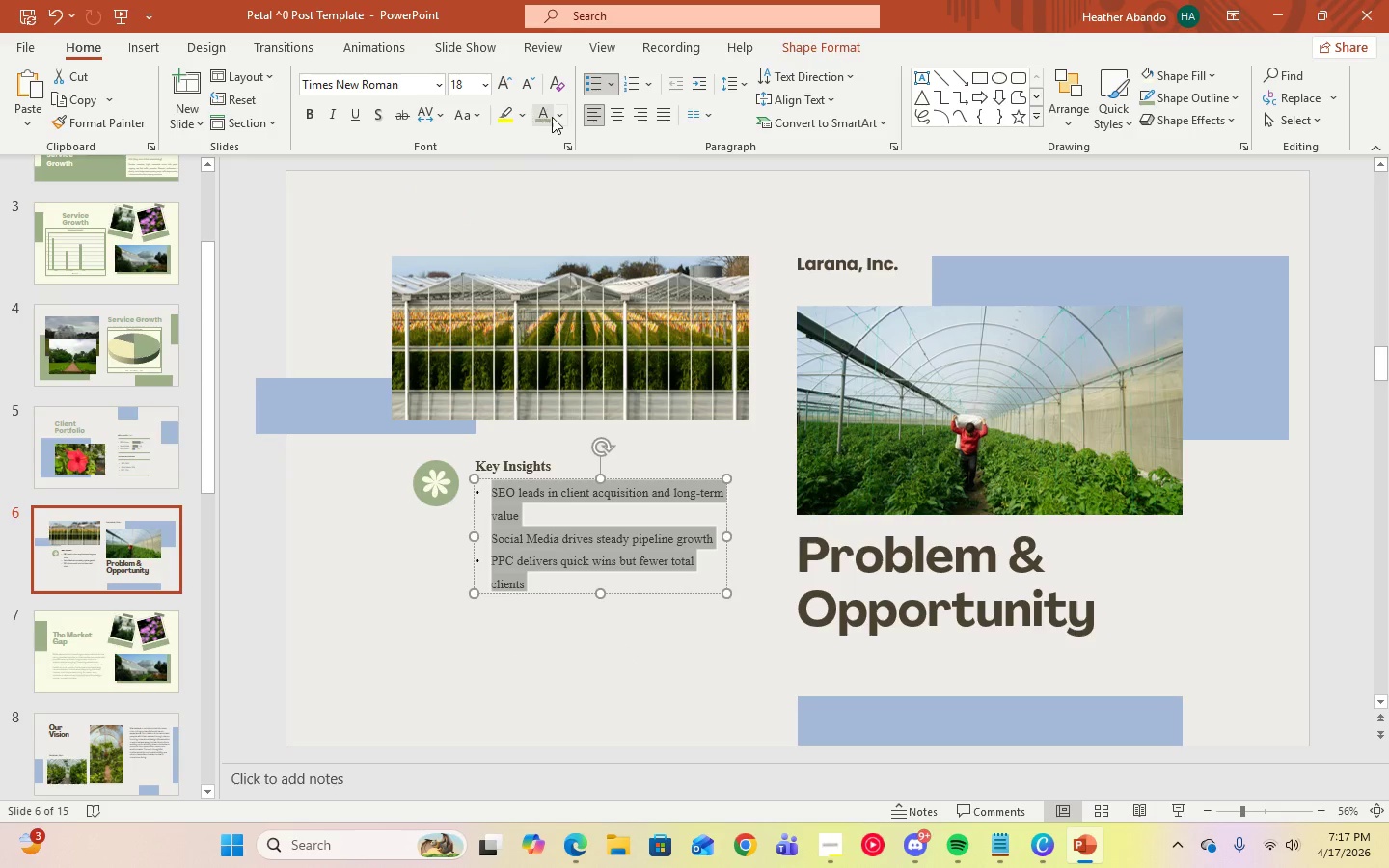 
left_click([558, 117])
 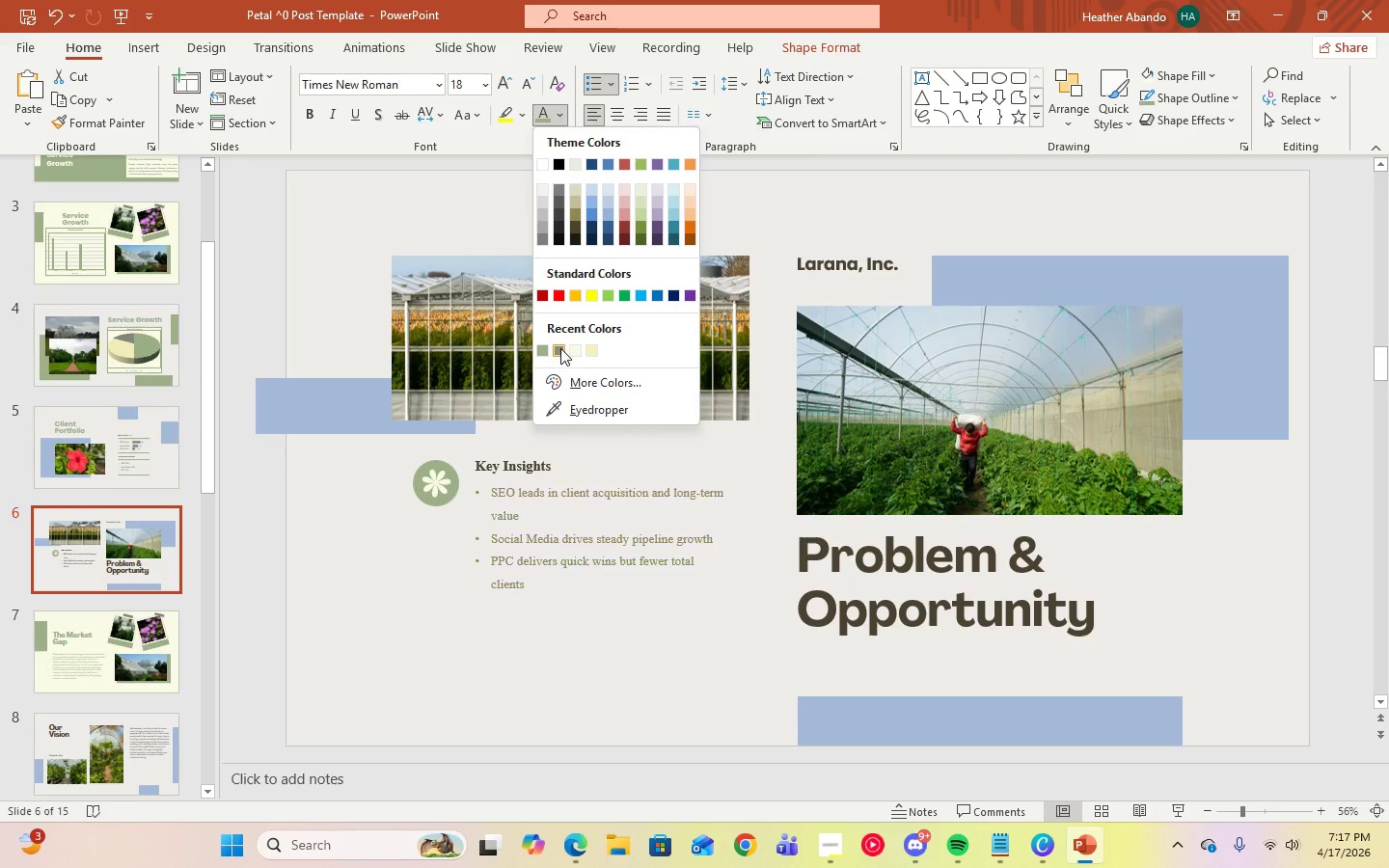 
left_click([560, 349])
 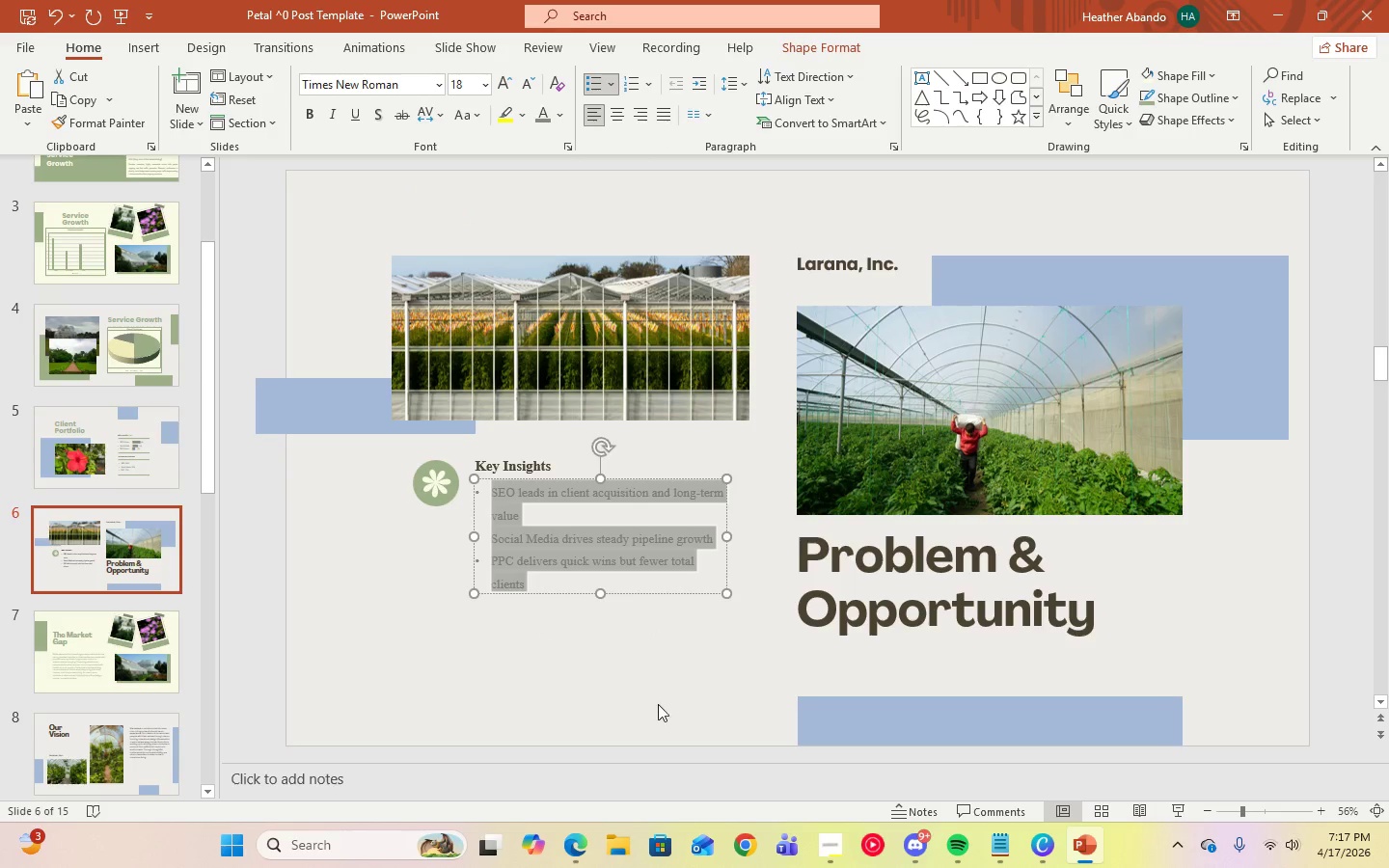 
left_click([658, 706])
 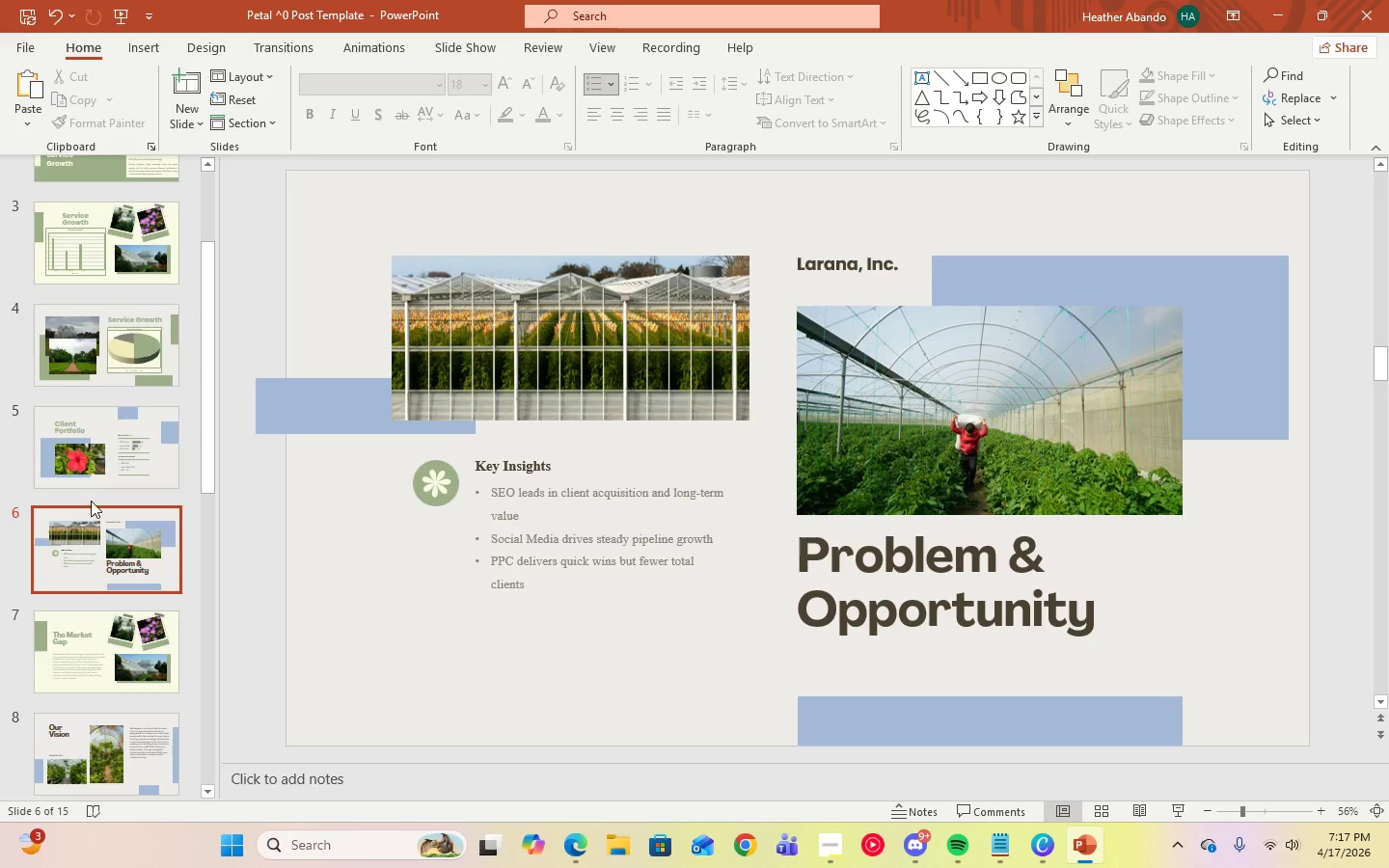 
left_click([93, 476])
 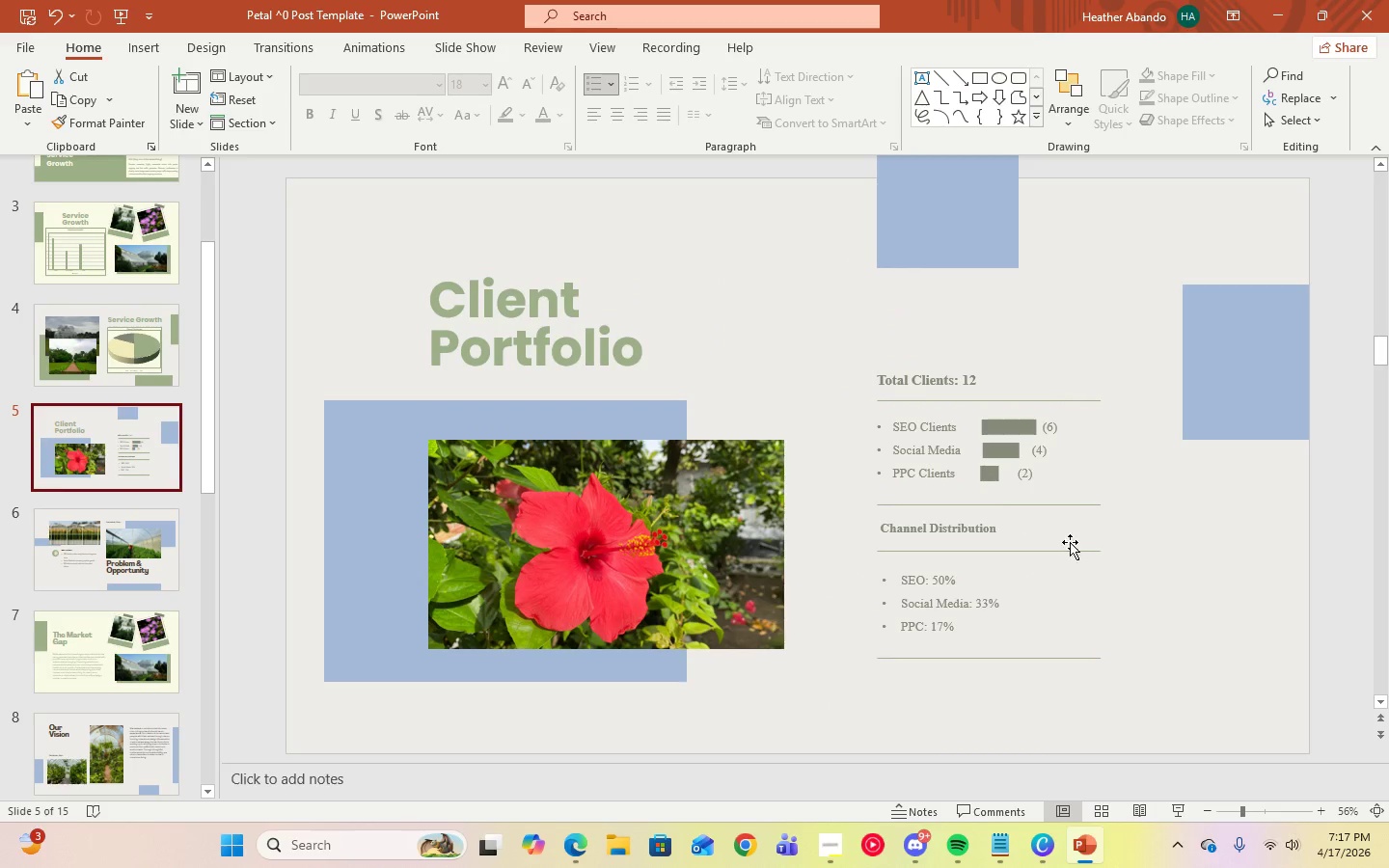 
left_click([951, 471])
 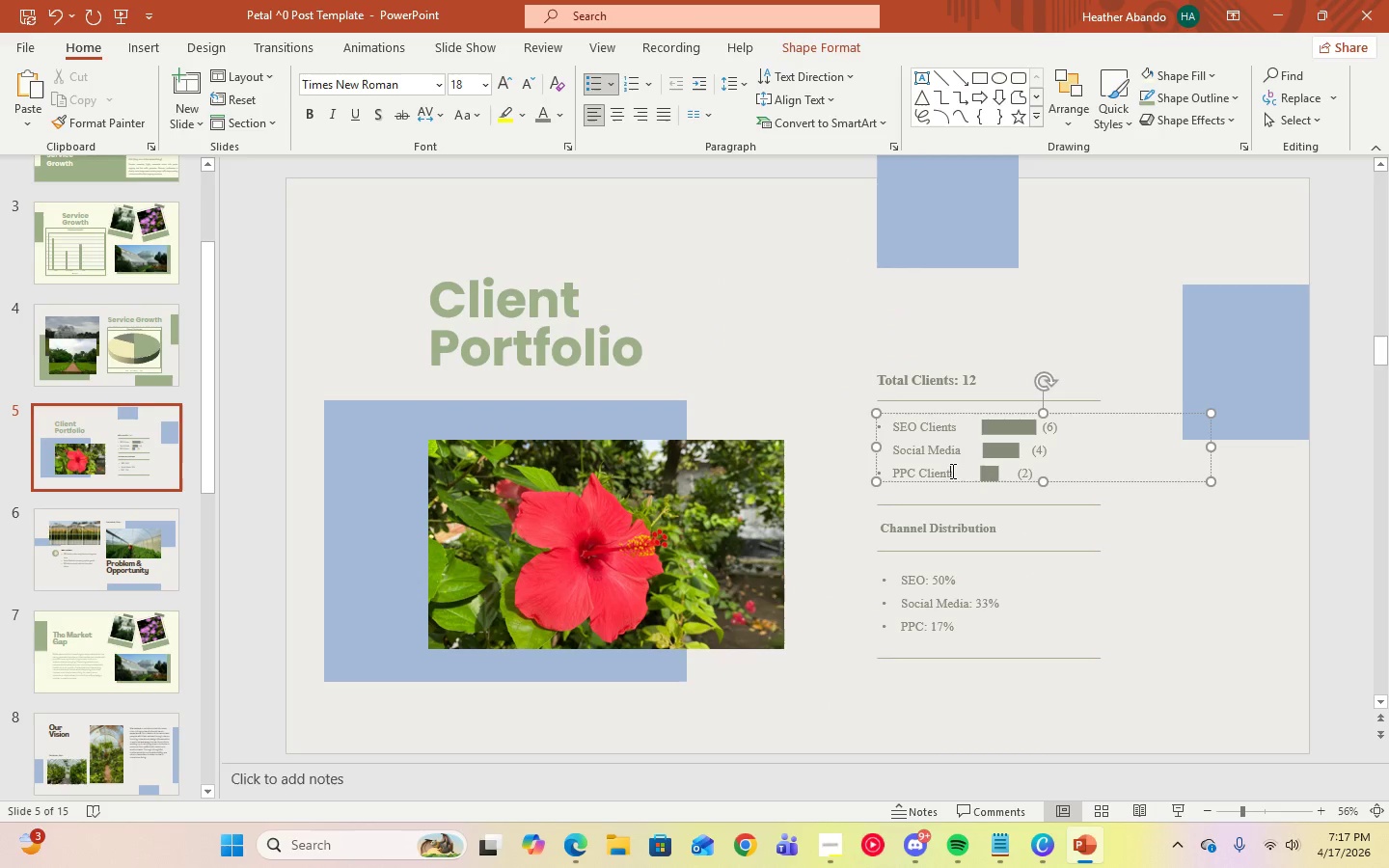 
key(Control+A)
 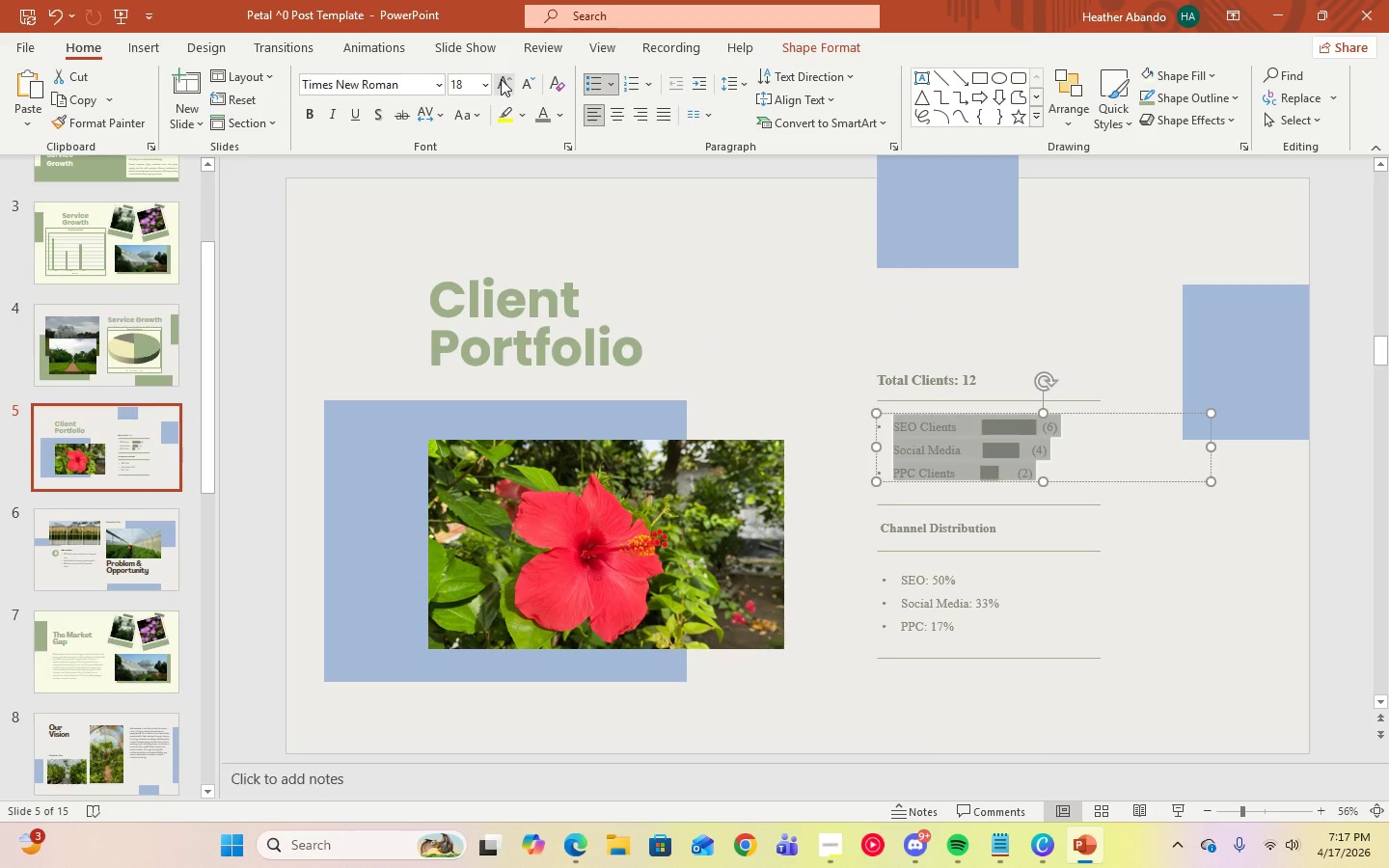 
left_click([490, 86])
 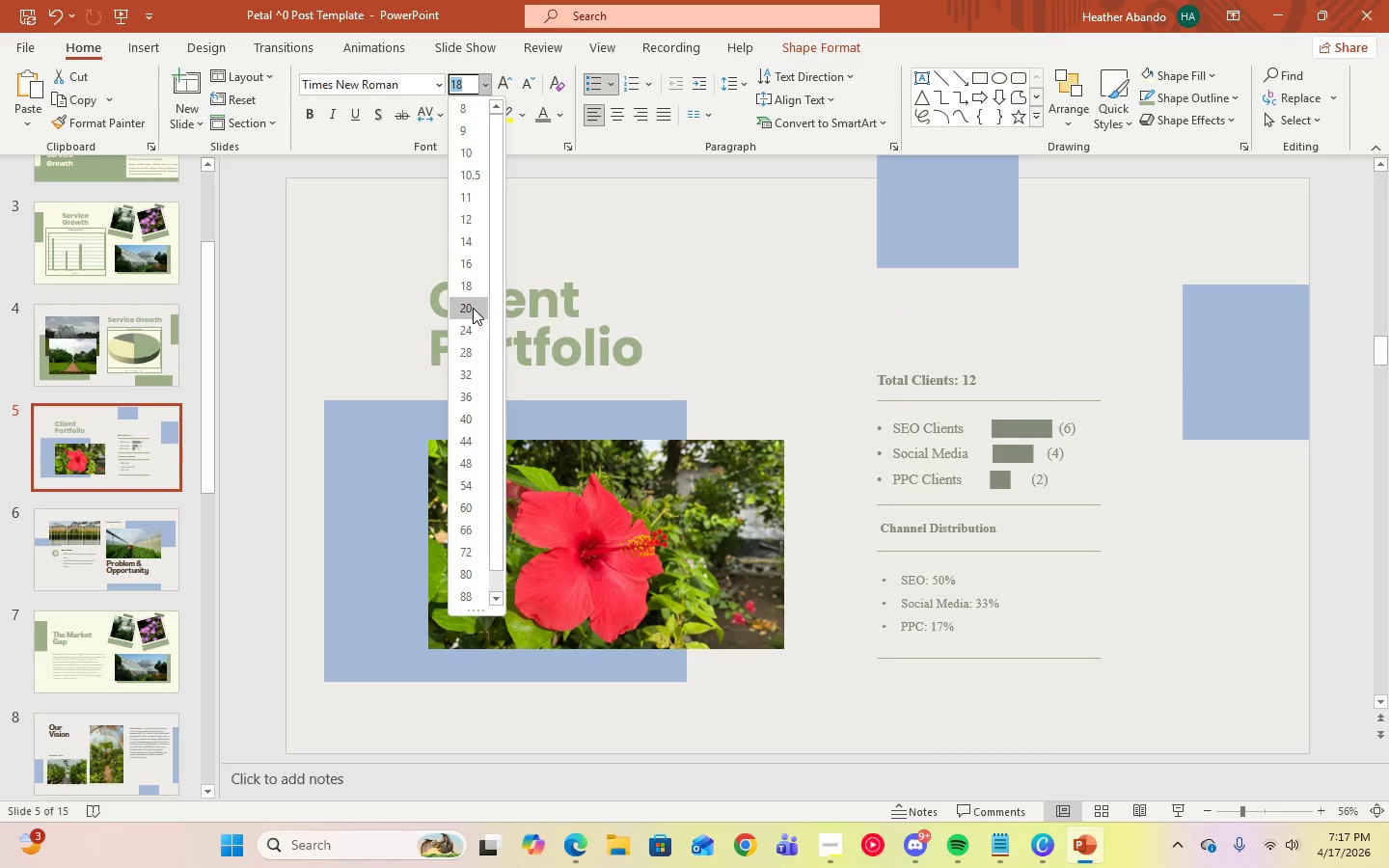 
left_click([473, 308])
 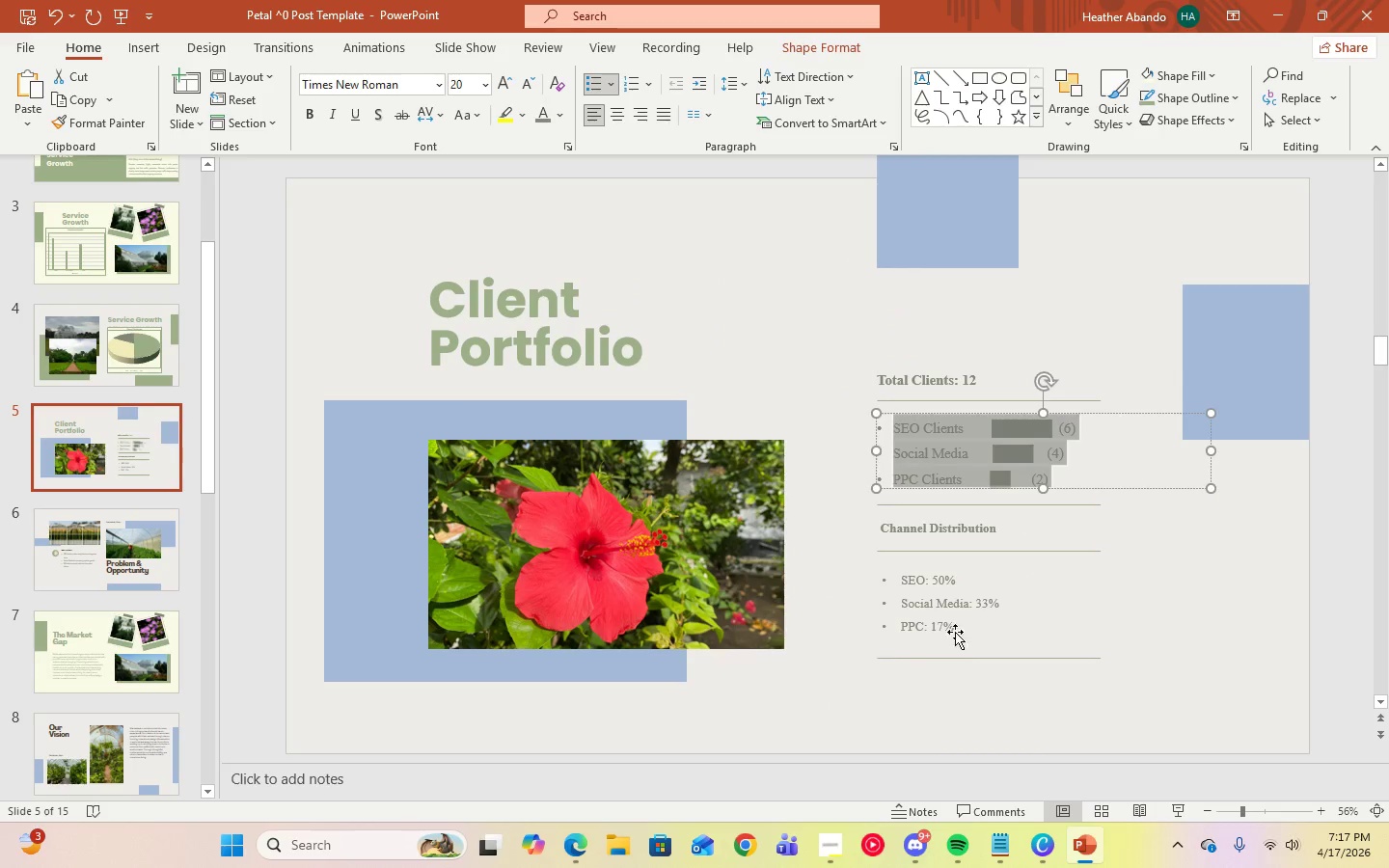 
left_click([959, 624])
 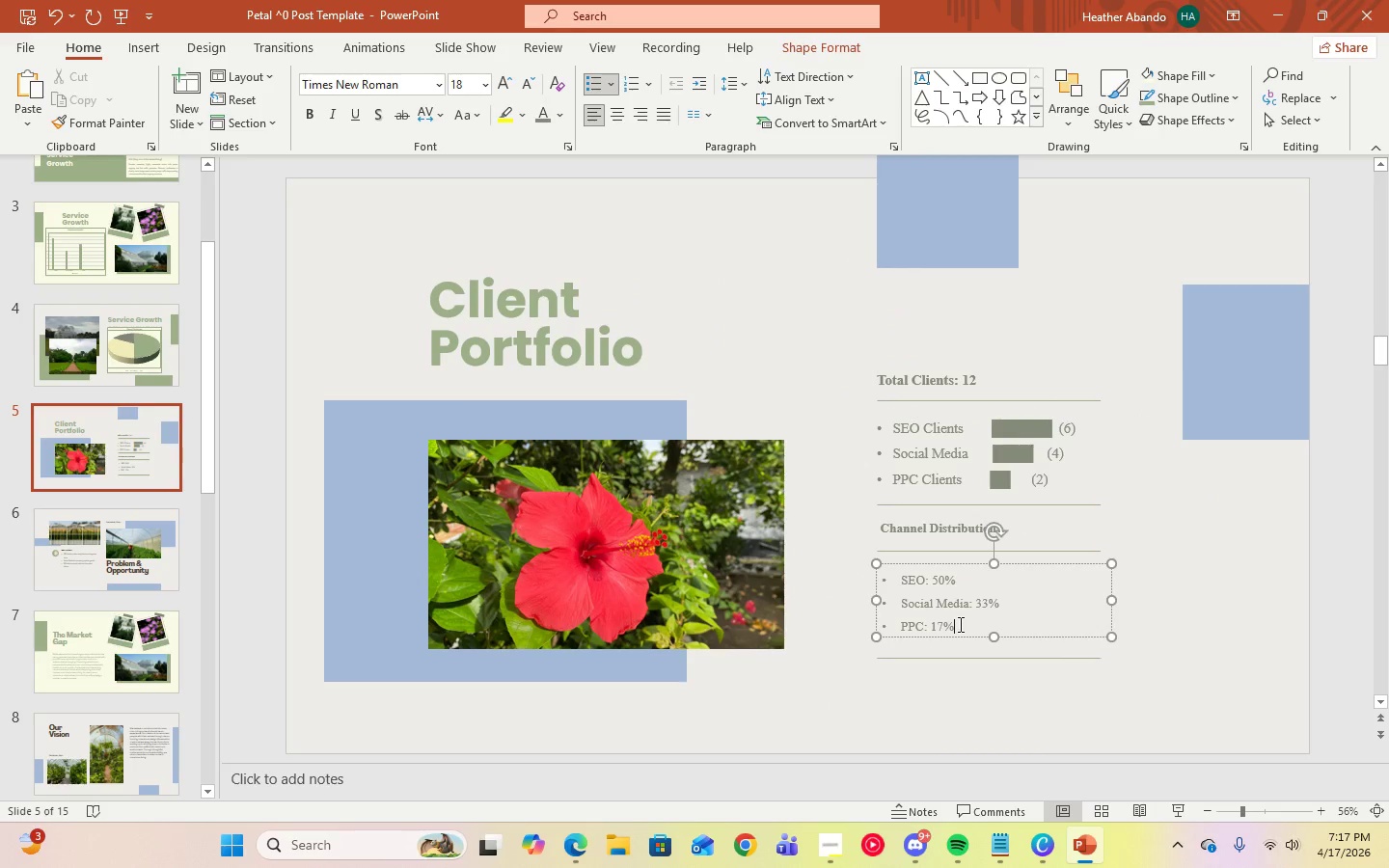 
key(Control+A)
 